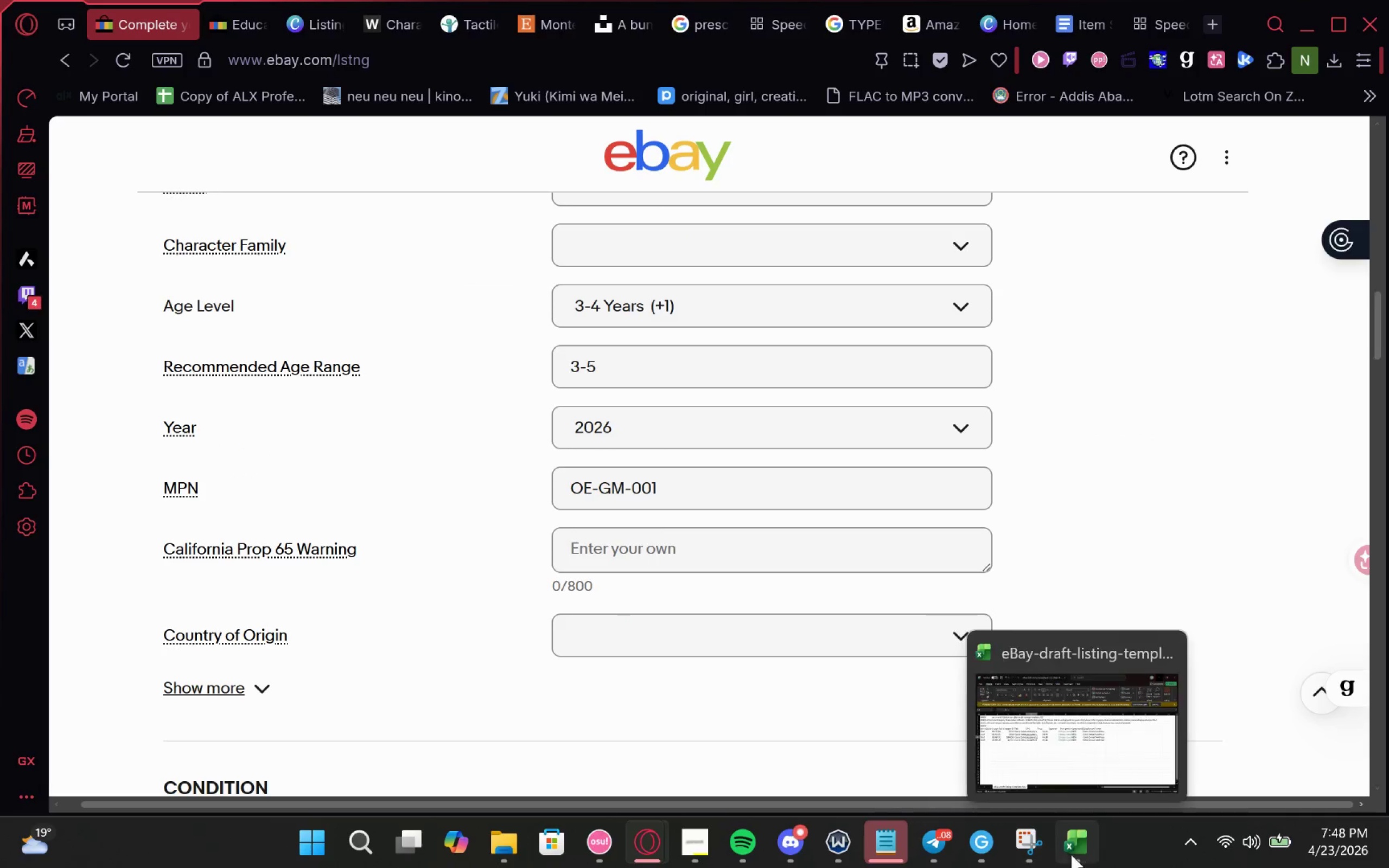 
left_click([1044, 729])
 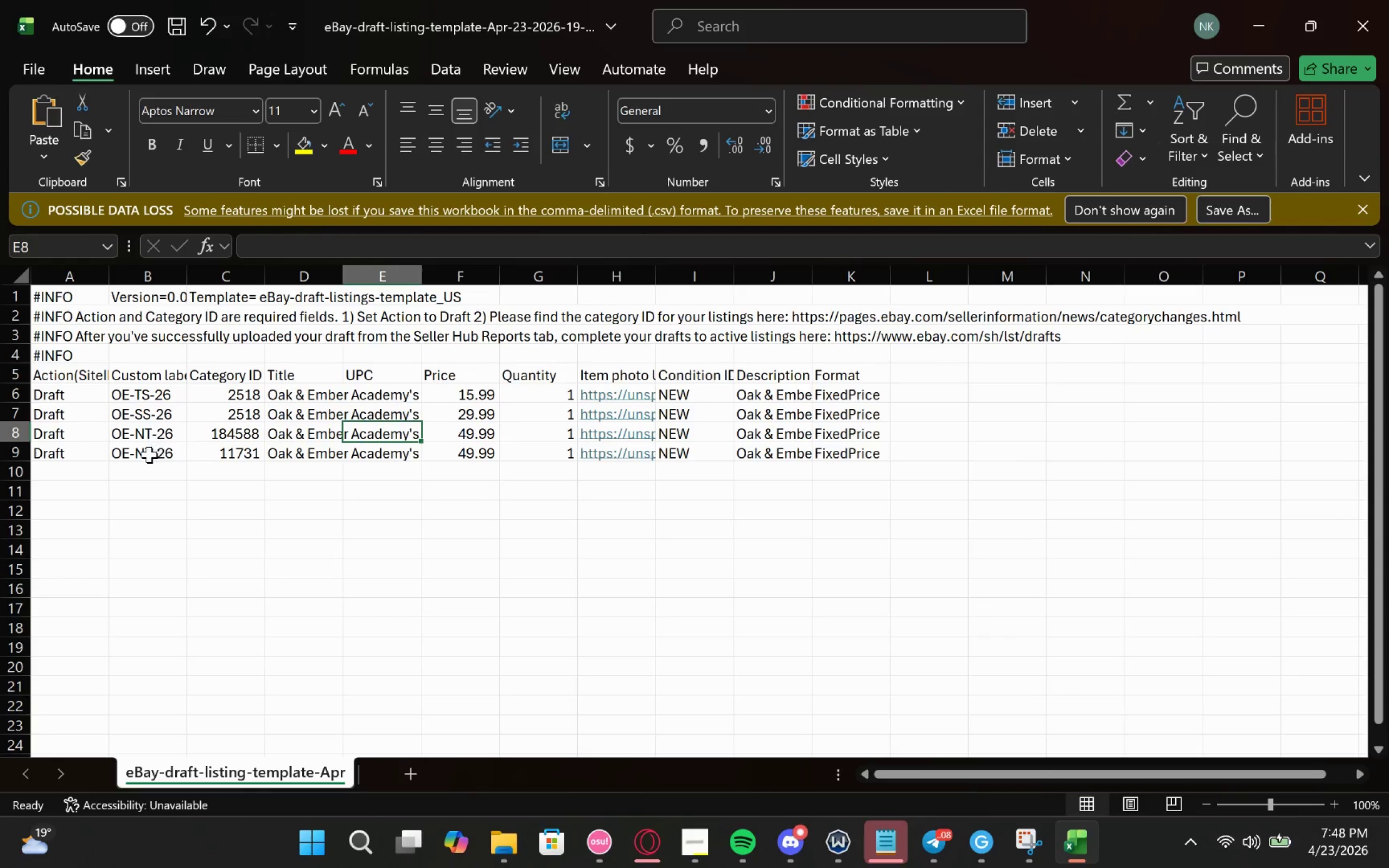 
double_click([146, 456])
 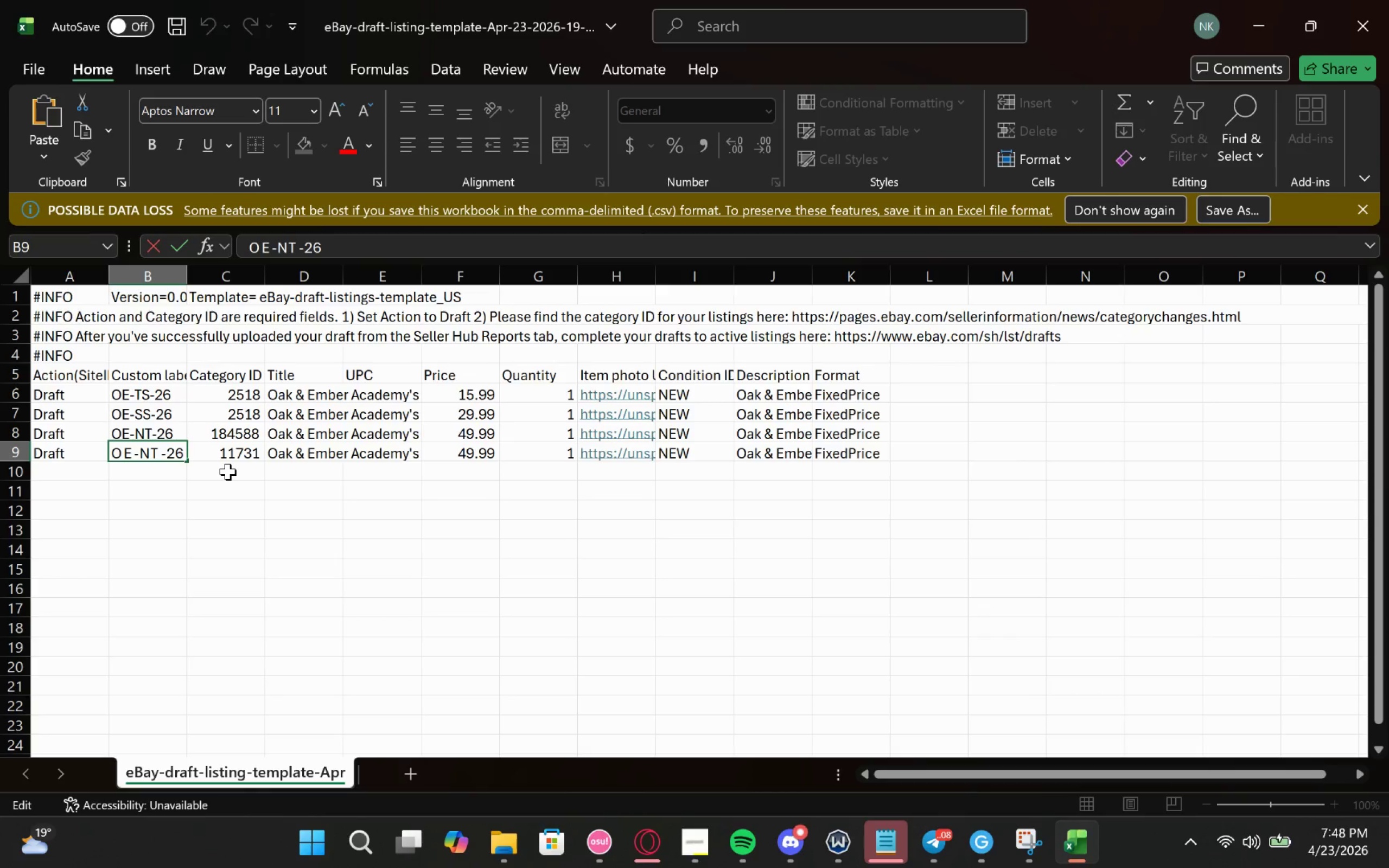 
key(Backspace)
type(GM[Delete])
 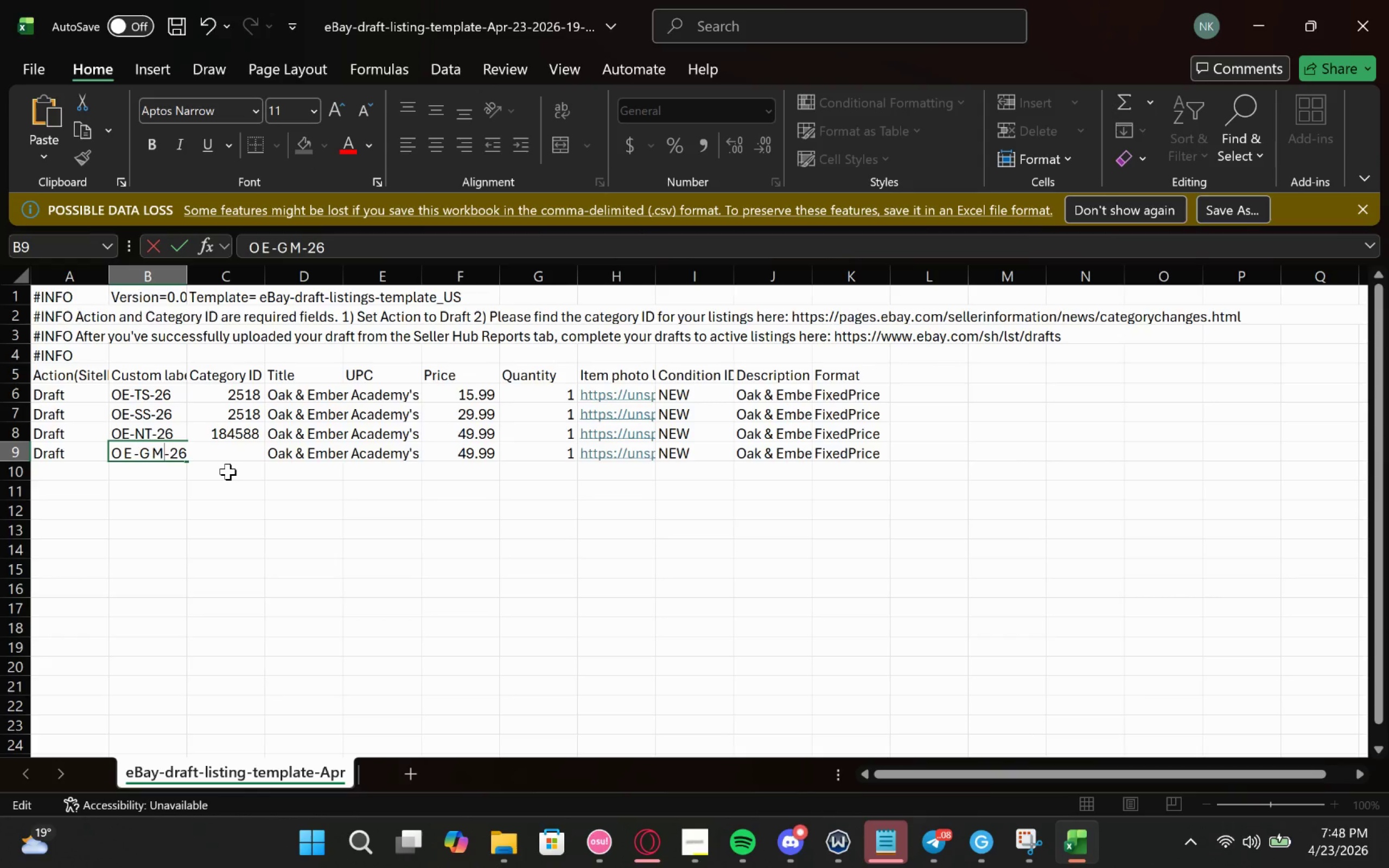 
double_click([466, 452])
 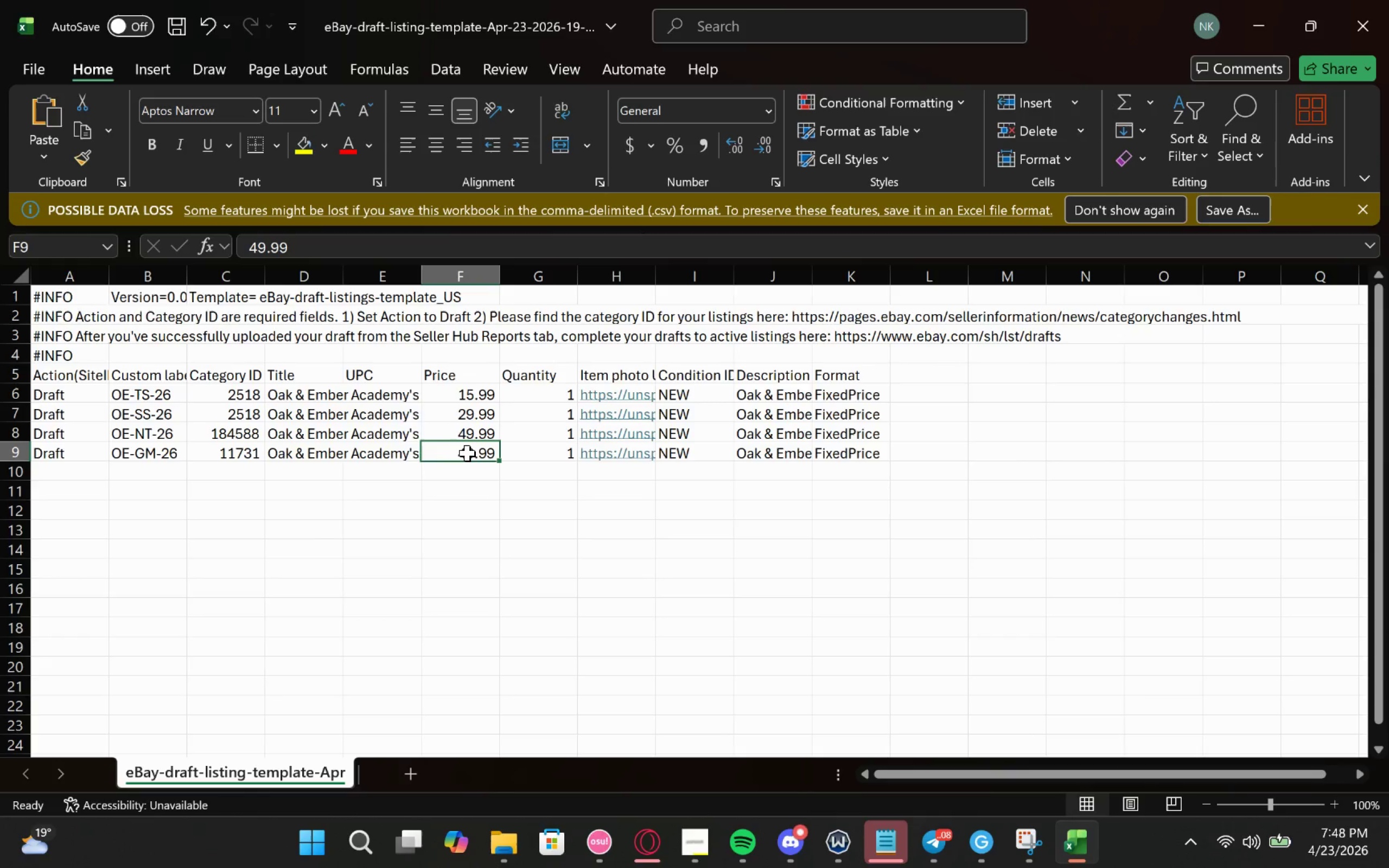 
double_click([467, 453])
 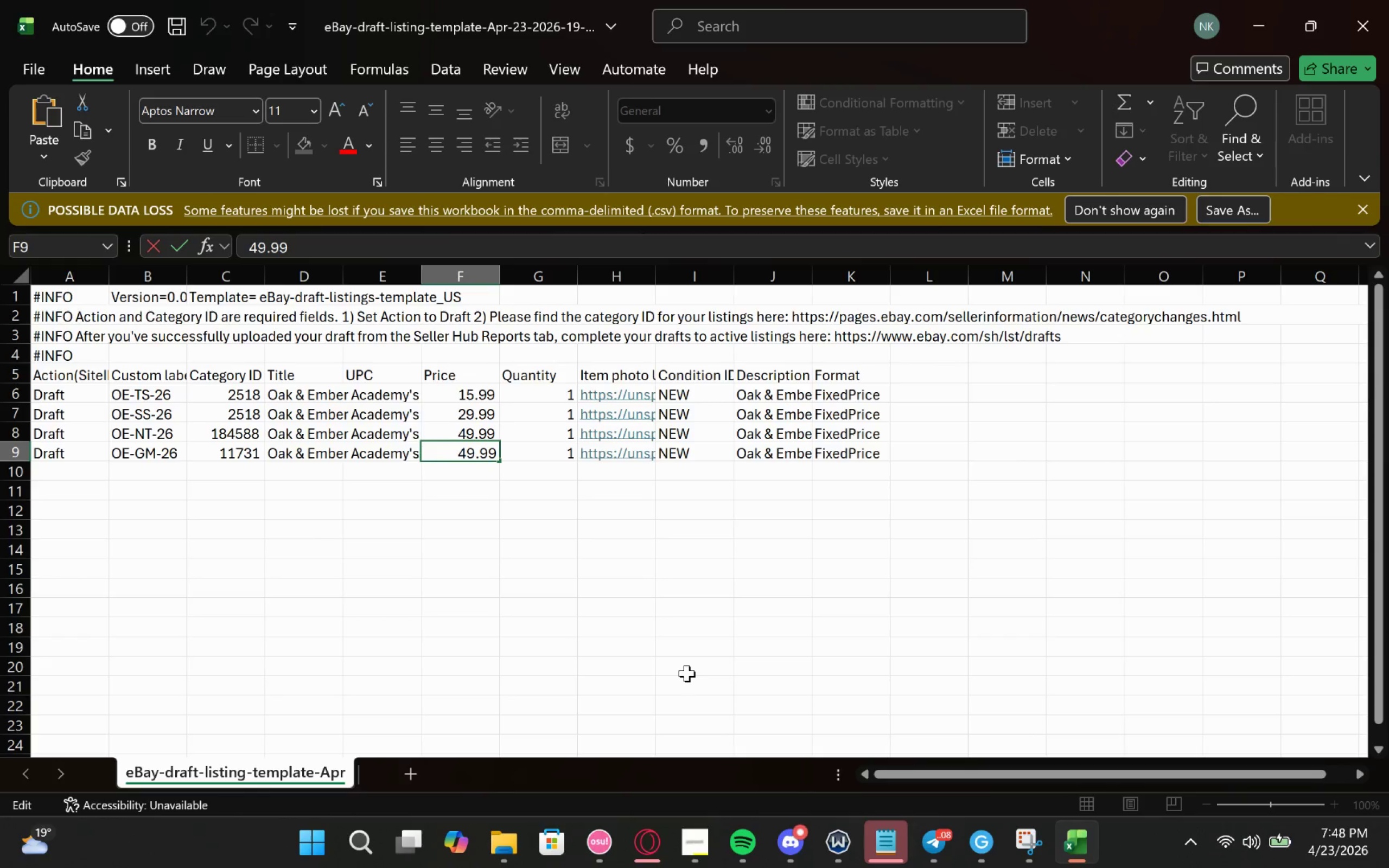 
key(Backspace)
type(119)
key(Backspace)
 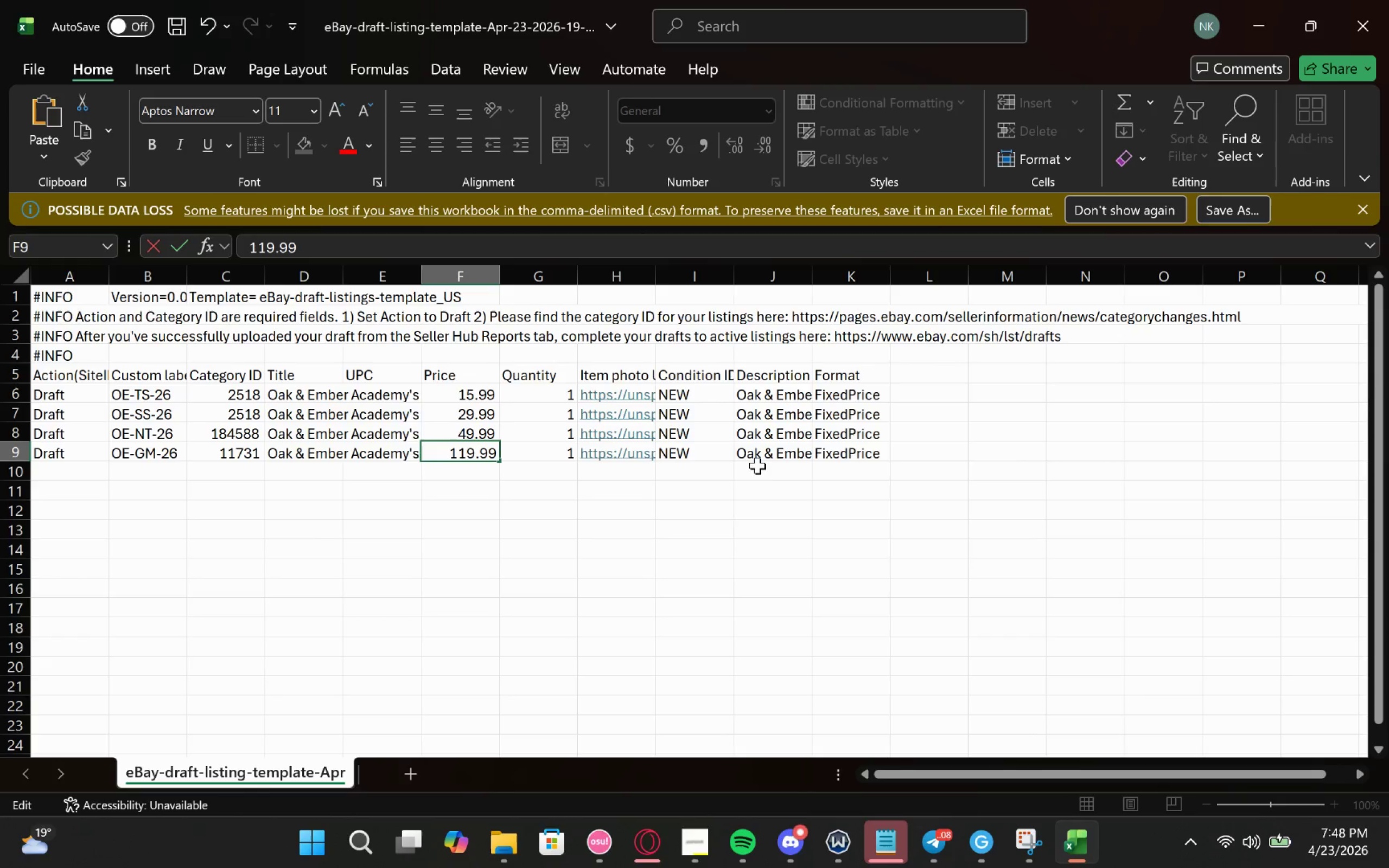 
double_click([775, 449])
 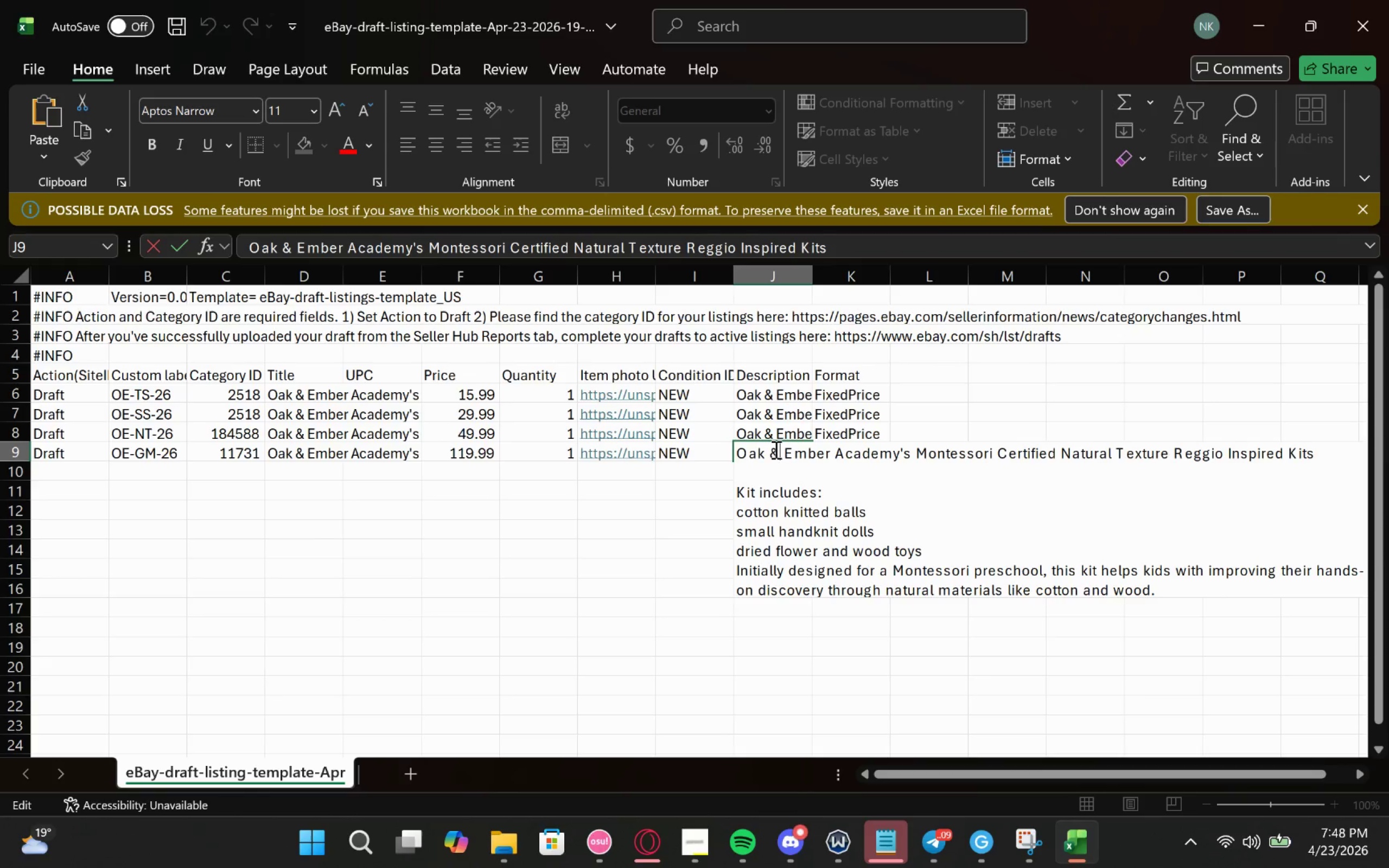 
key(Control+A)
 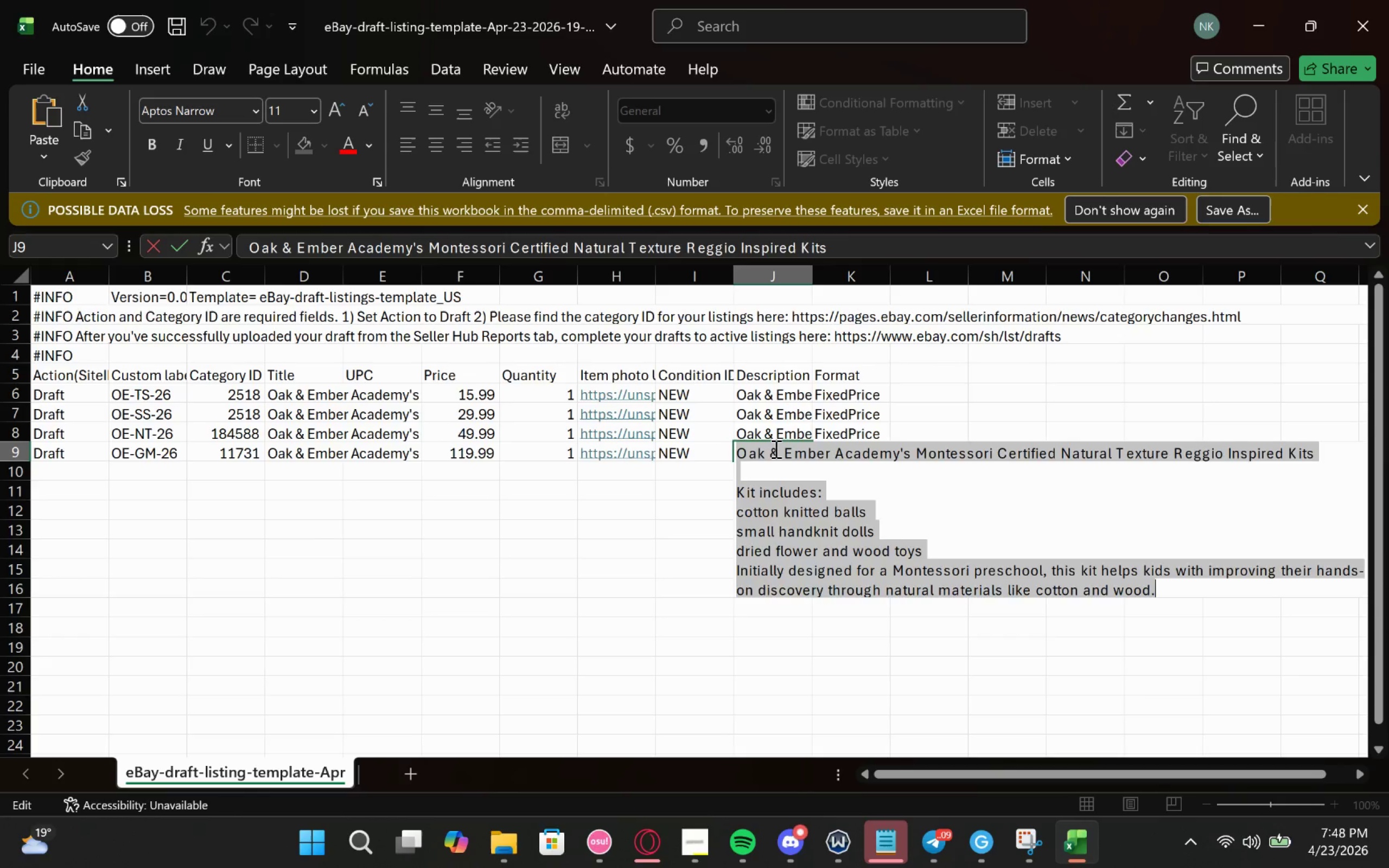 
key(Control+V)
 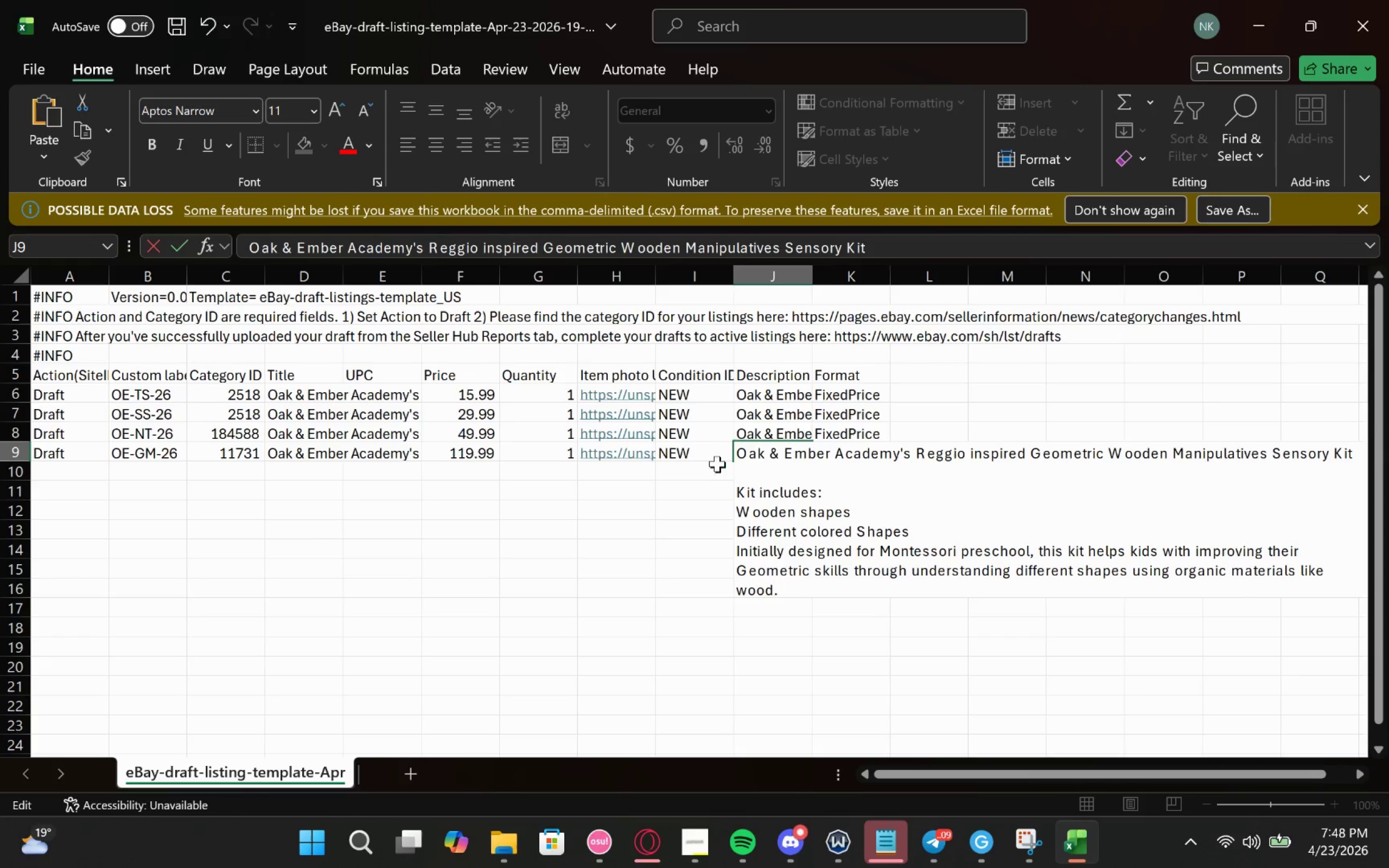 
left_click([711, 458])
 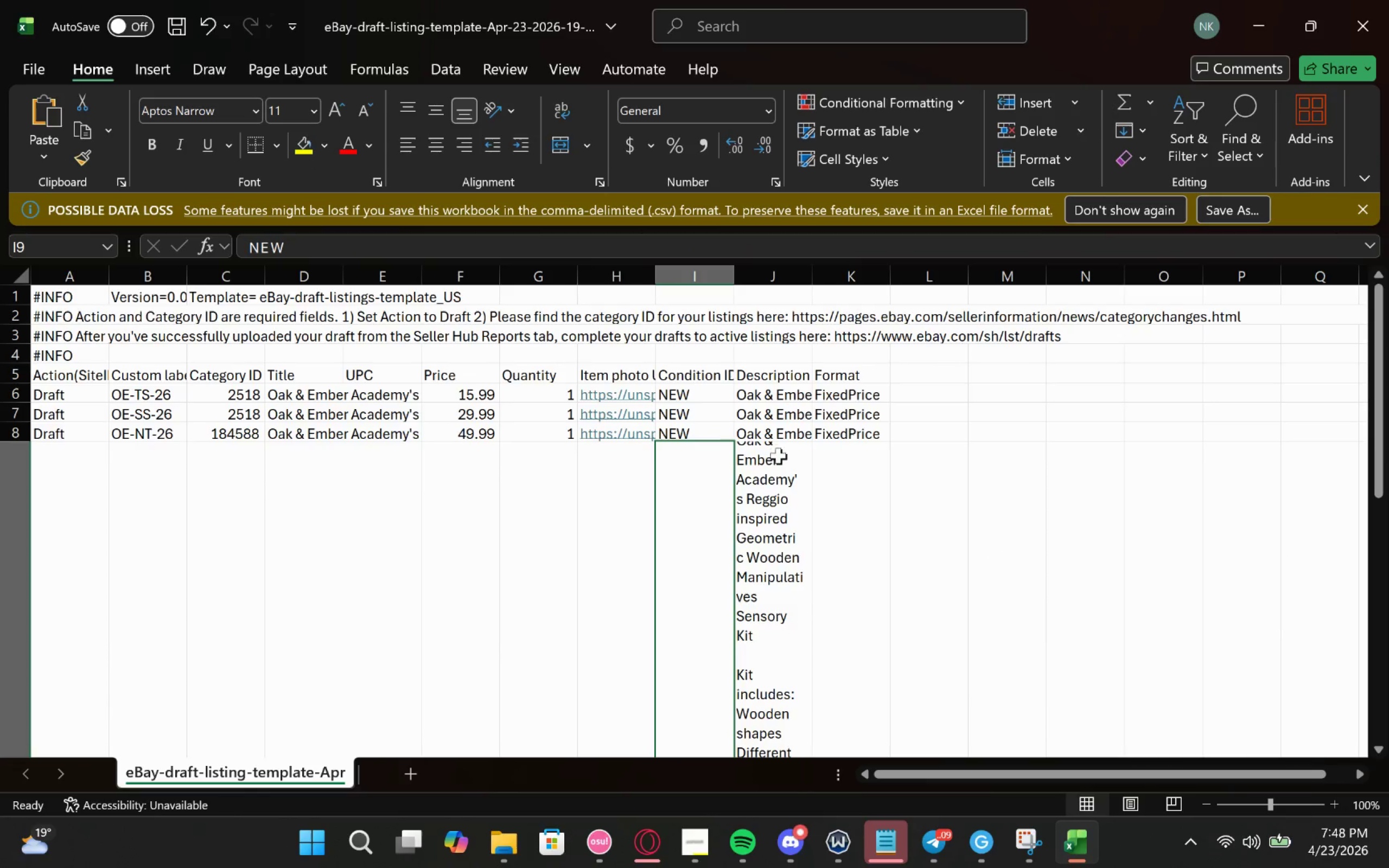 
left_click([782, 455])
 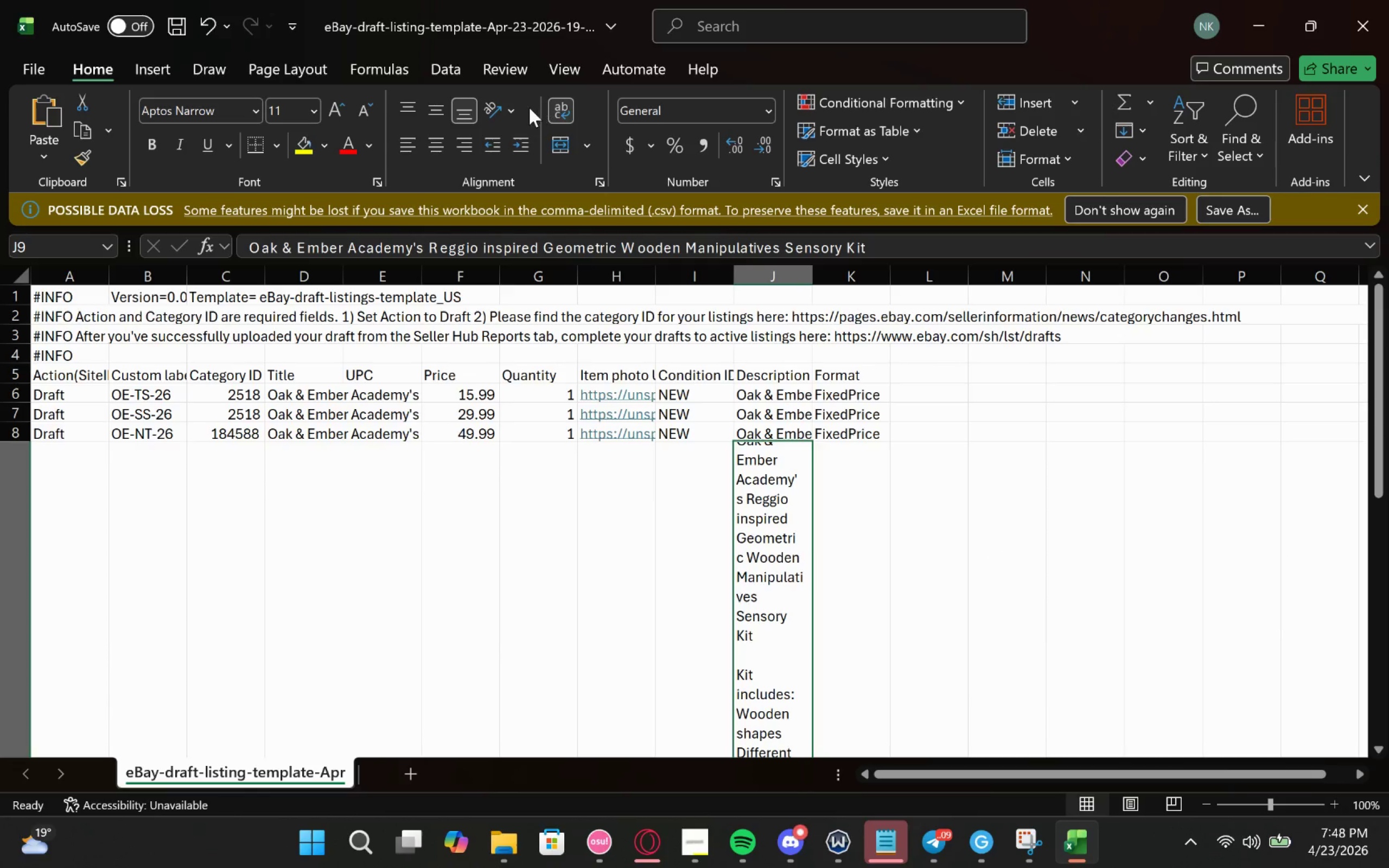 
left_click([566, 98])
 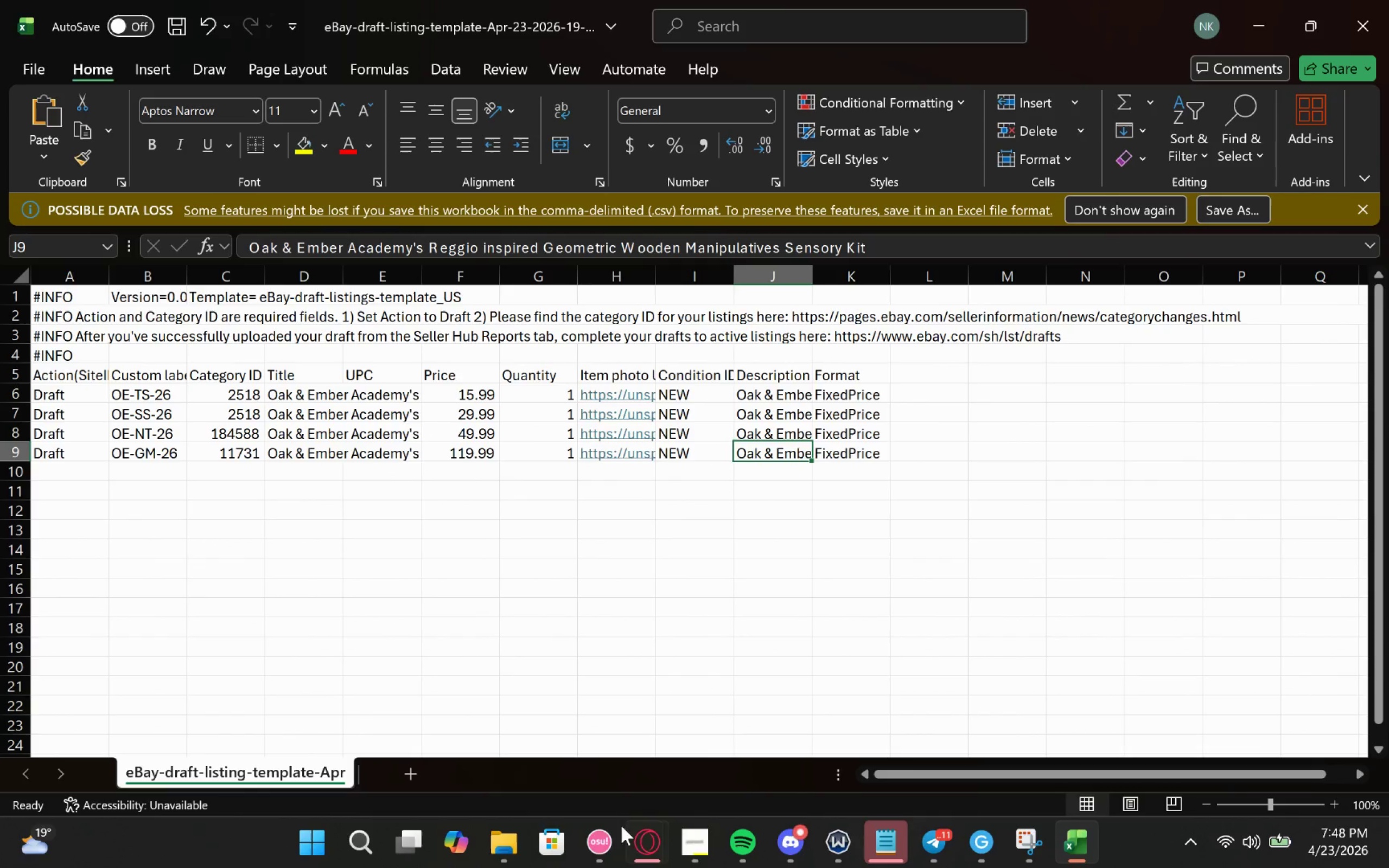 
wait(7.11)
 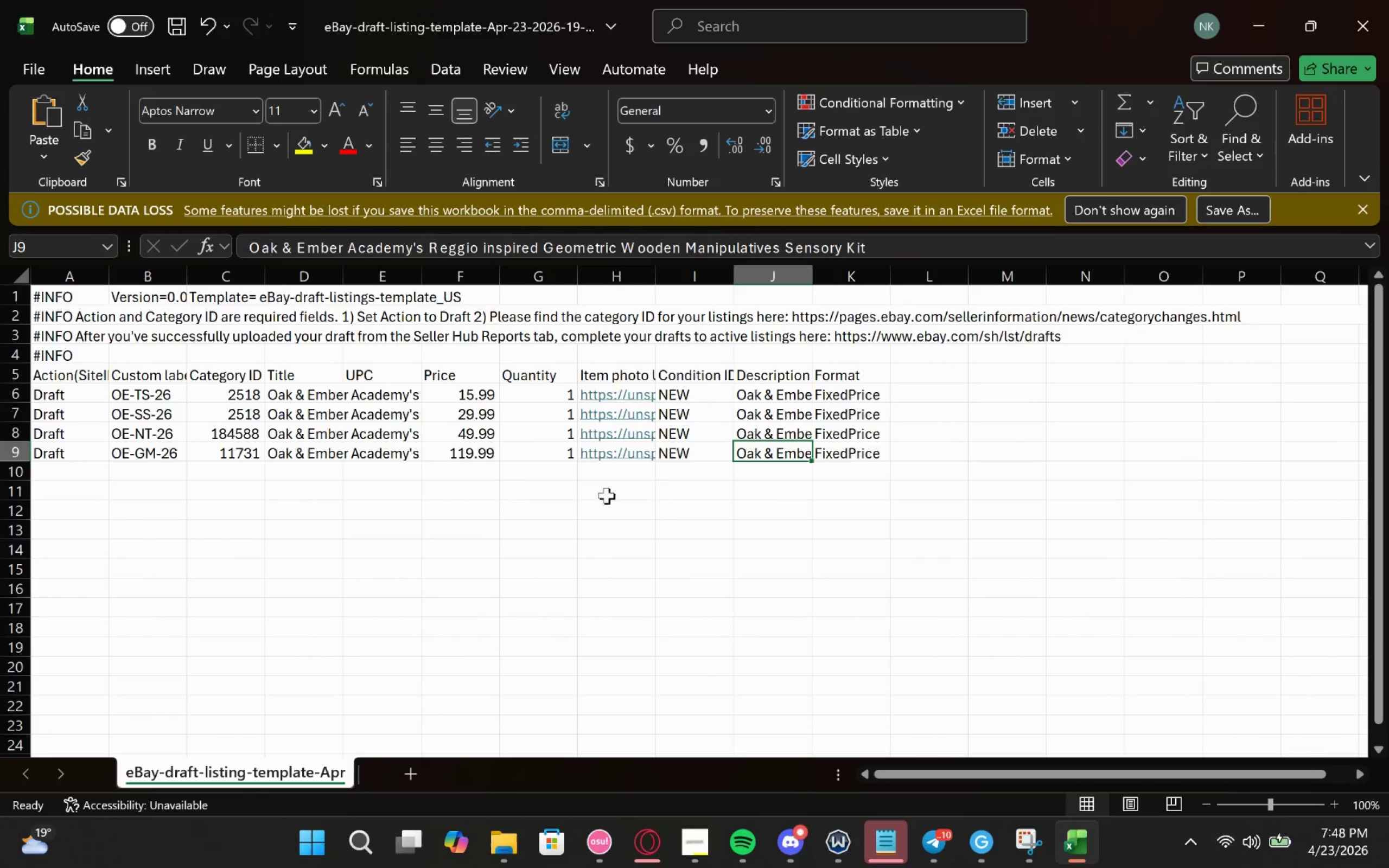 
left_click([751, 761])
 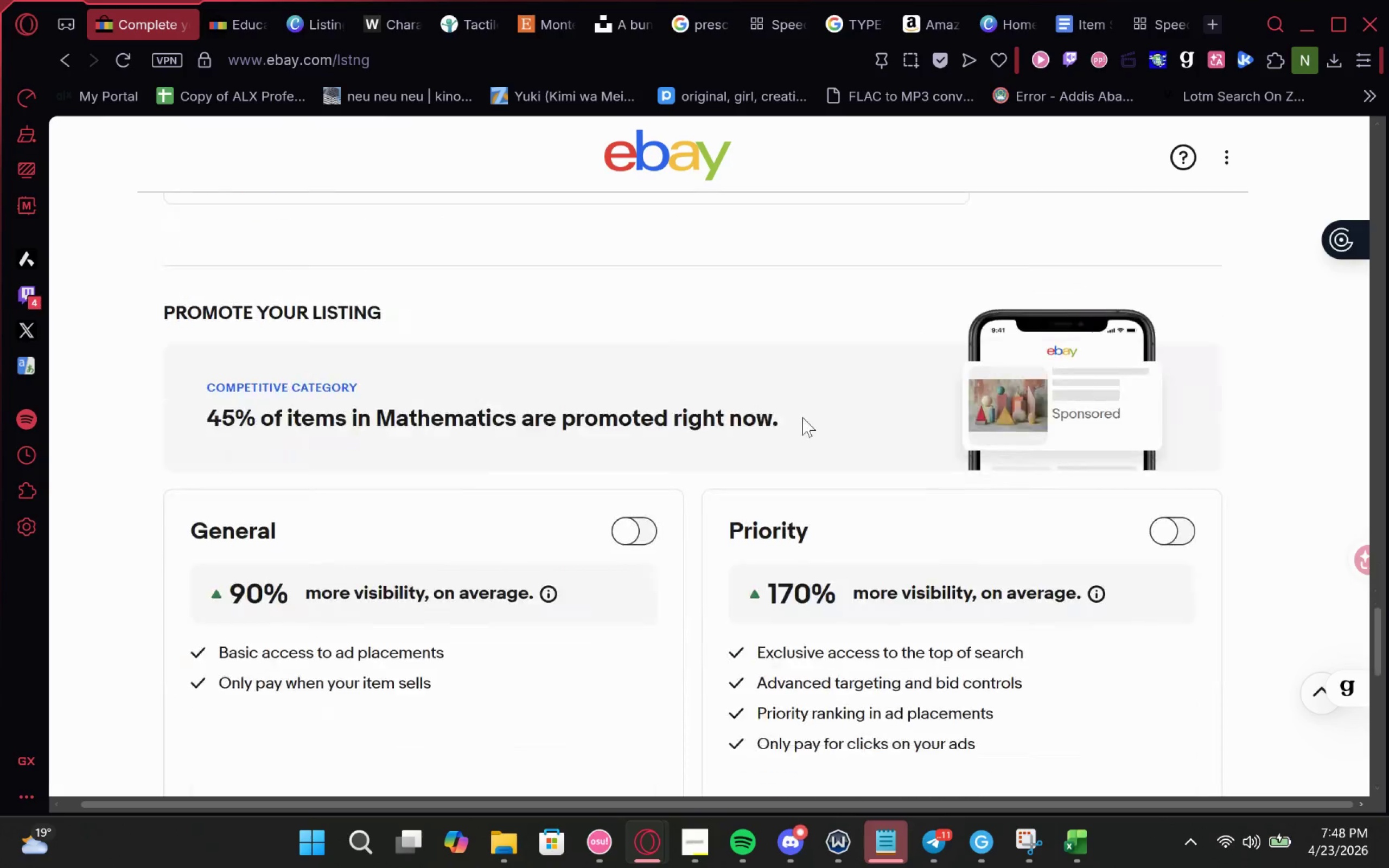 
wait(5.05)
 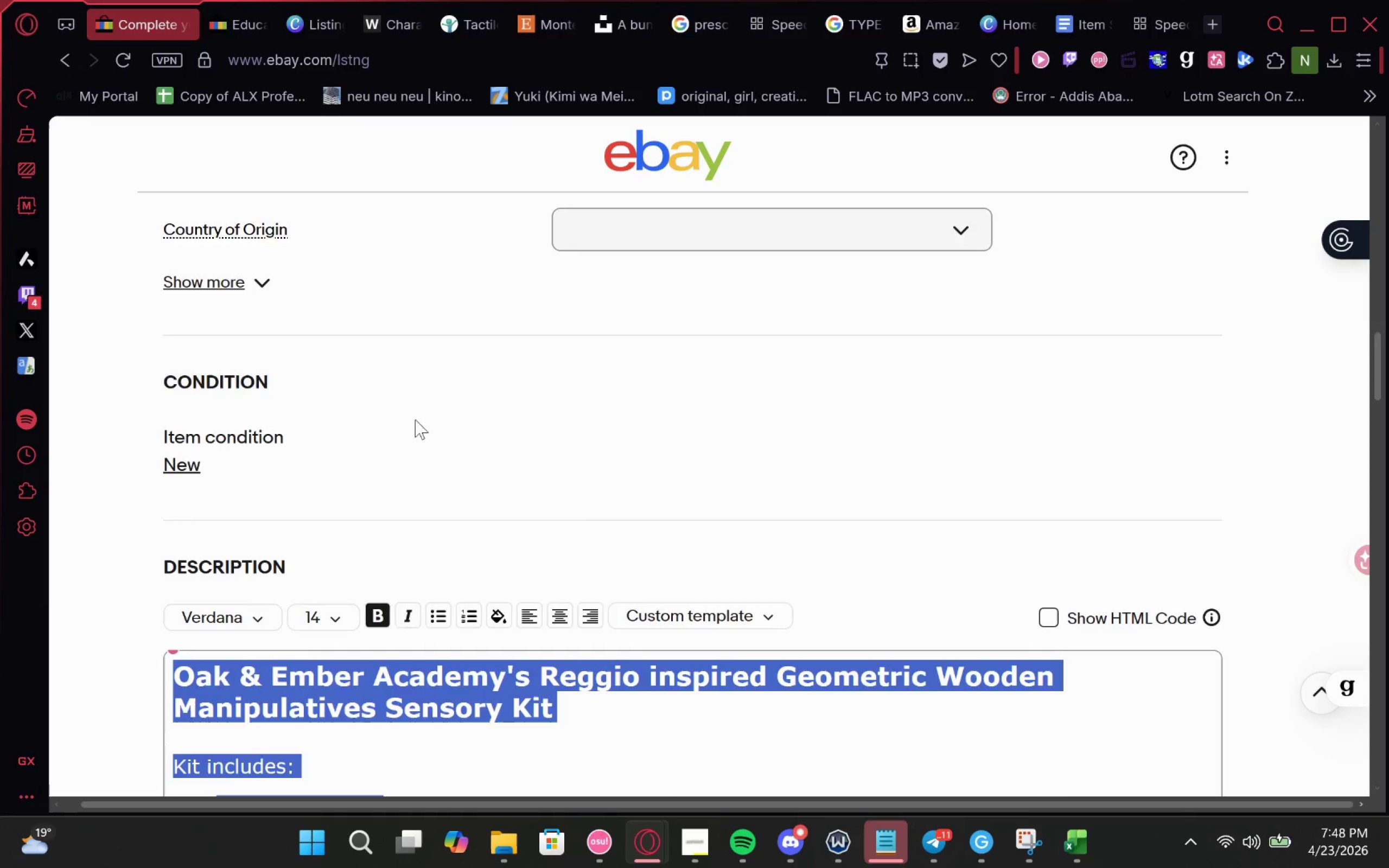 
left_click([66, 47])
 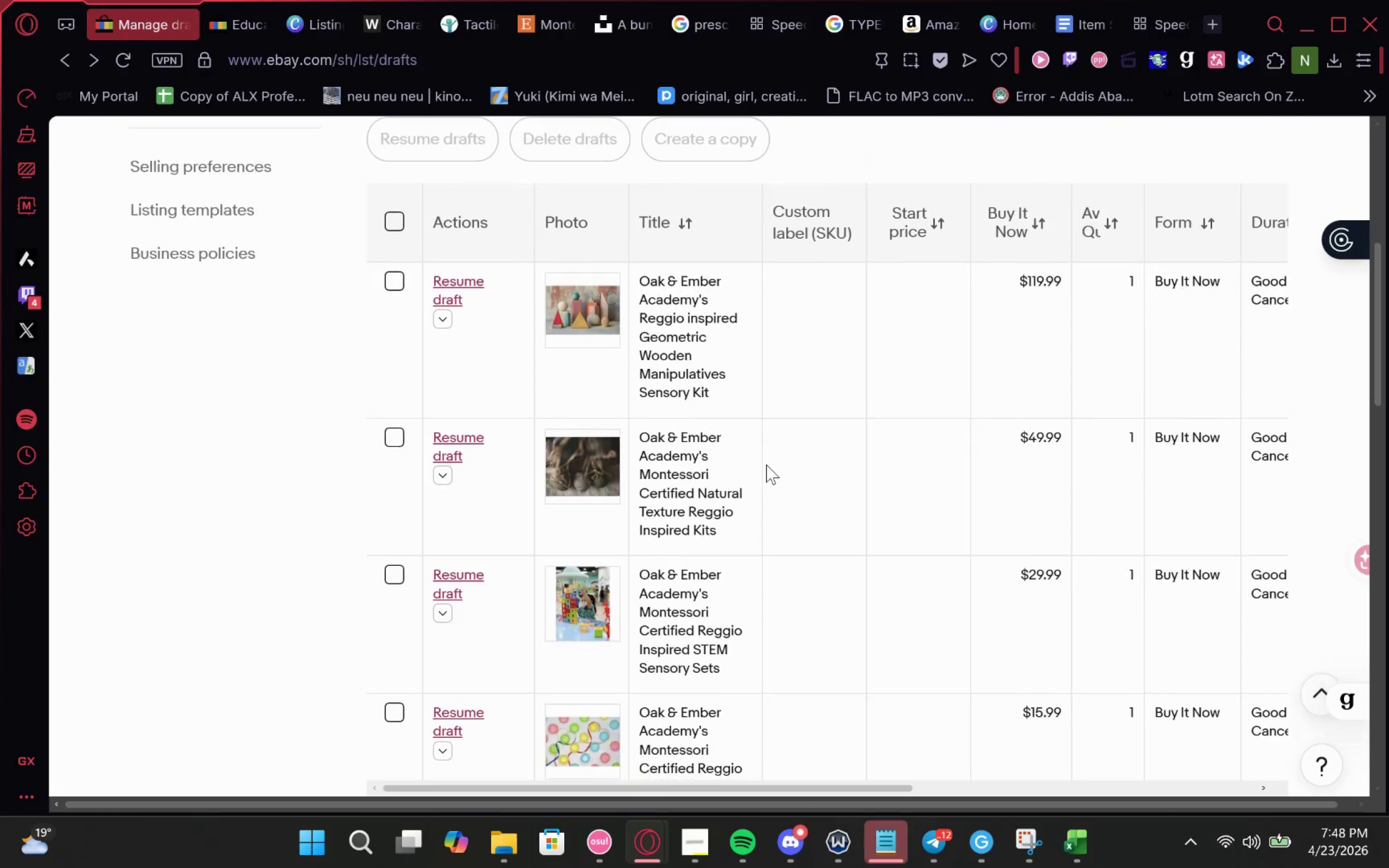 
wait(5.45)
 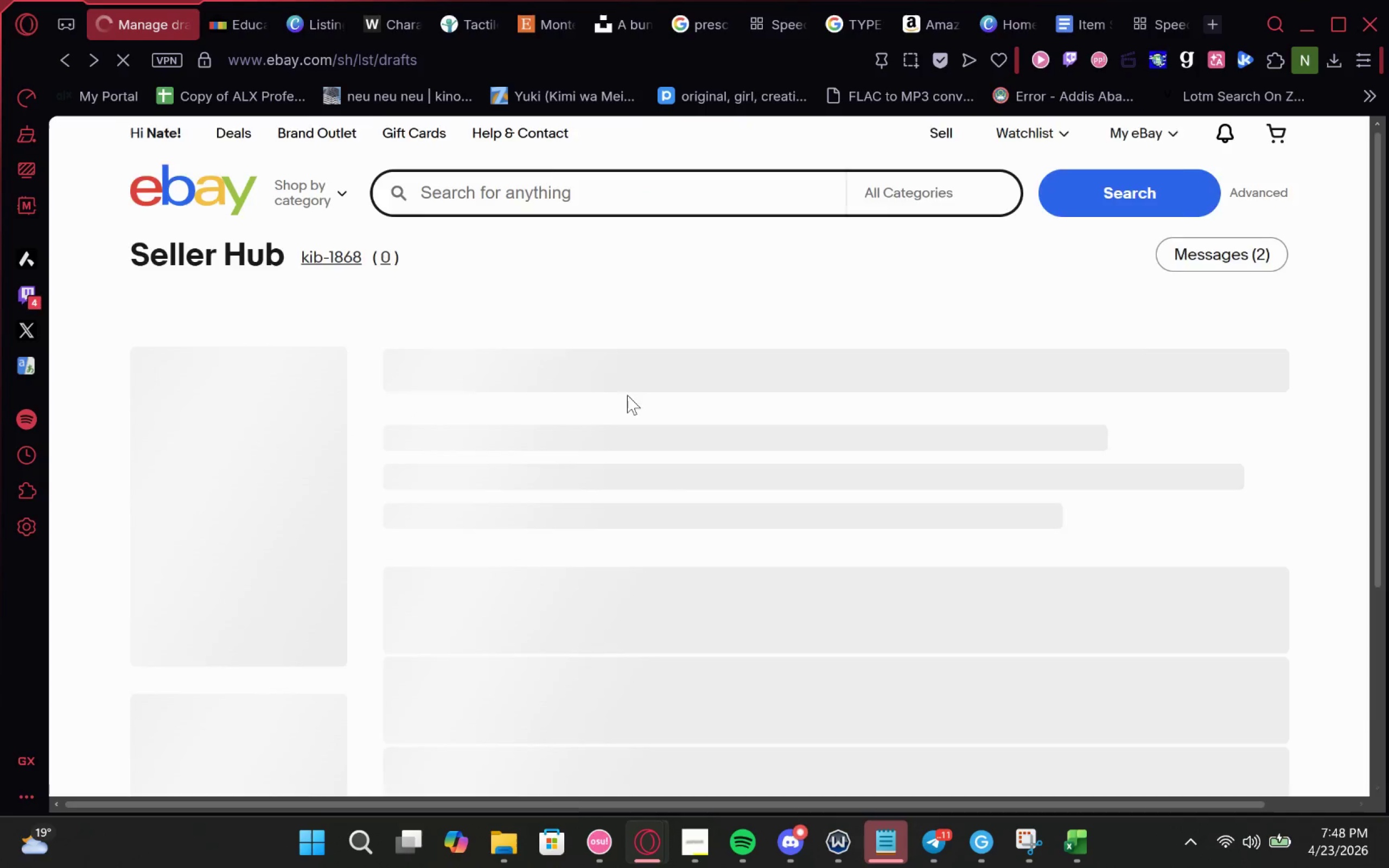 
left_click([466, 439])
 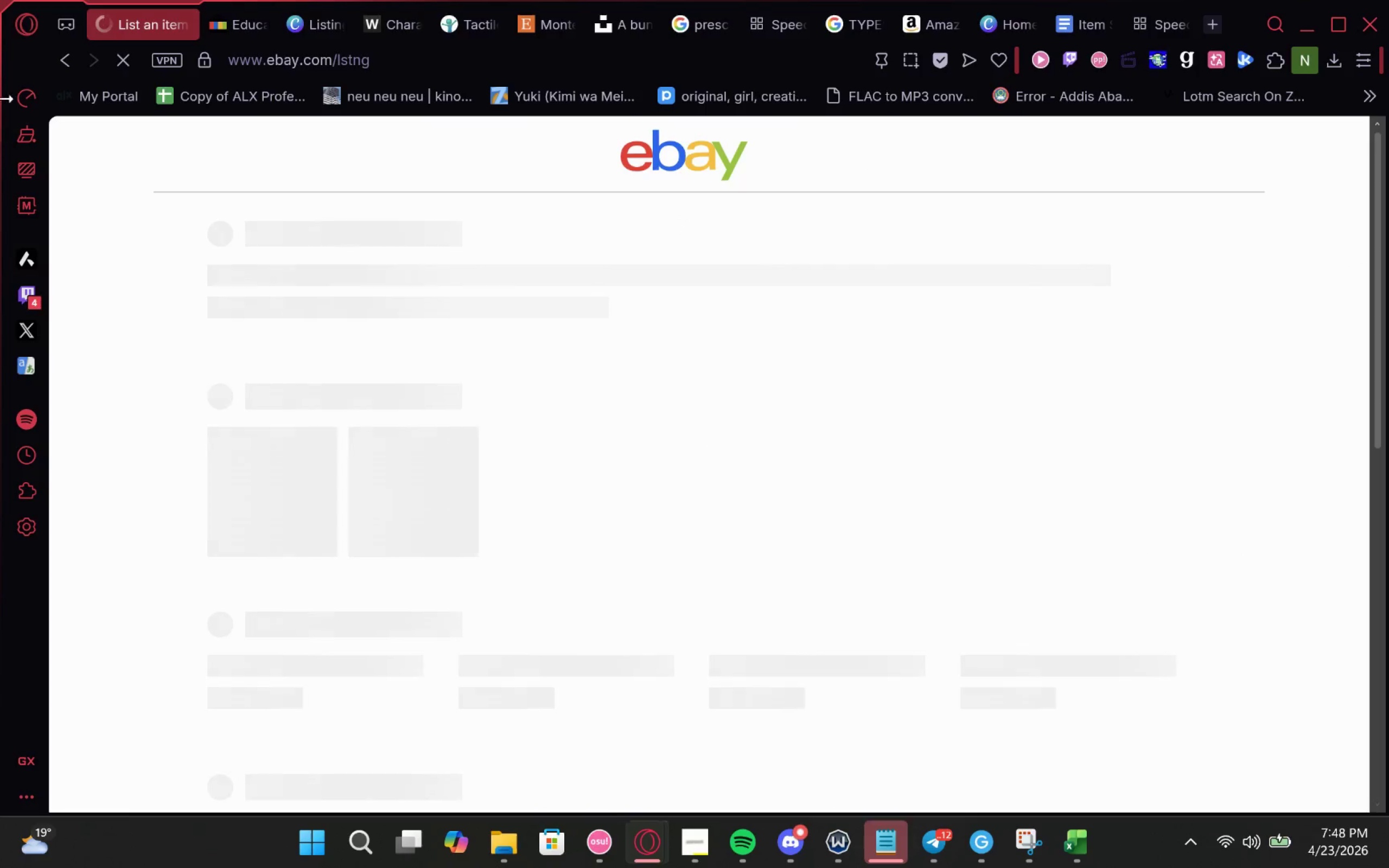 
left_click([66, 57])
 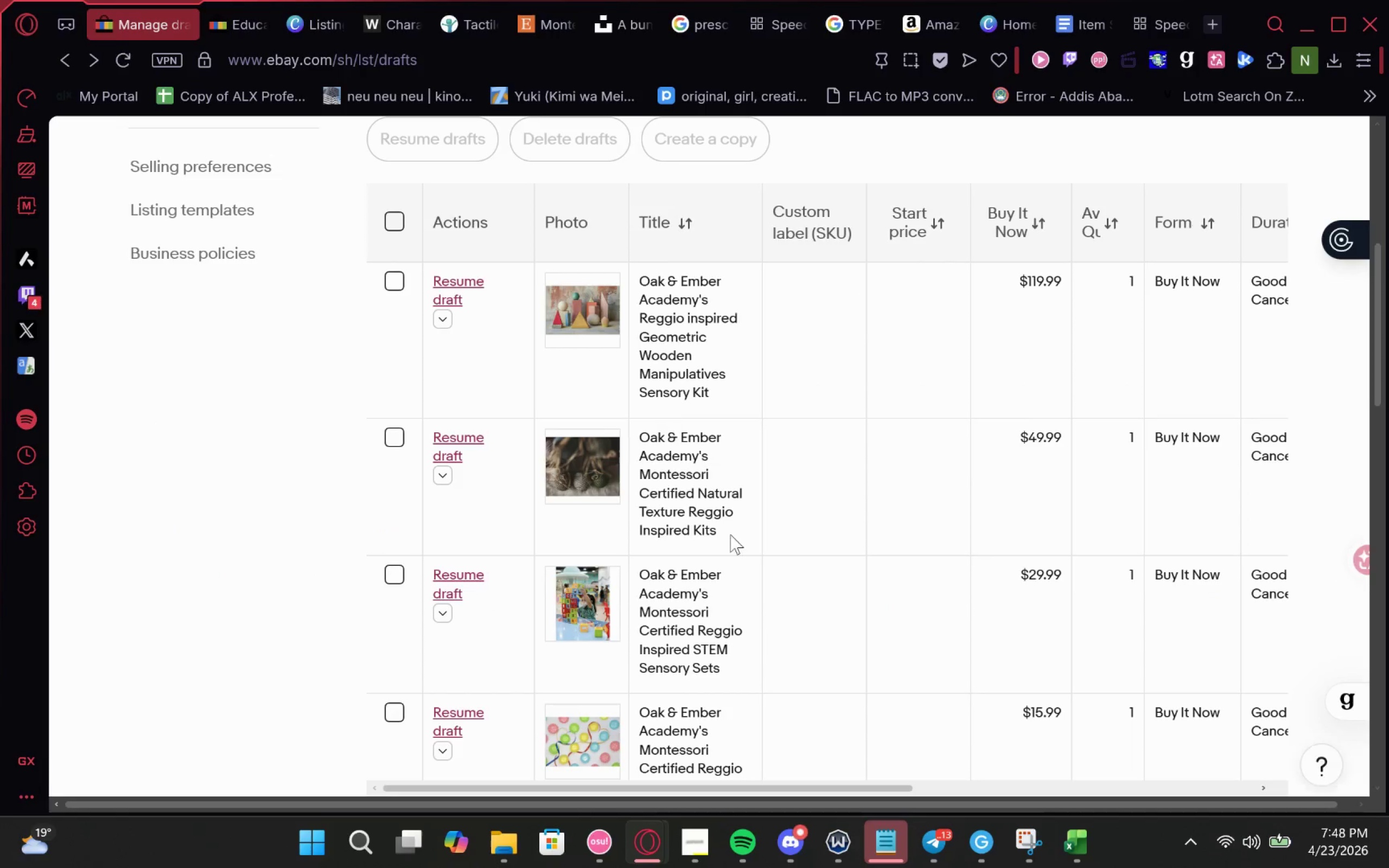 
left_click_drag(start_coordinate=[732, 539], to_coordinate=[639, 434])
 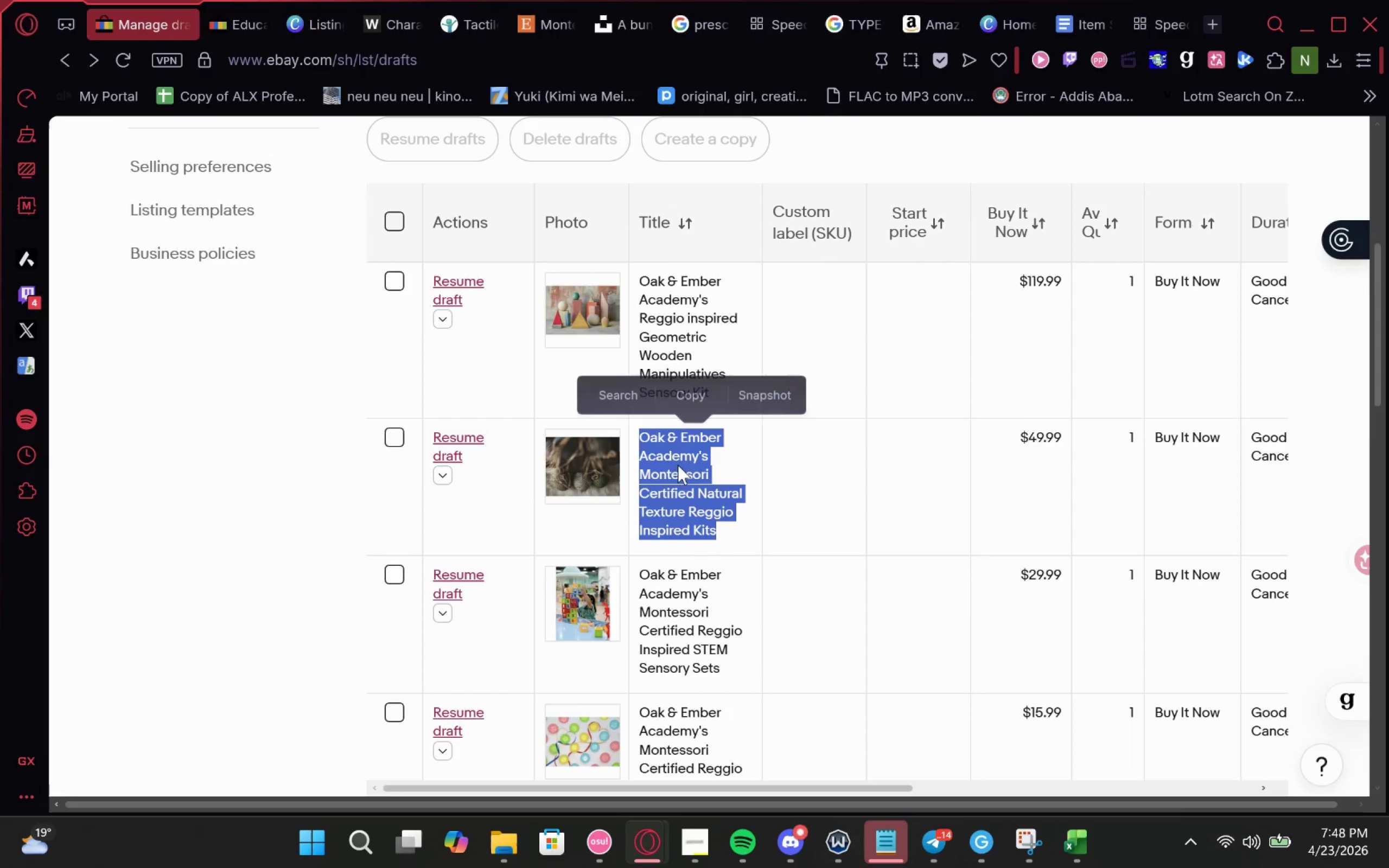 
key(Control+C)
 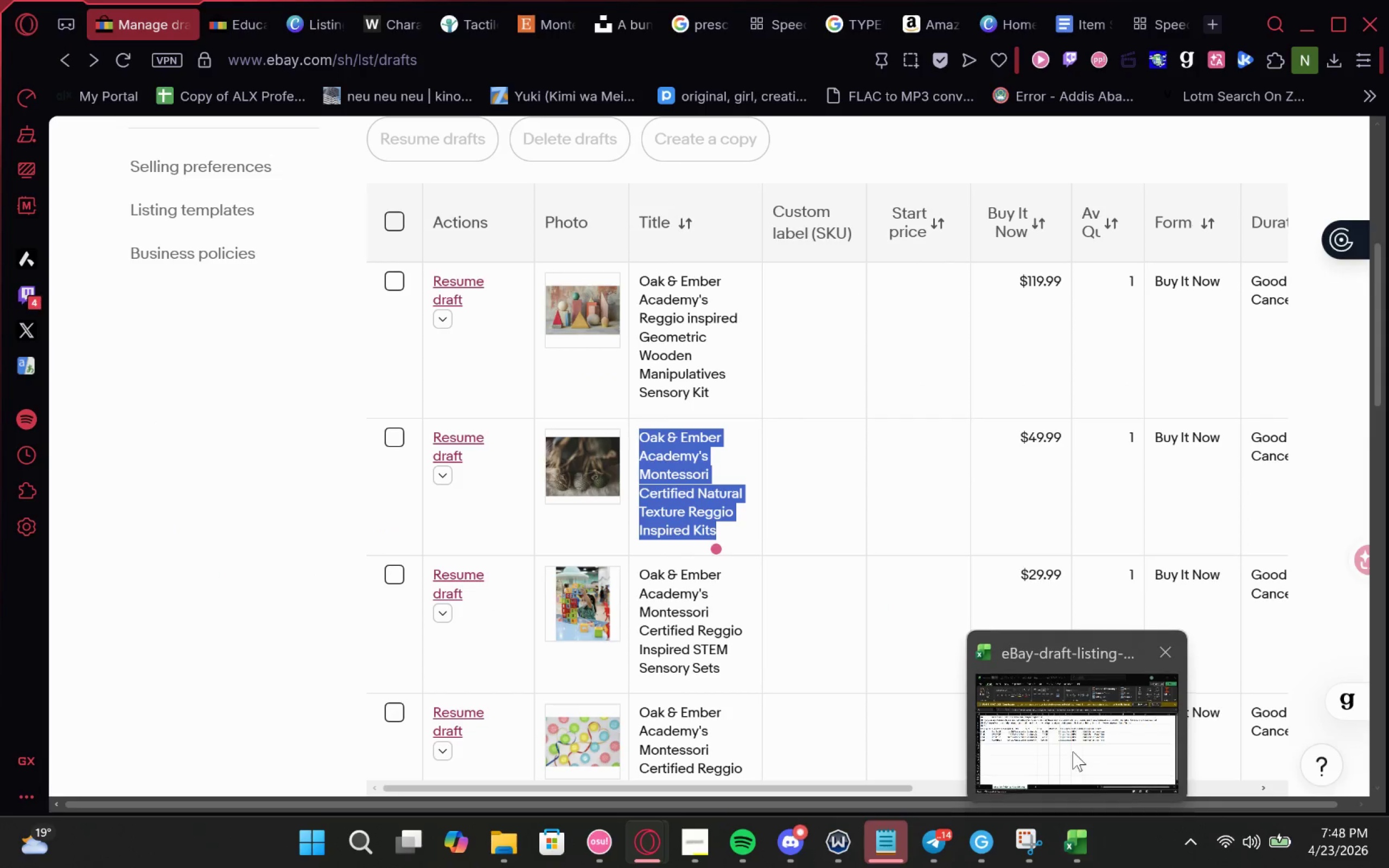 
left_click([1073, 751])
 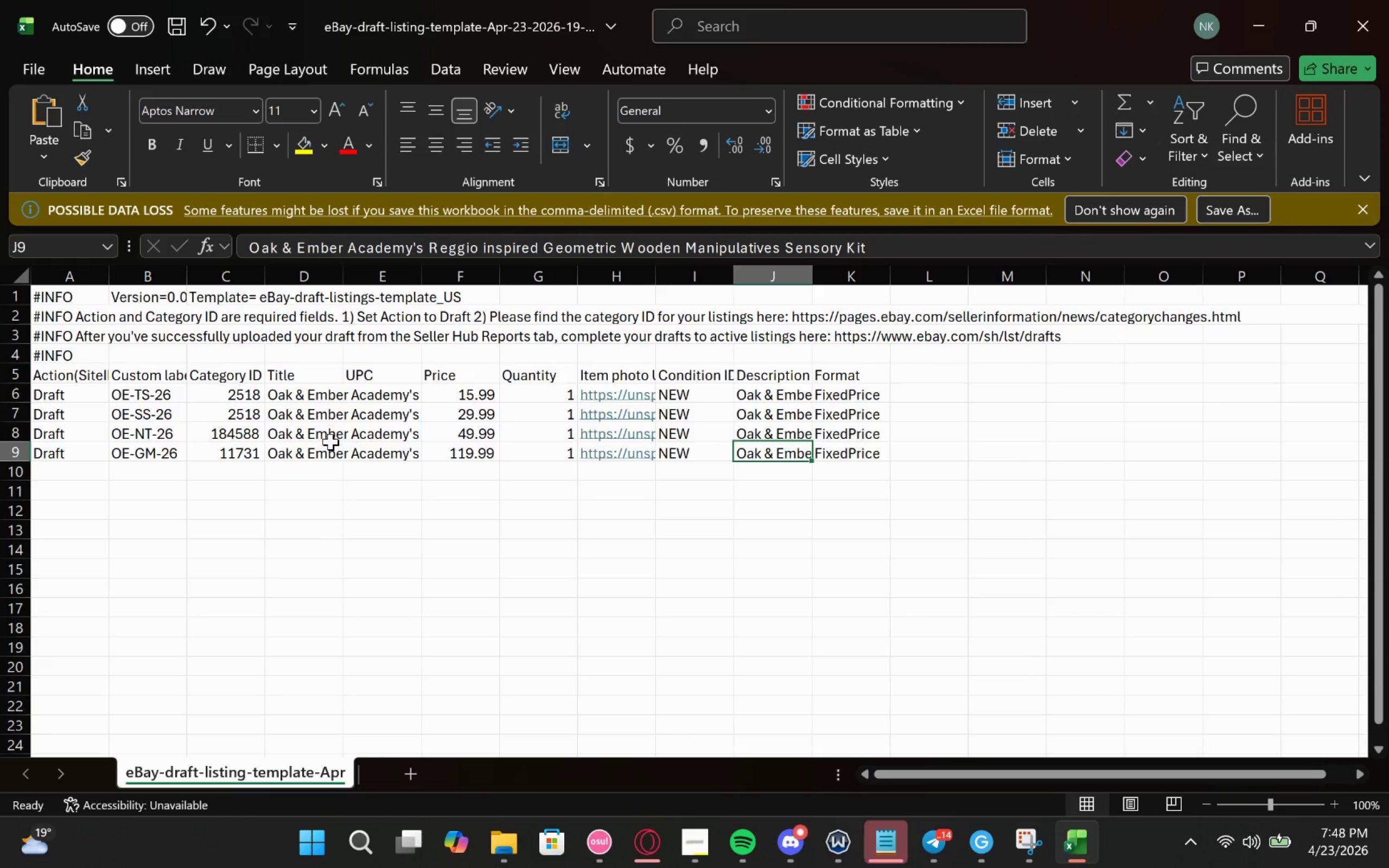 
double_click([330, 442])
 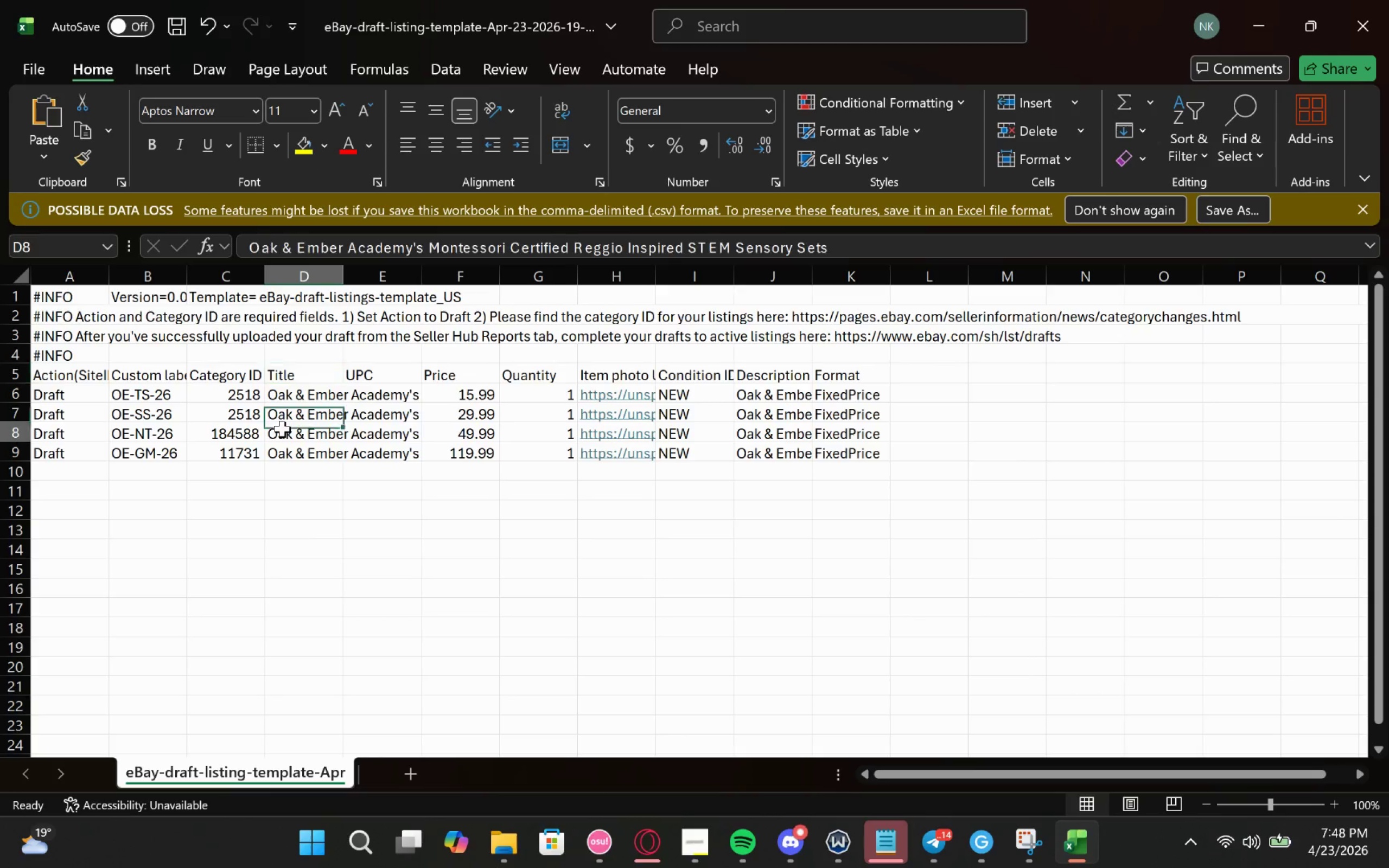 
double_click([282, 430])
 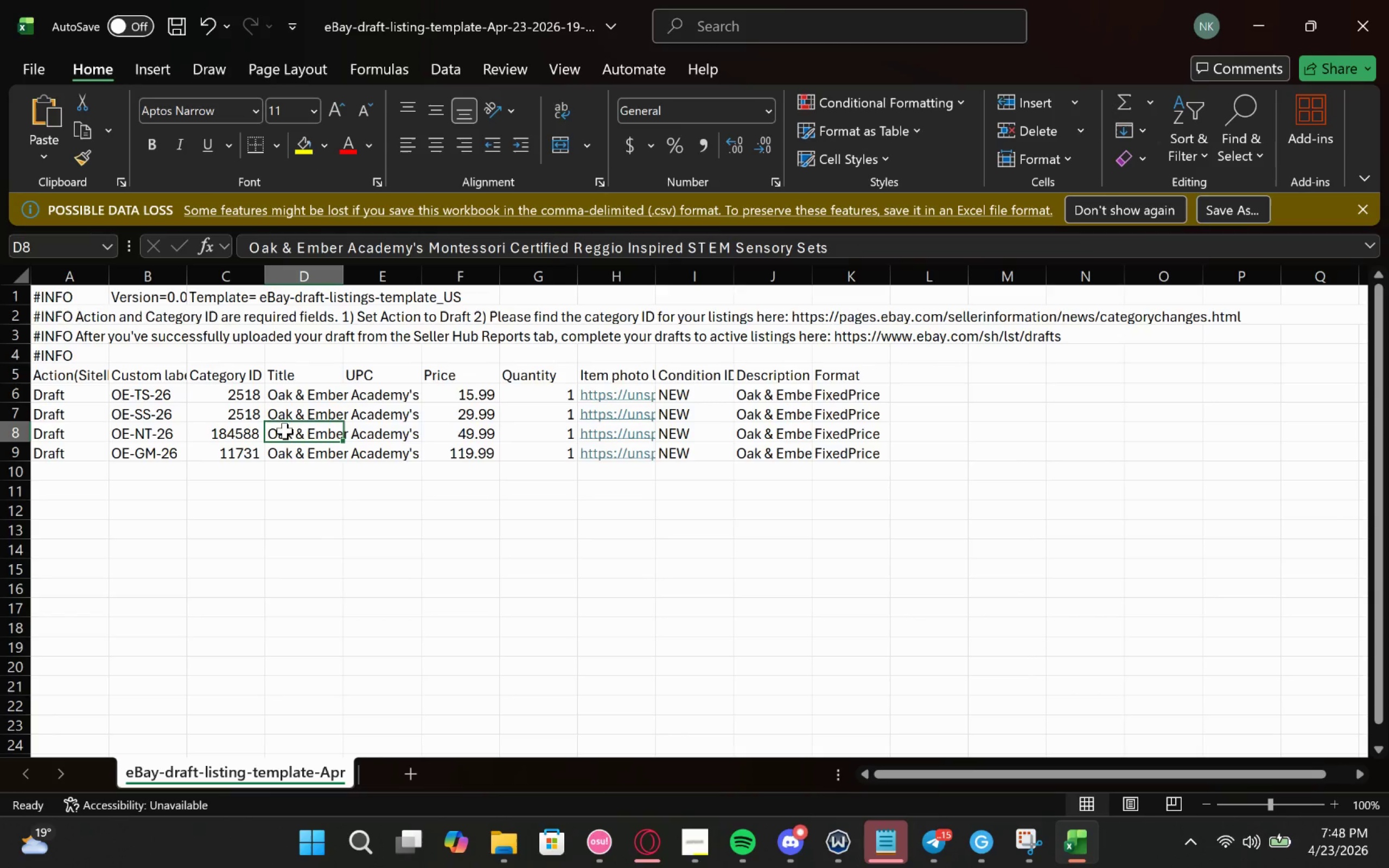 
triple_click([286, 431])
 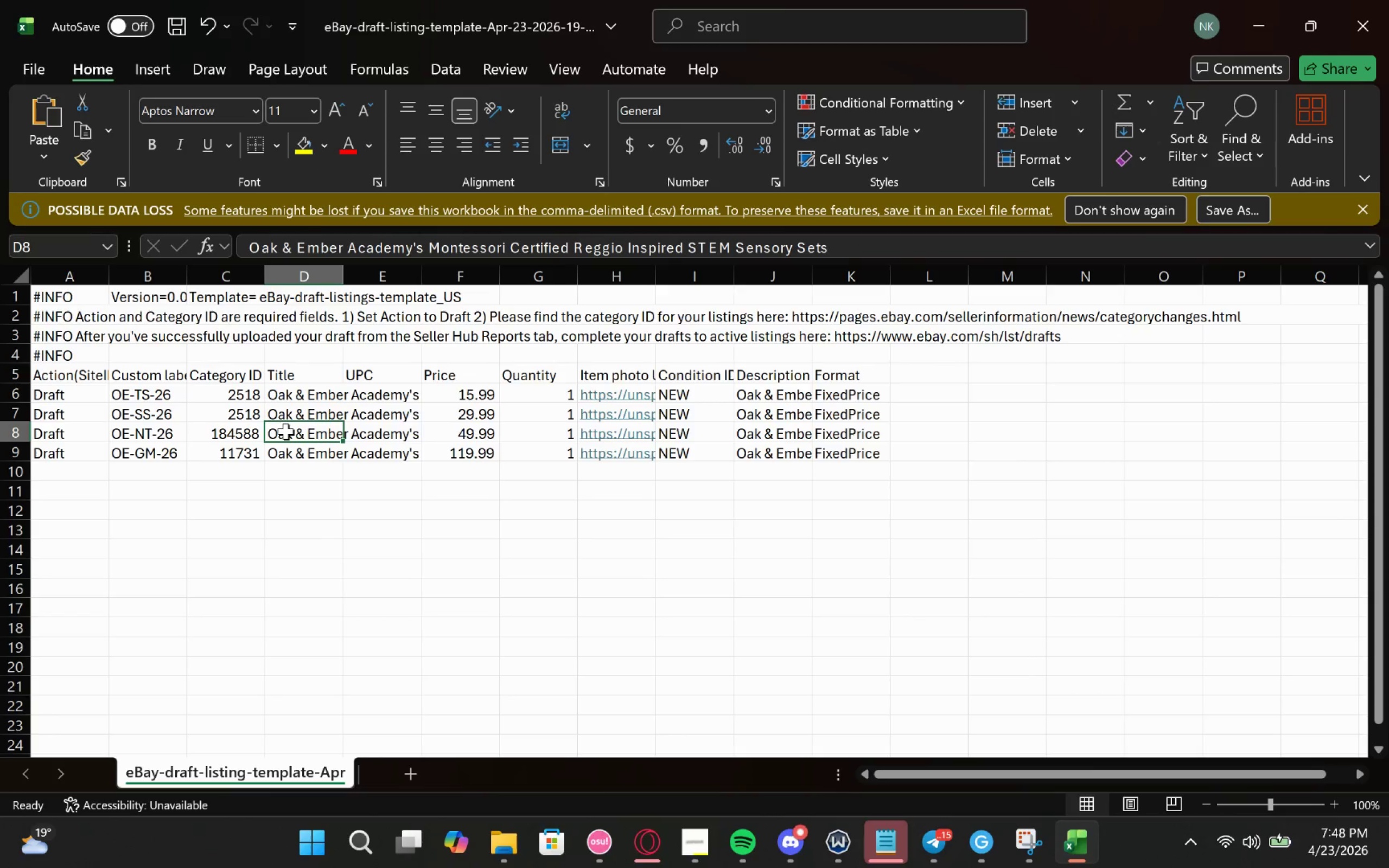 
triple_click([286, 431])
 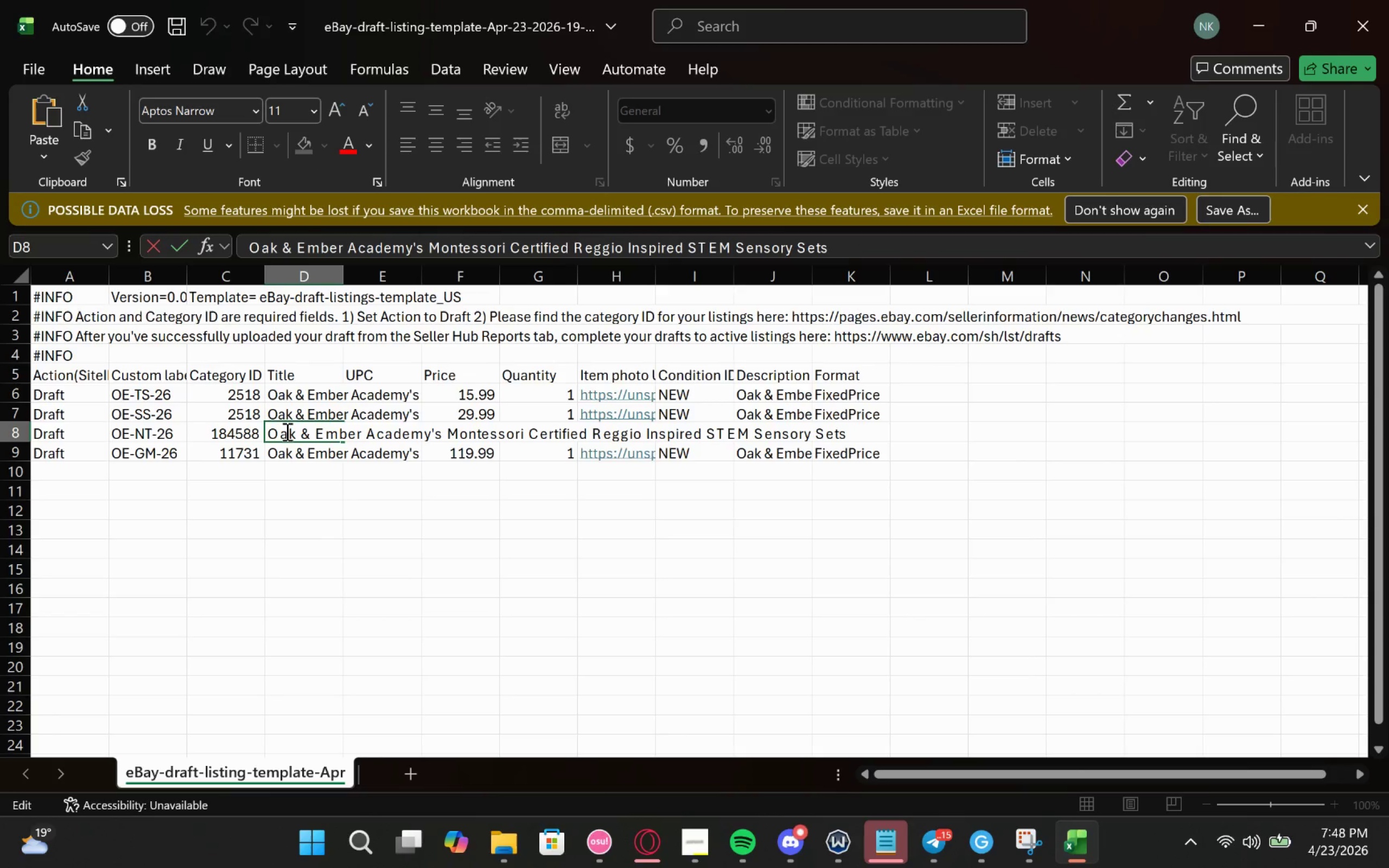 
key(Control+A)
 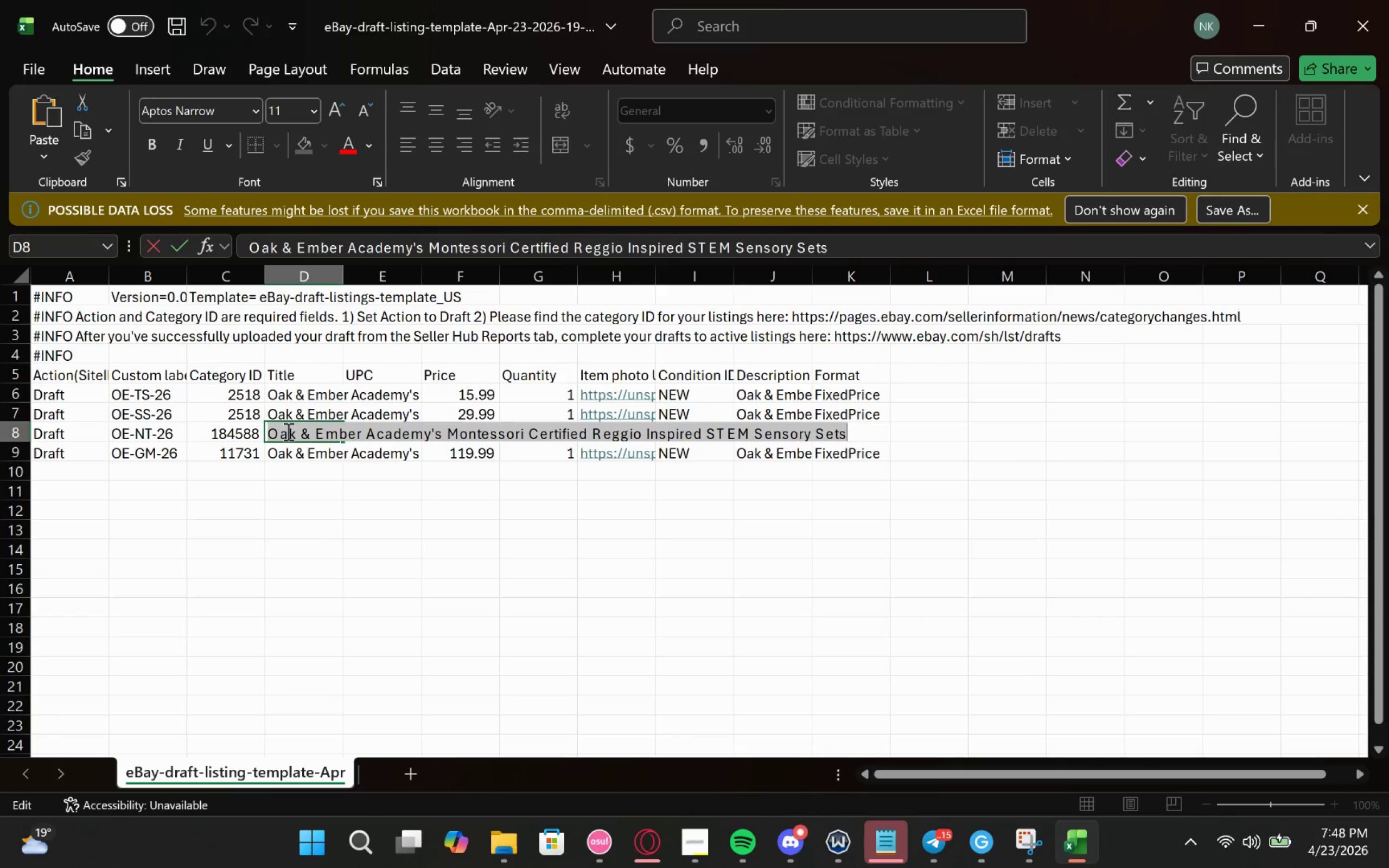 
key(Control+V)
 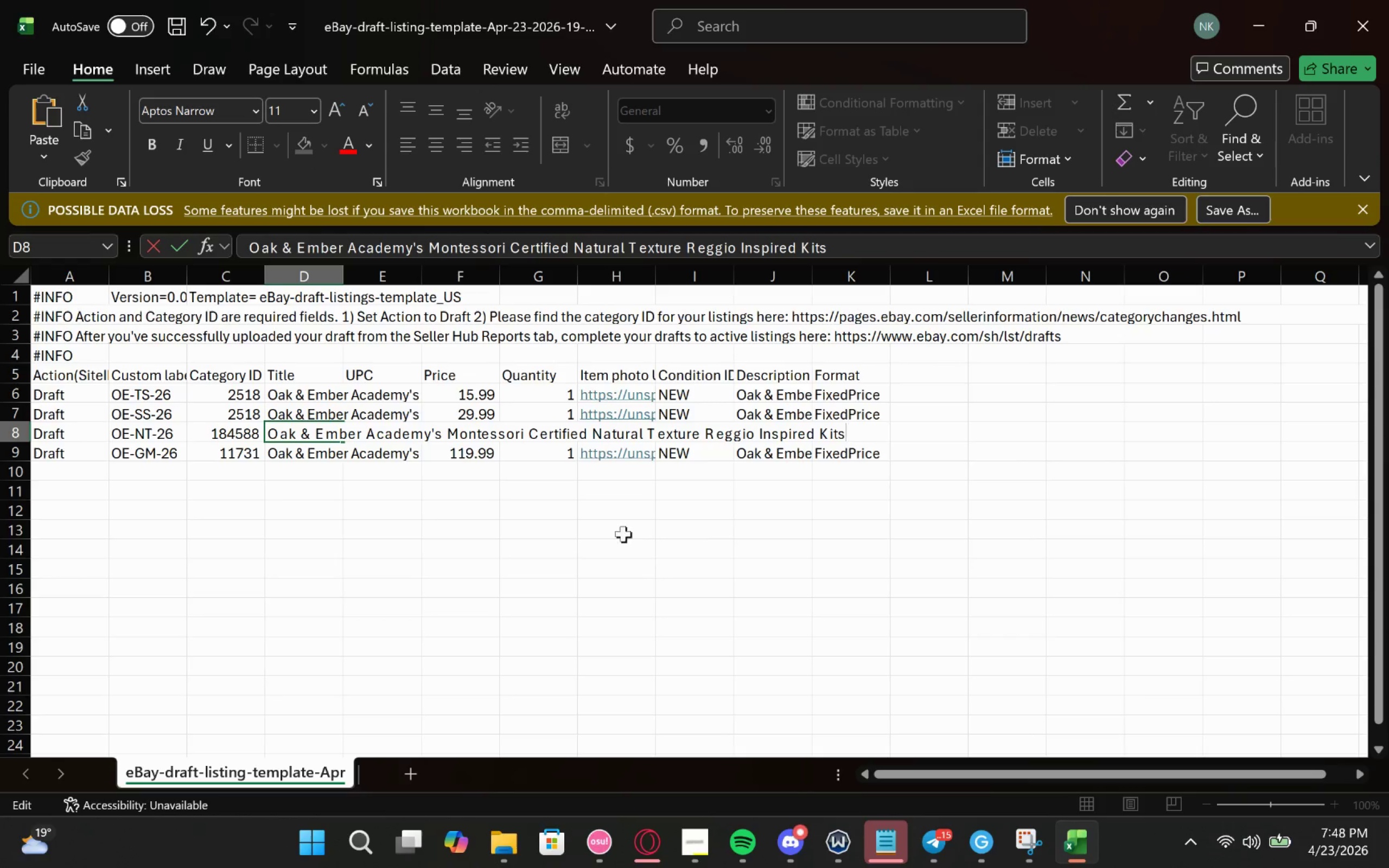 
left_click([226, 488])
 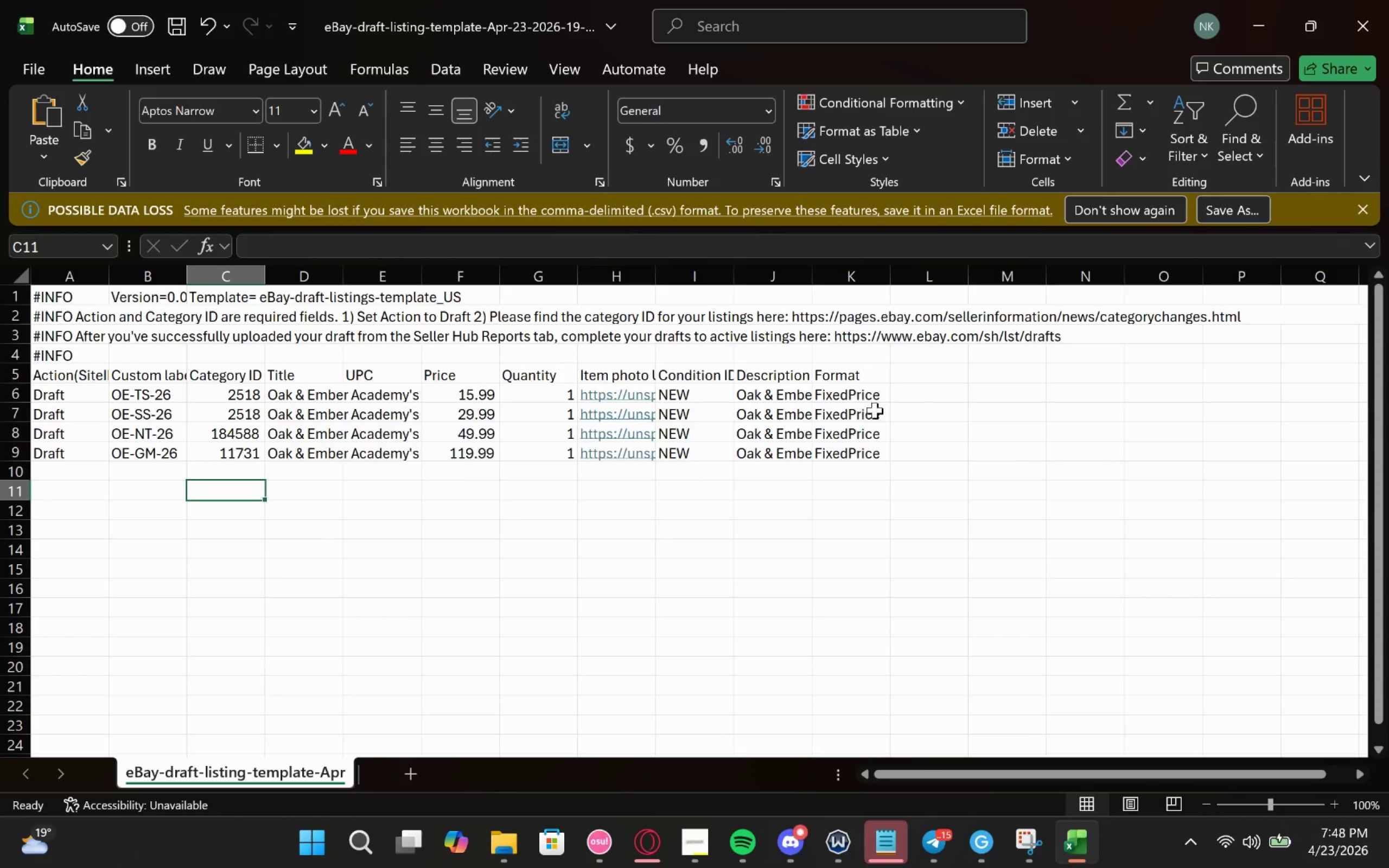 
left_click_drag(start_coordinate=[890, 416], to_coordinate=[54, 418])
 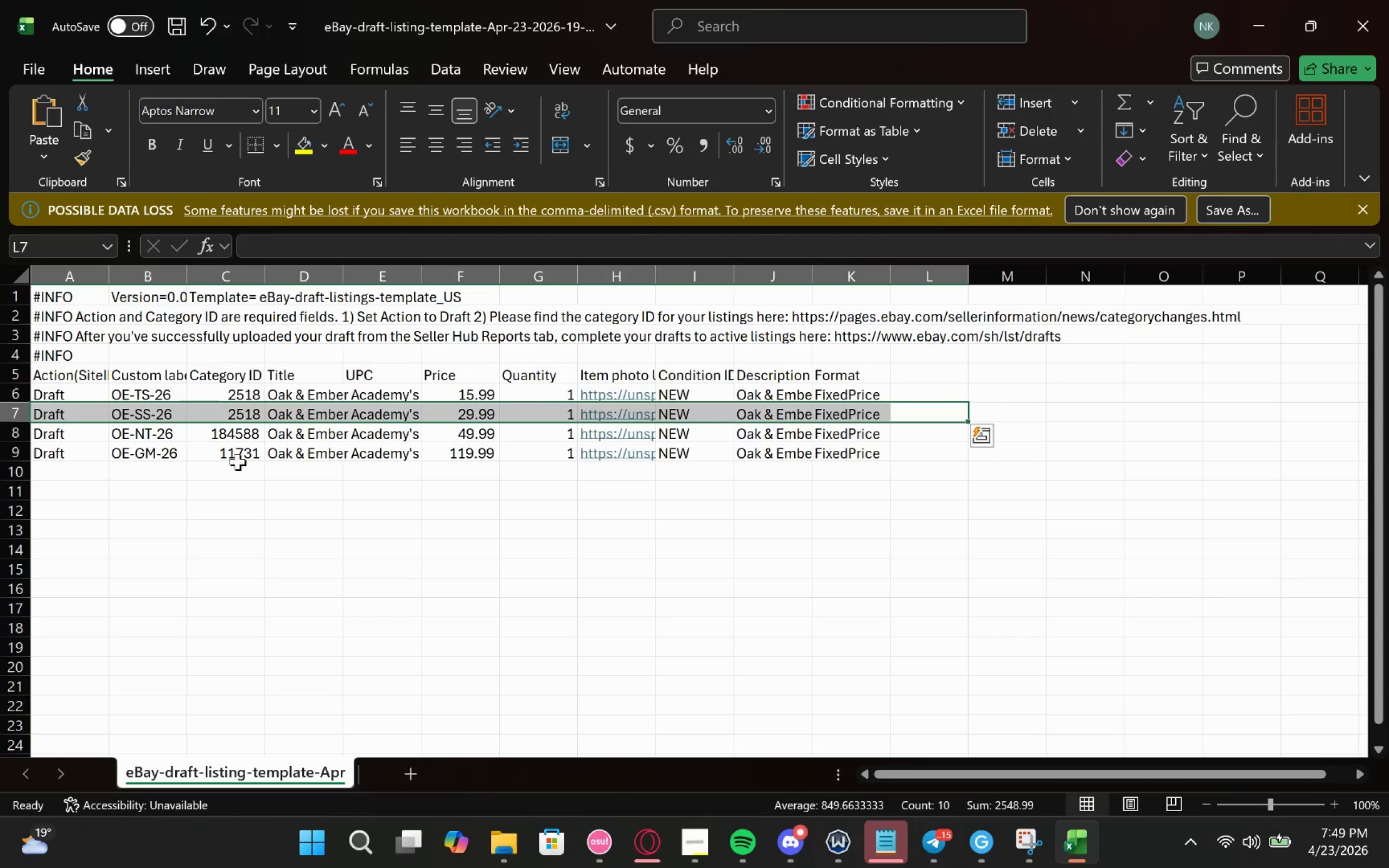 
key(Control+C)
 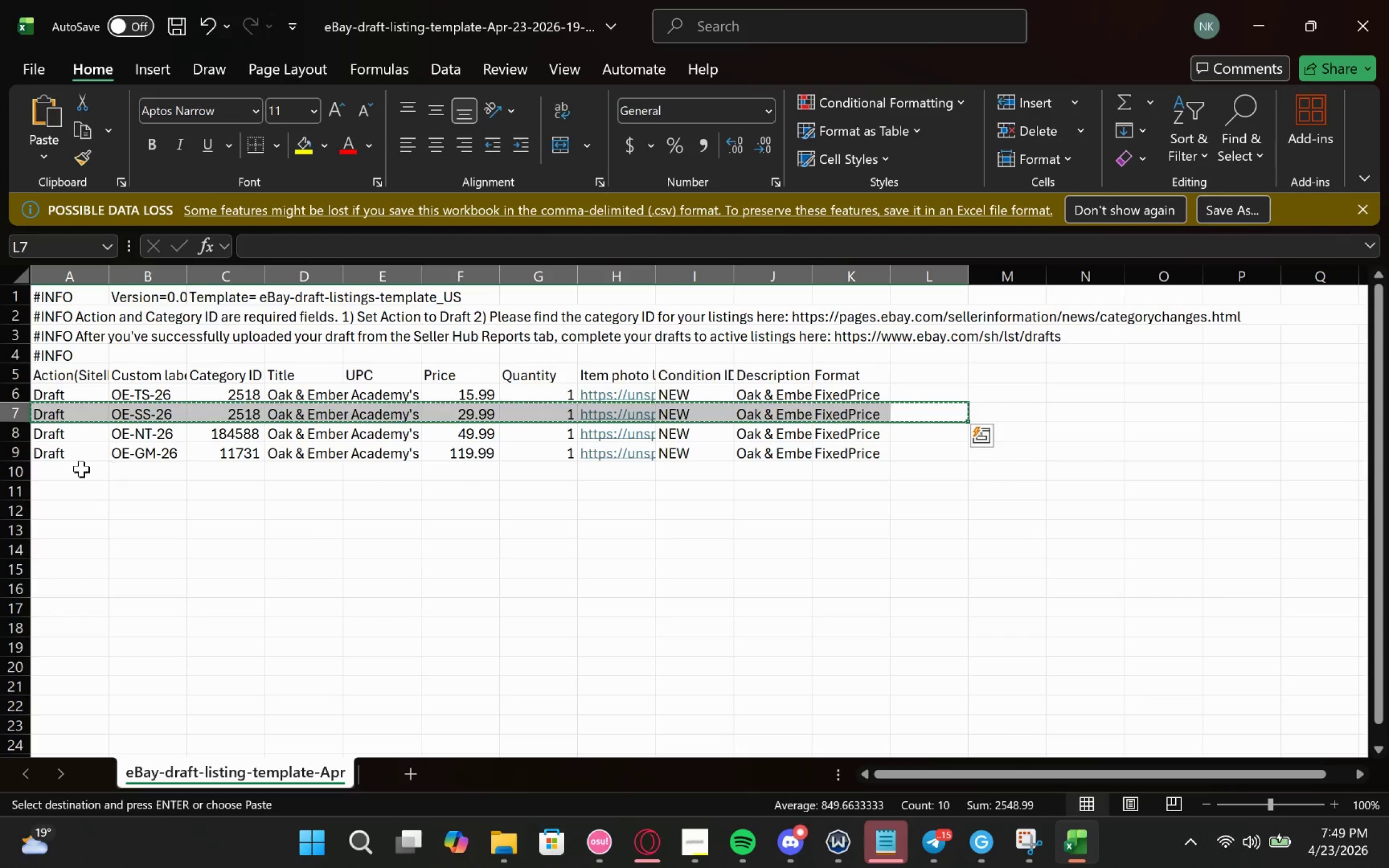 
left_click([74, 469])
 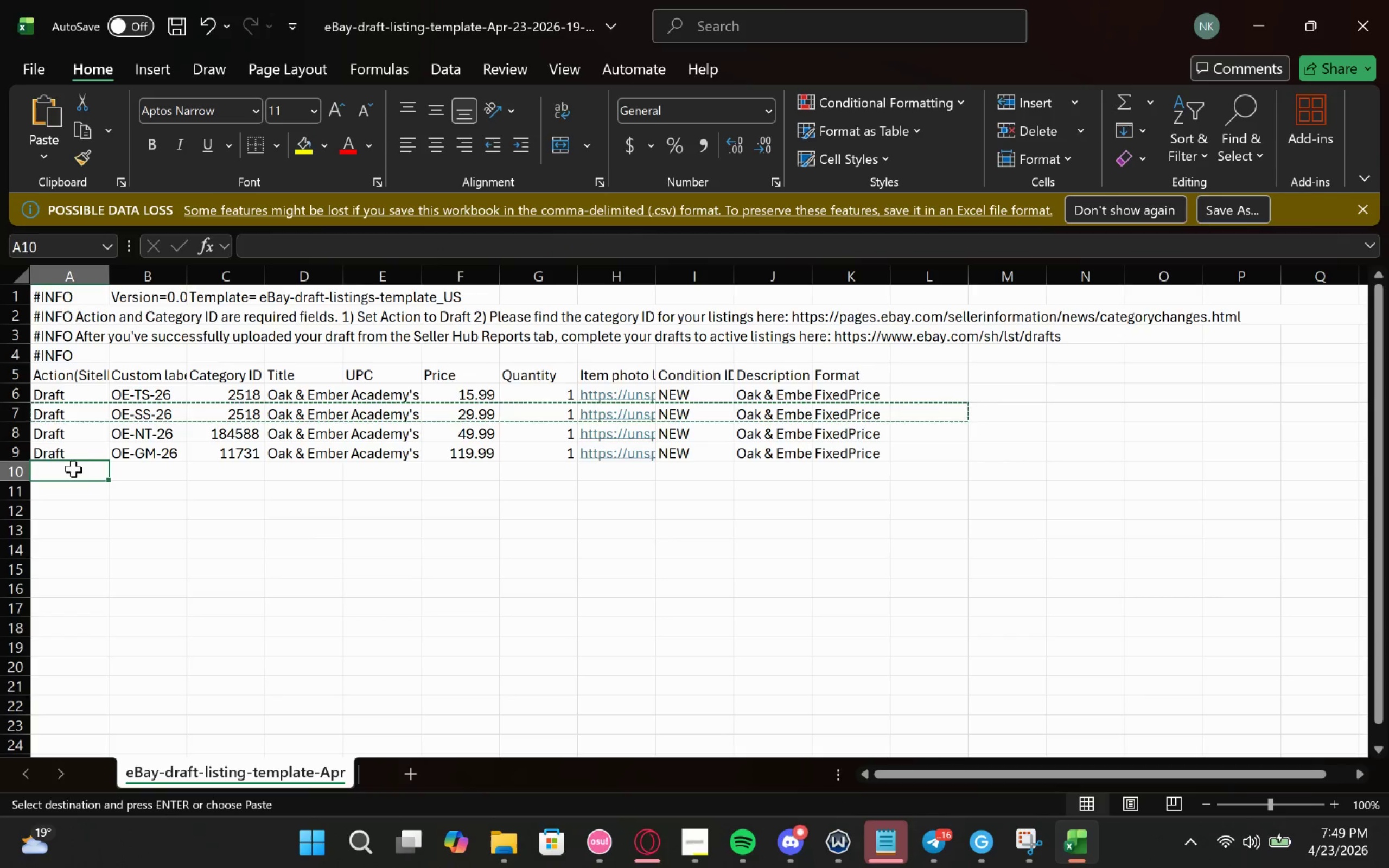 
key(Control+V)
 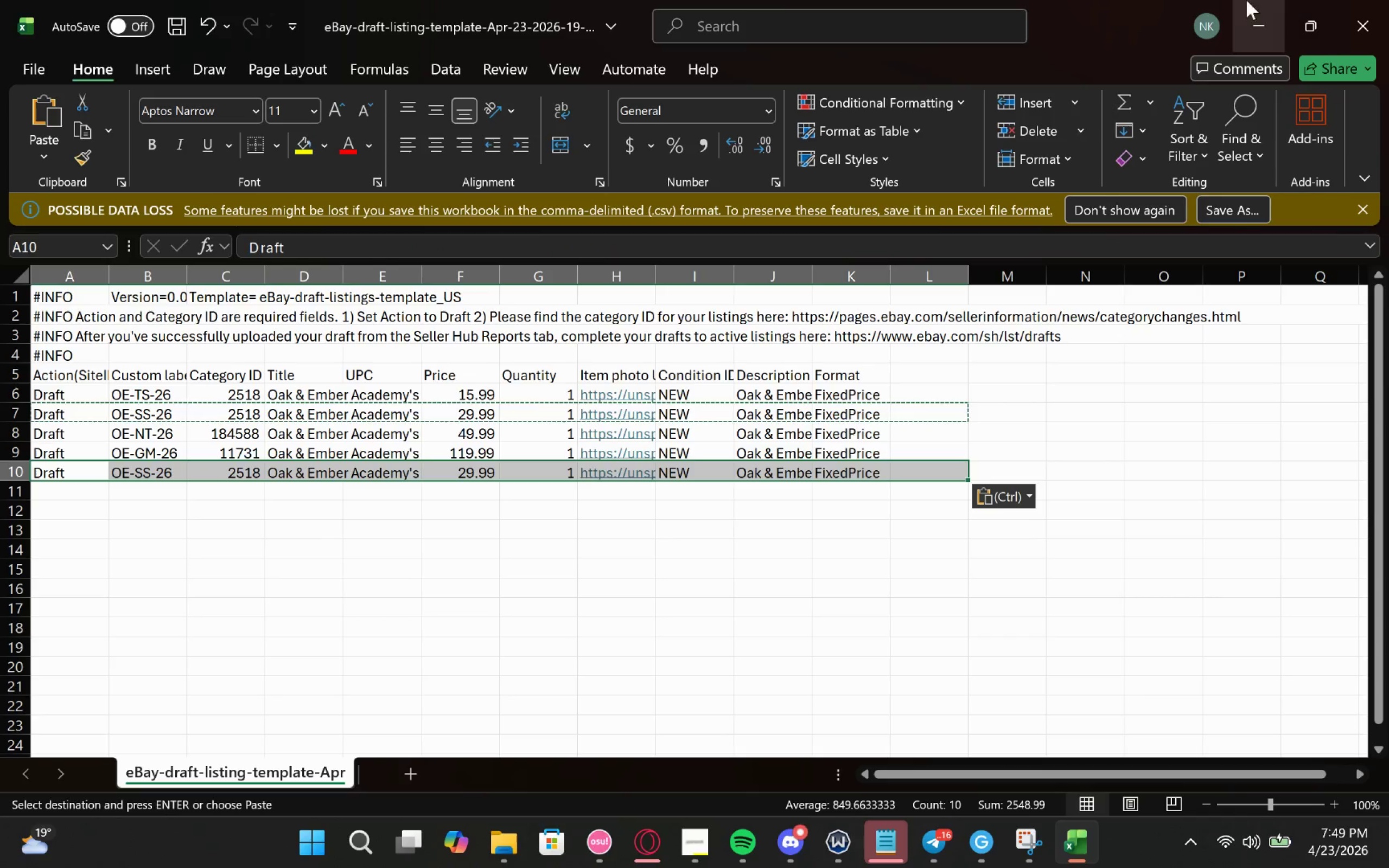 
left_click([1263, 14])
 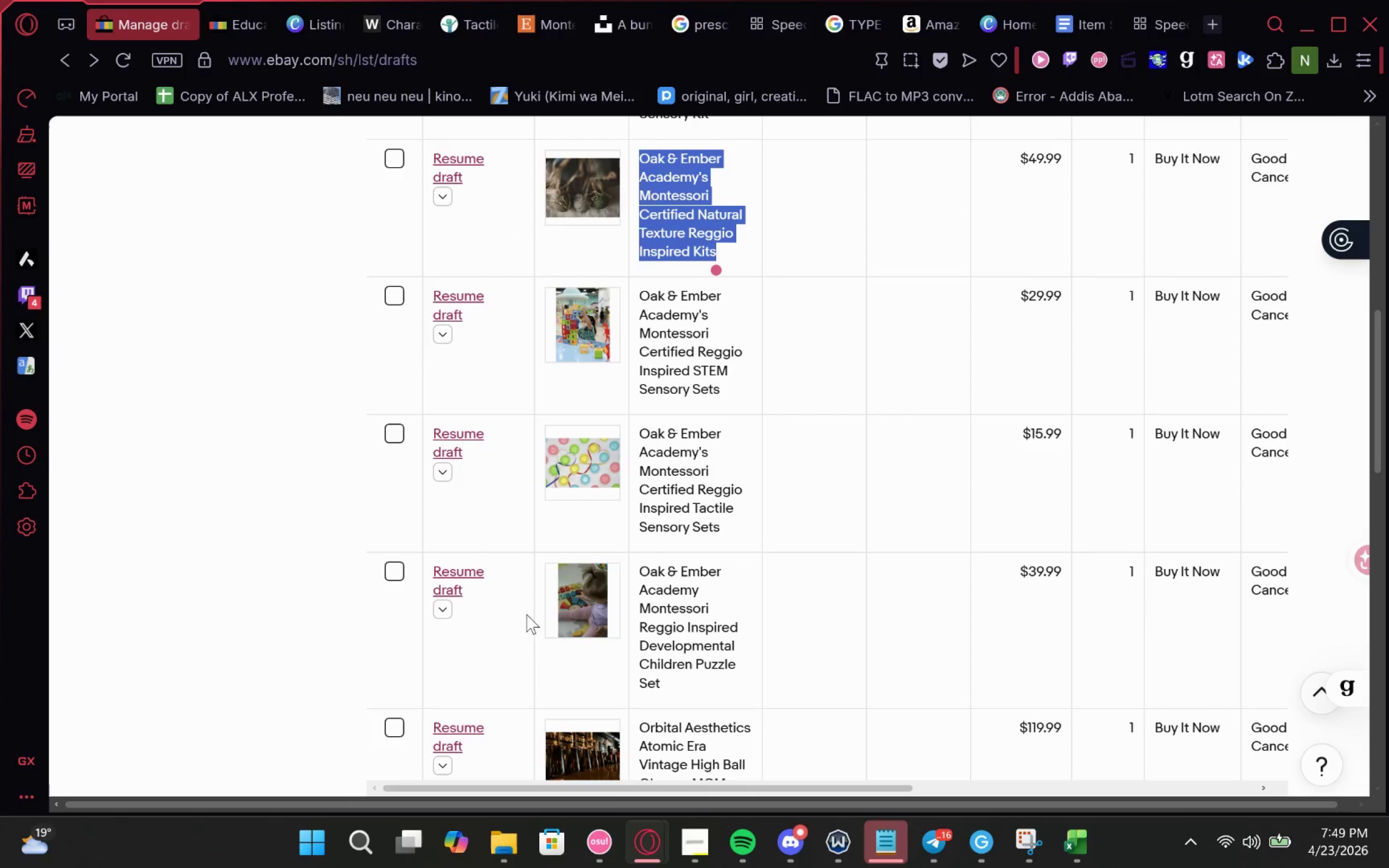 
left_click([451, 580])
 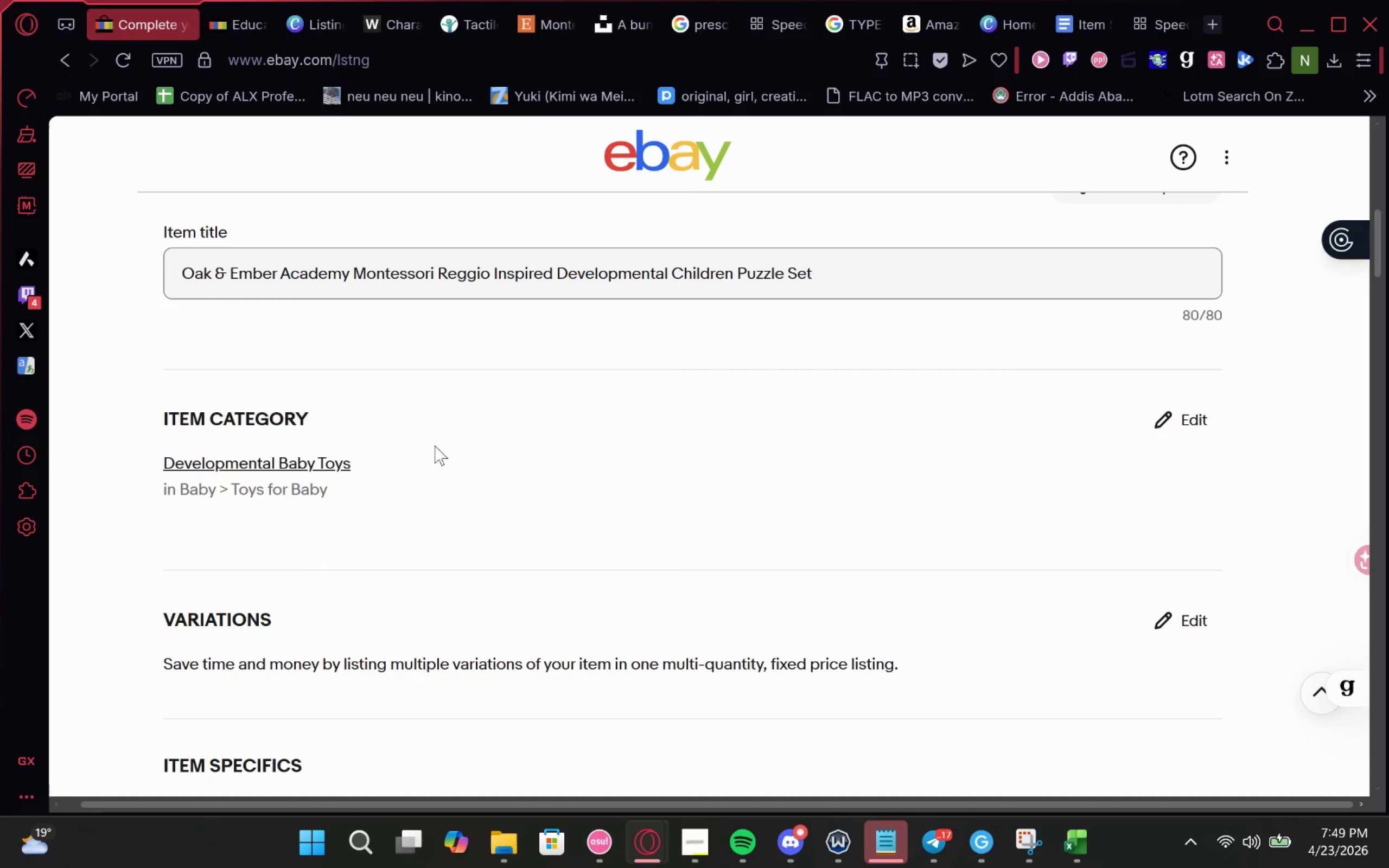 
wait(6.53)
 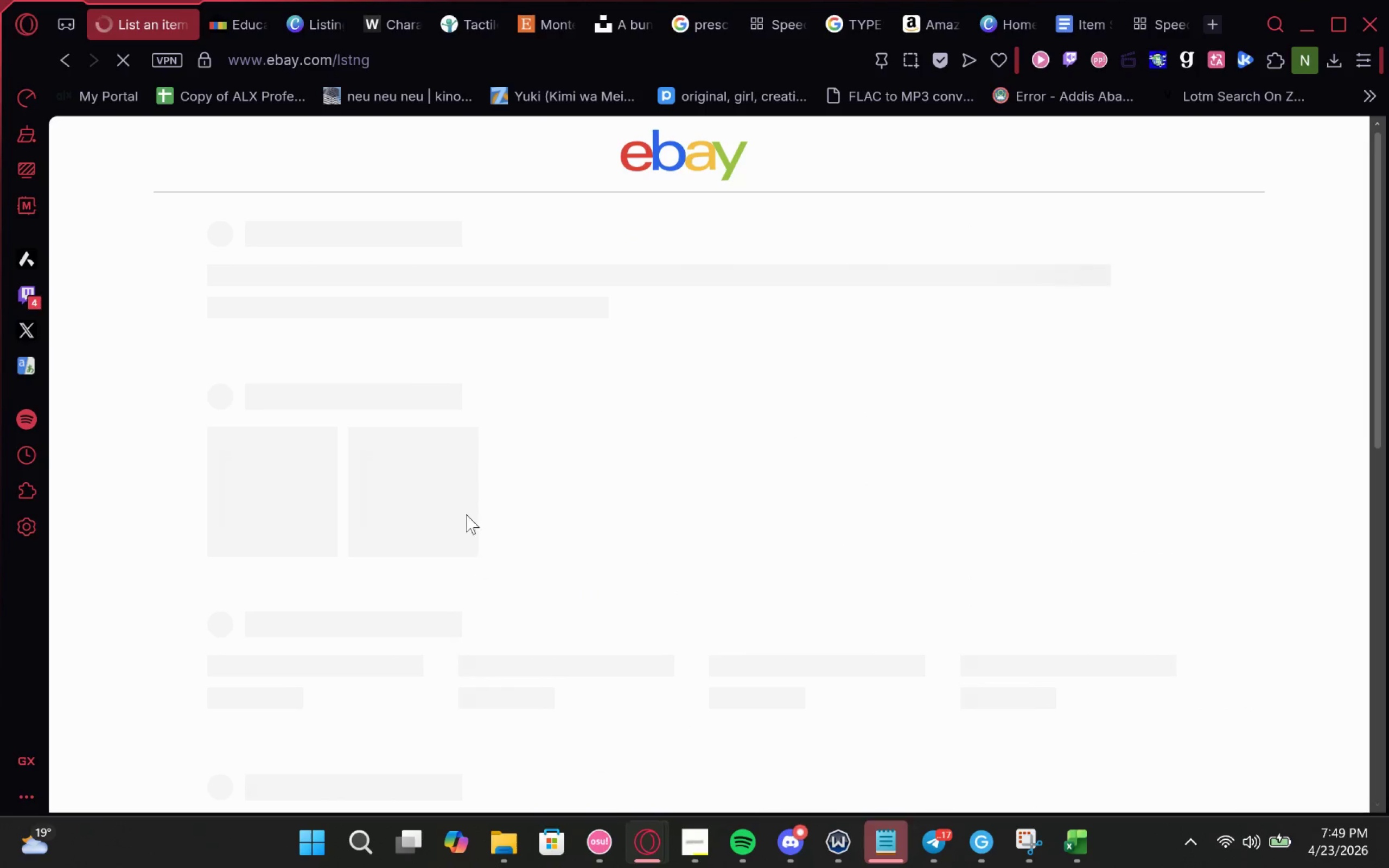 
left_click([227, 24])
 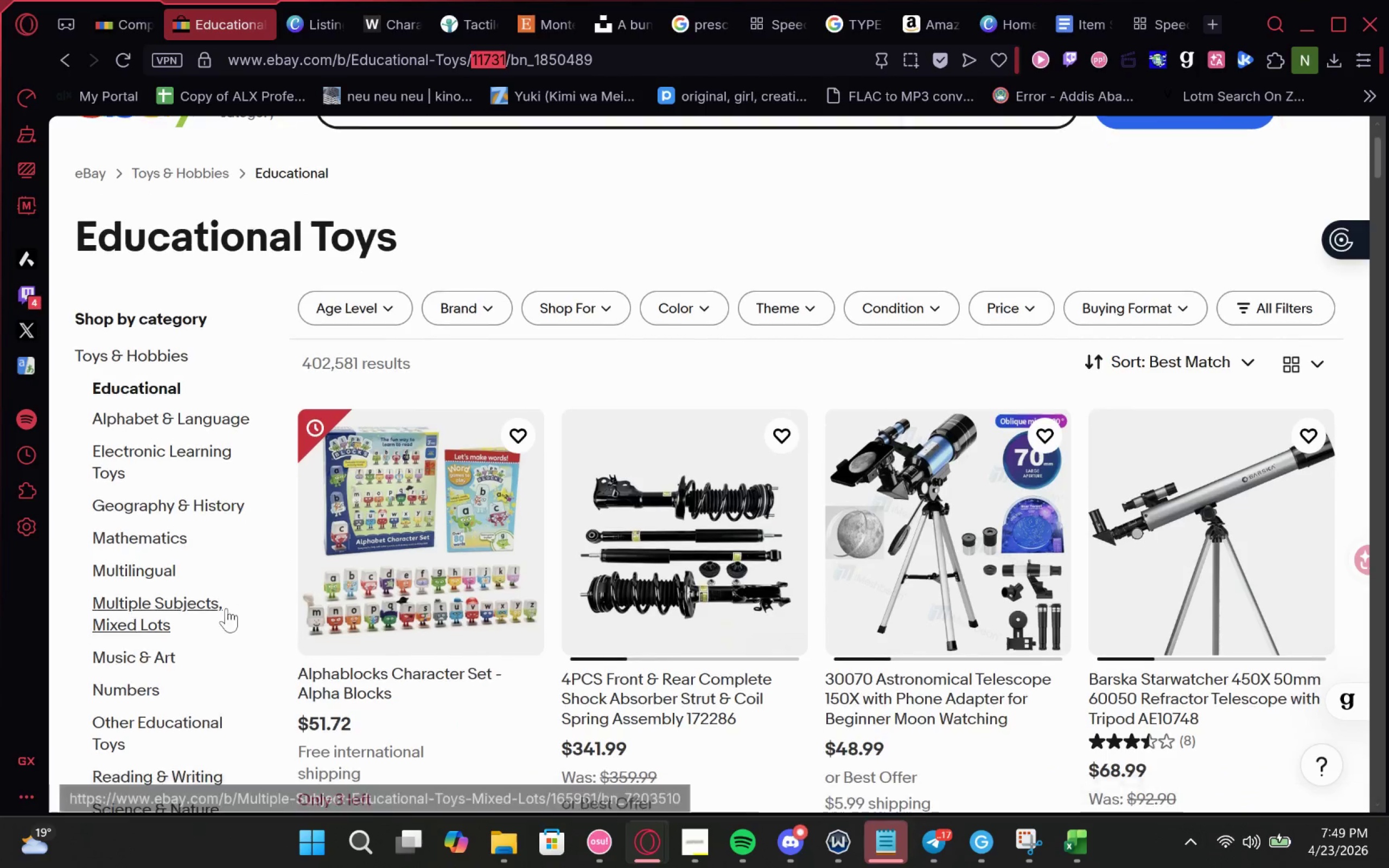 
left_click([116, 14])
 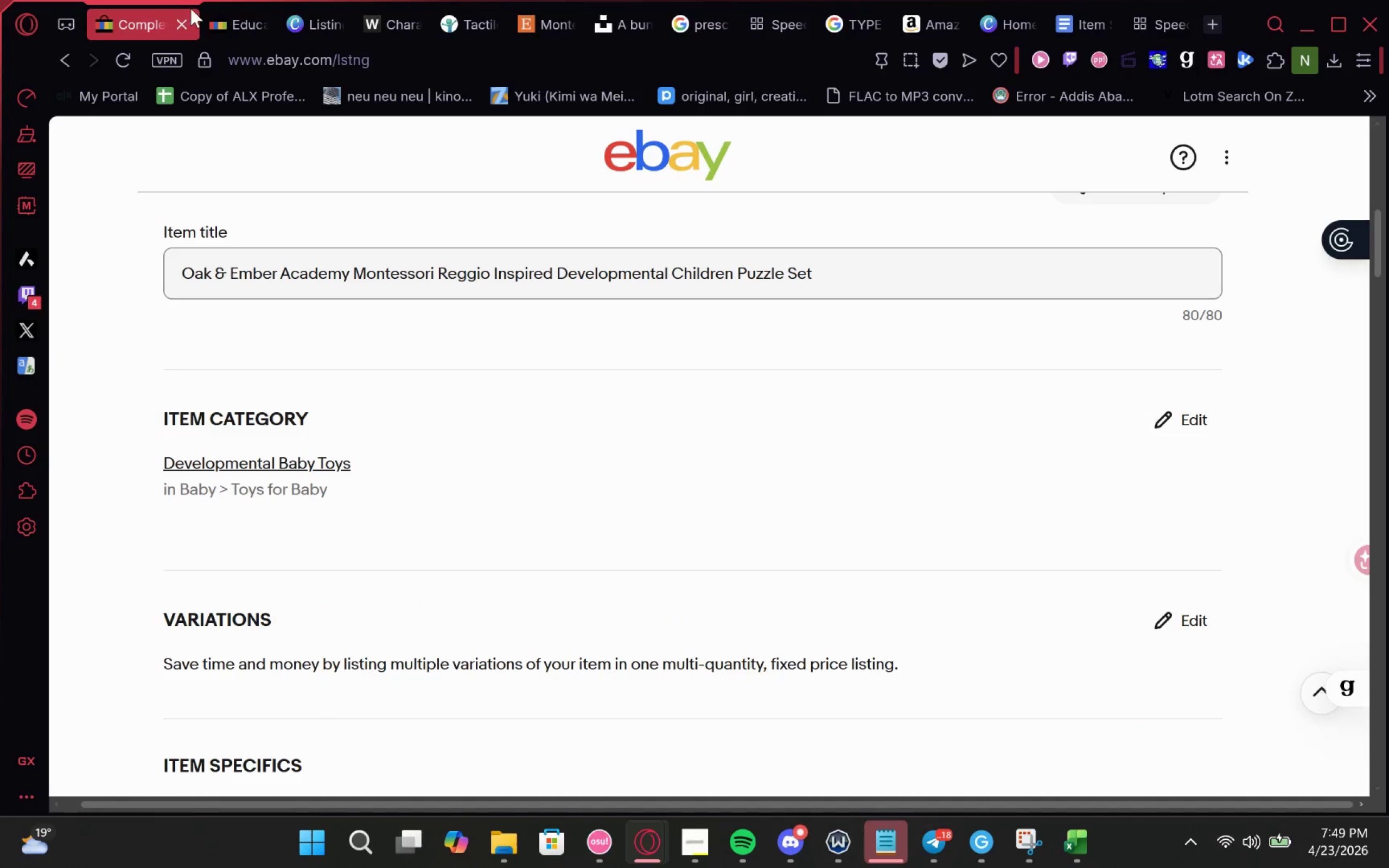 
left_click([210, 11])
 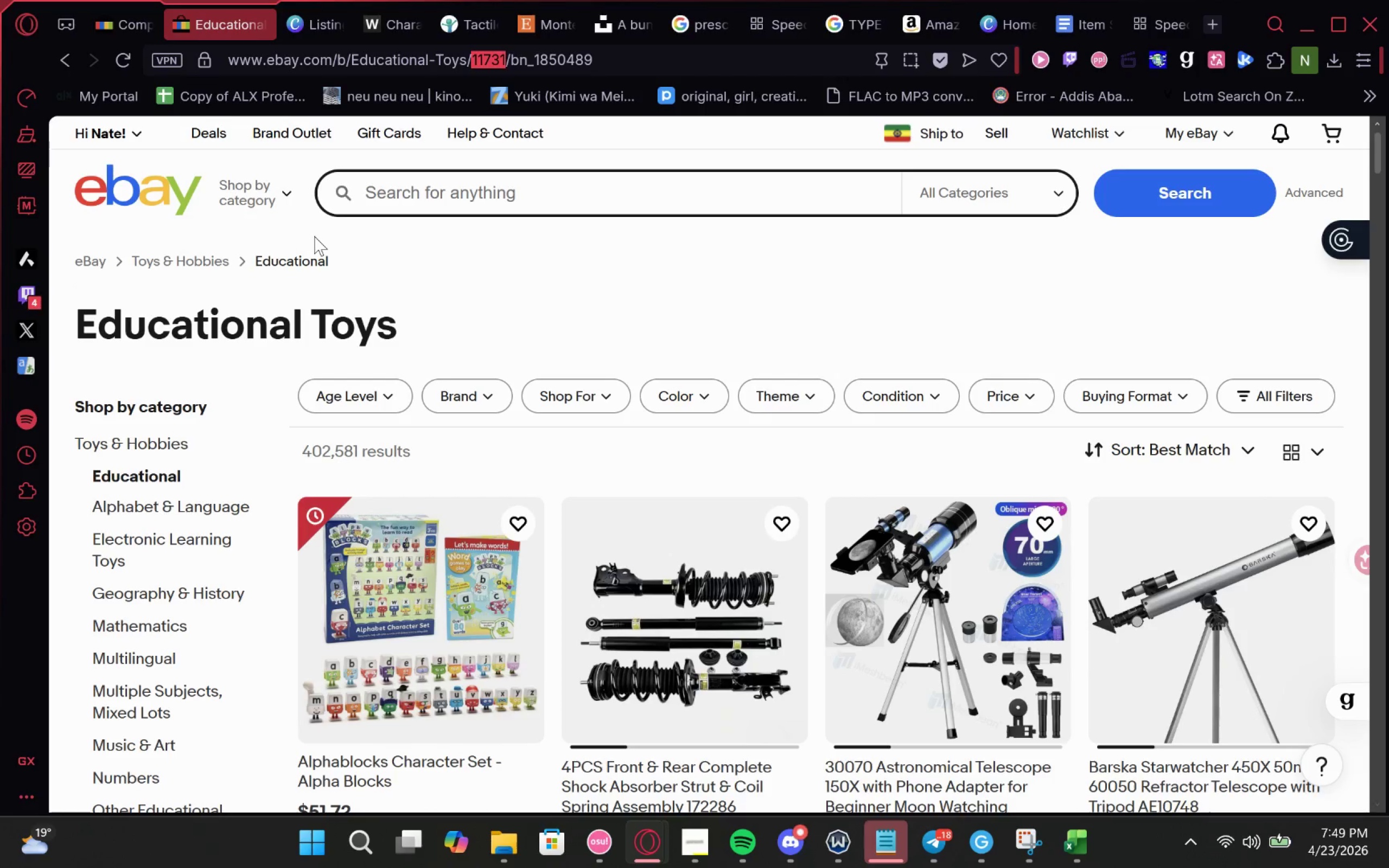 
left_click([123, 18])
 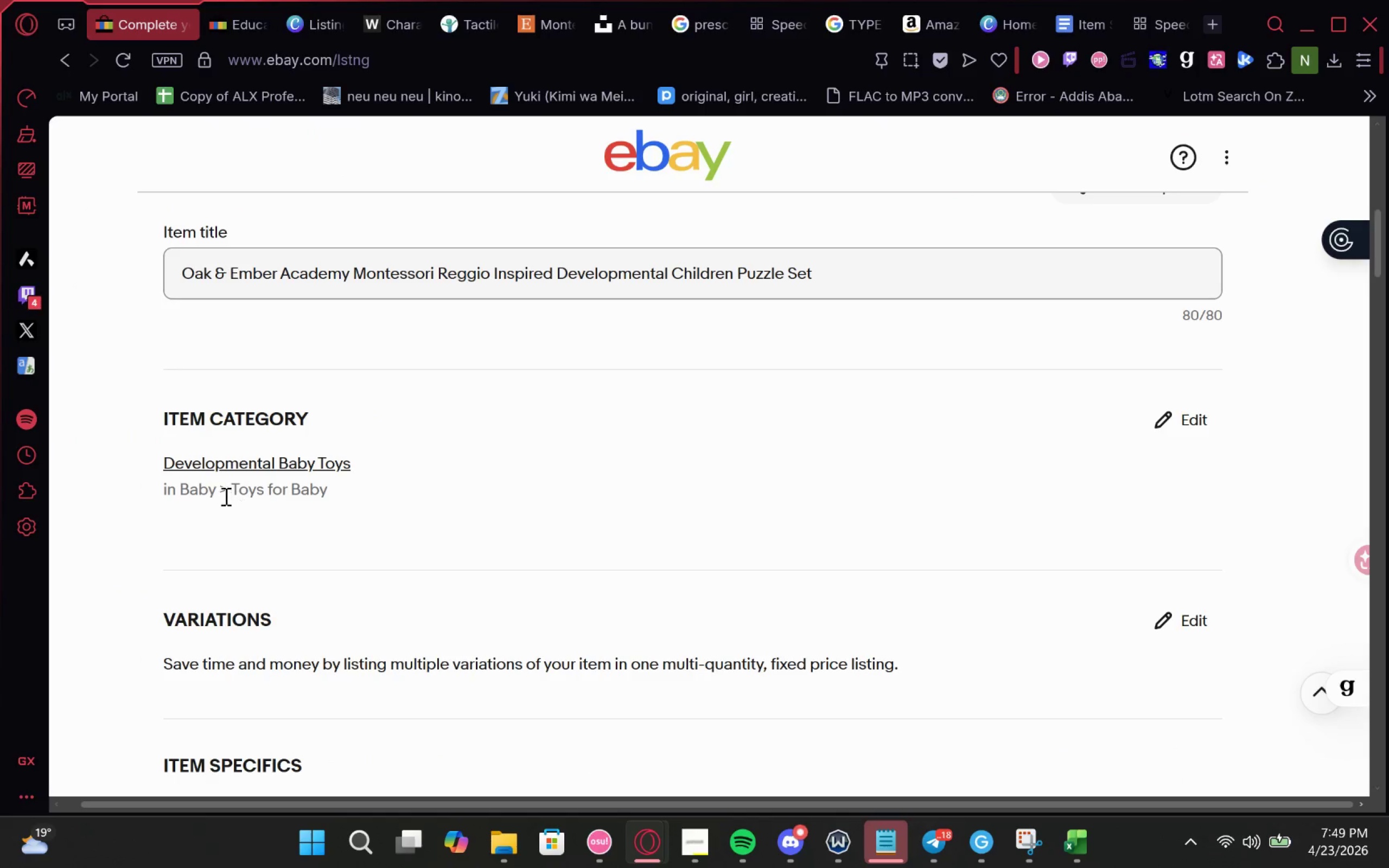 
left_click([273, 458])
 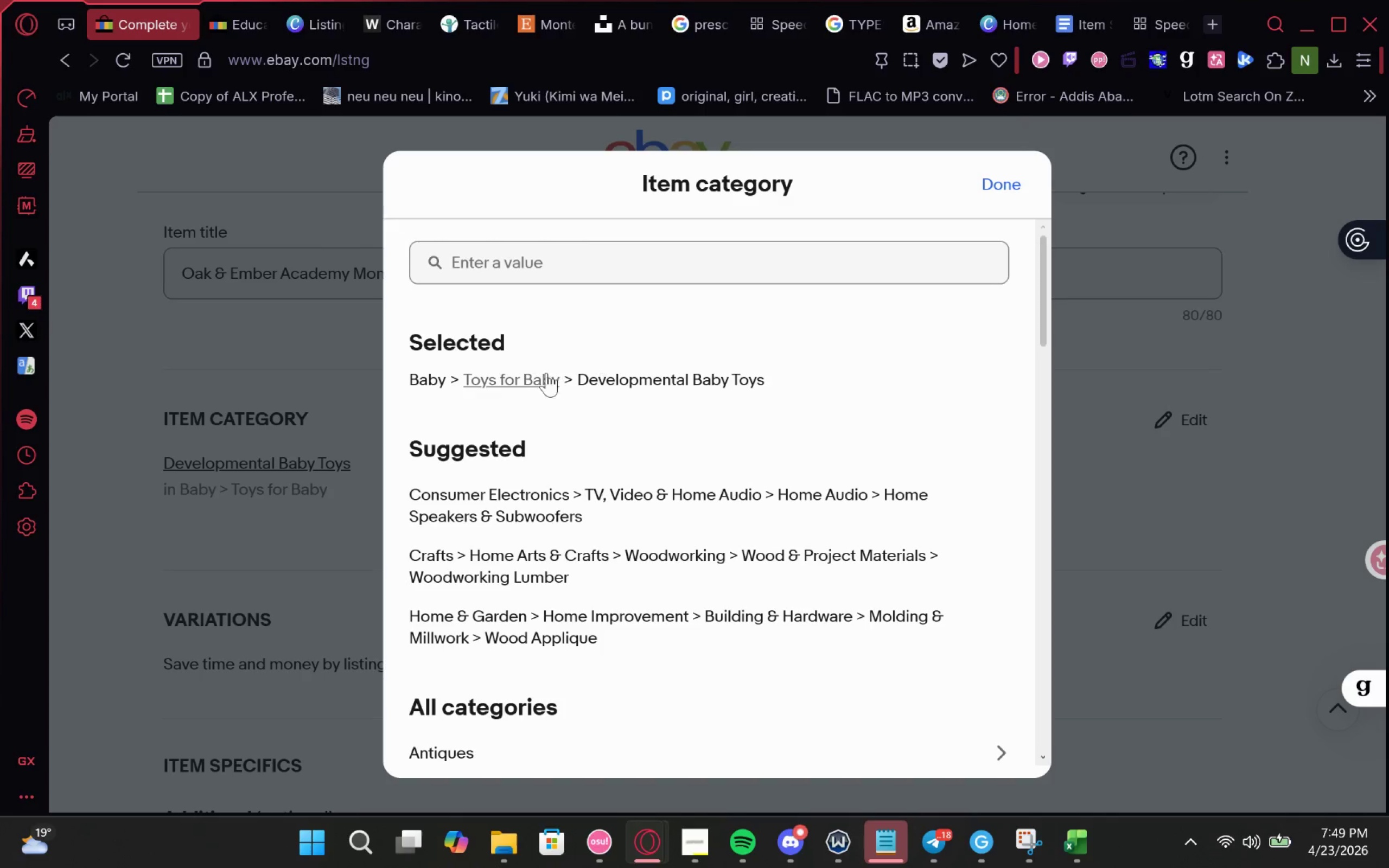 
mouse_move([597, 433])
 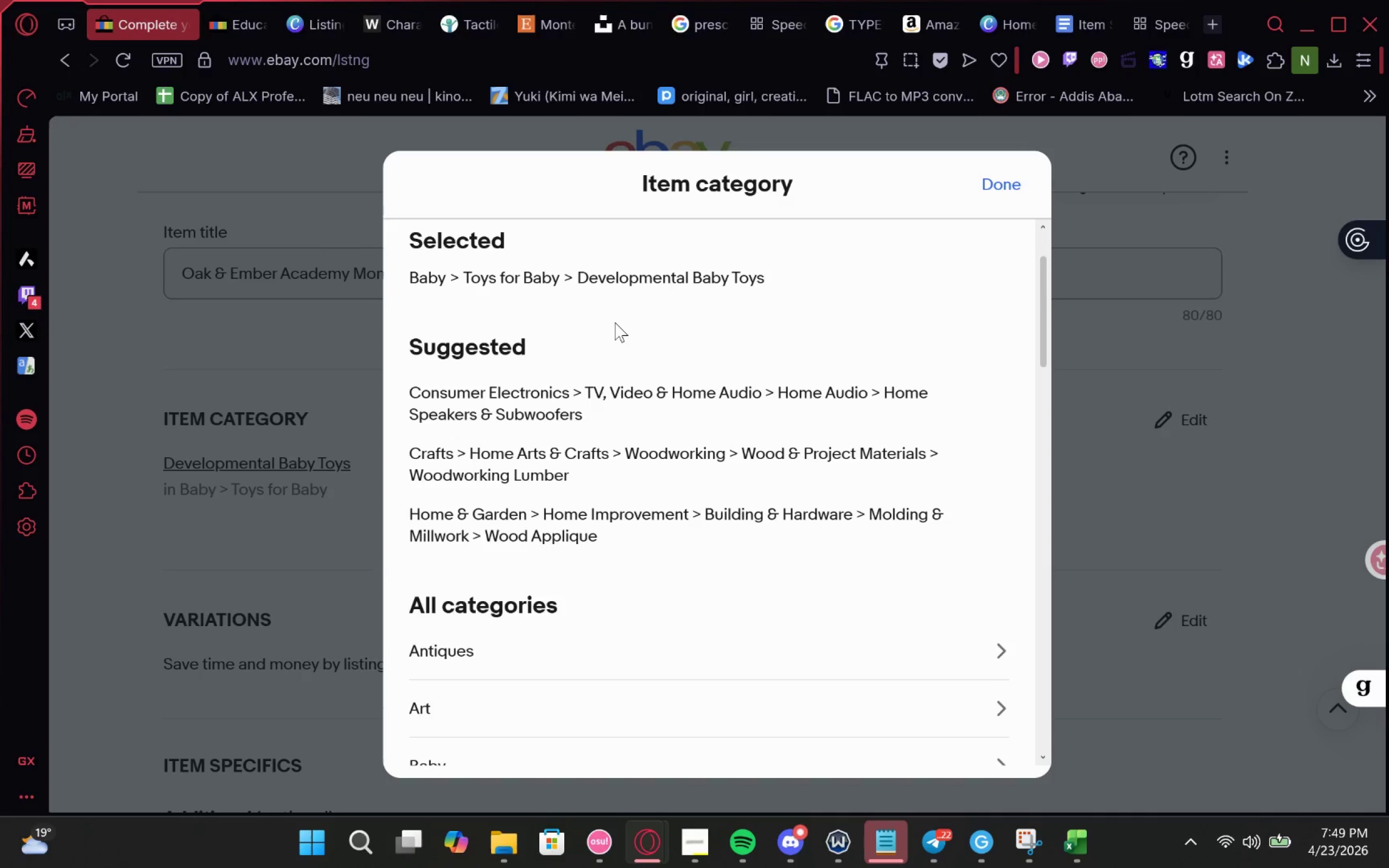 
left_click([590, 261])
 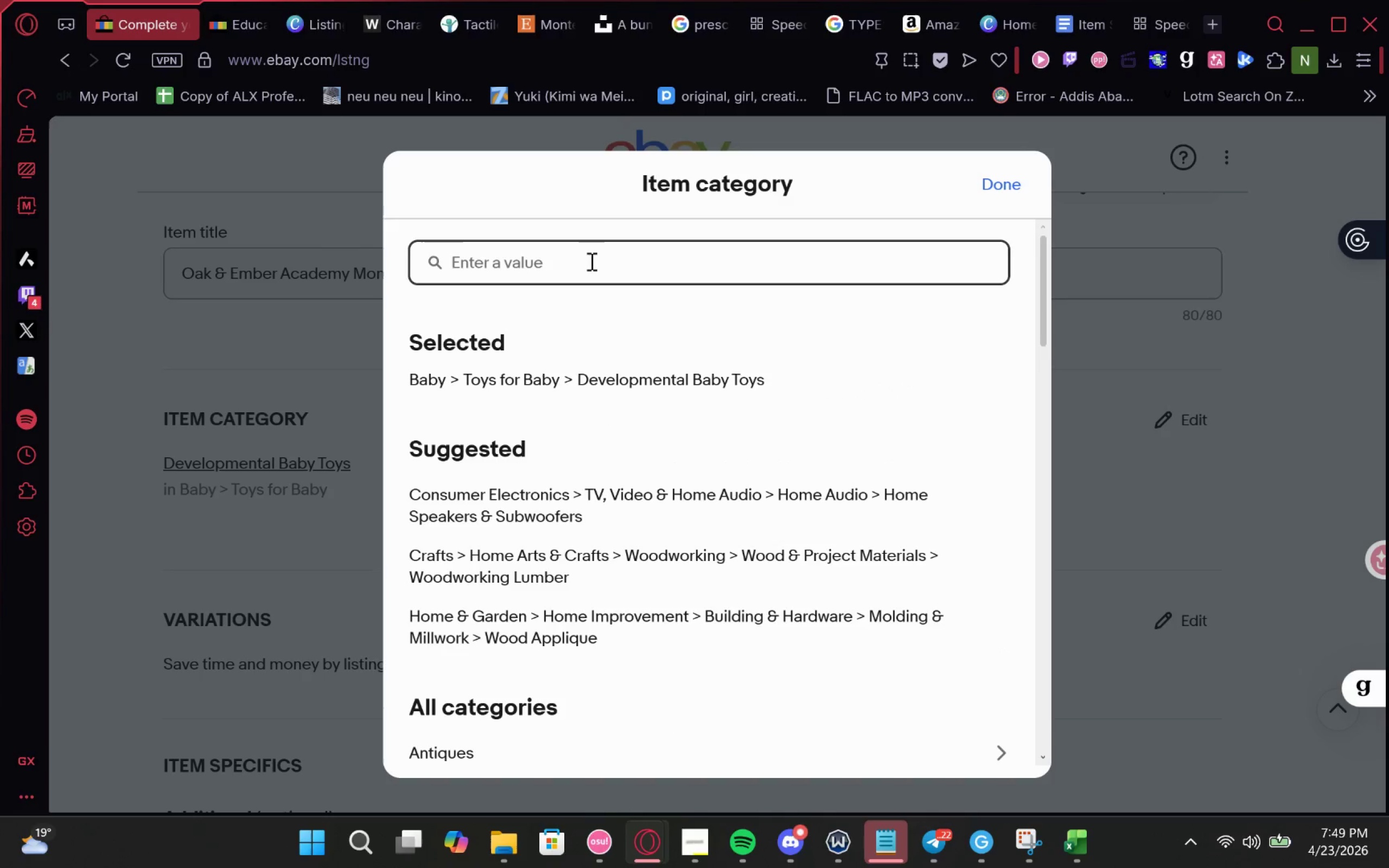 
type(educa)
 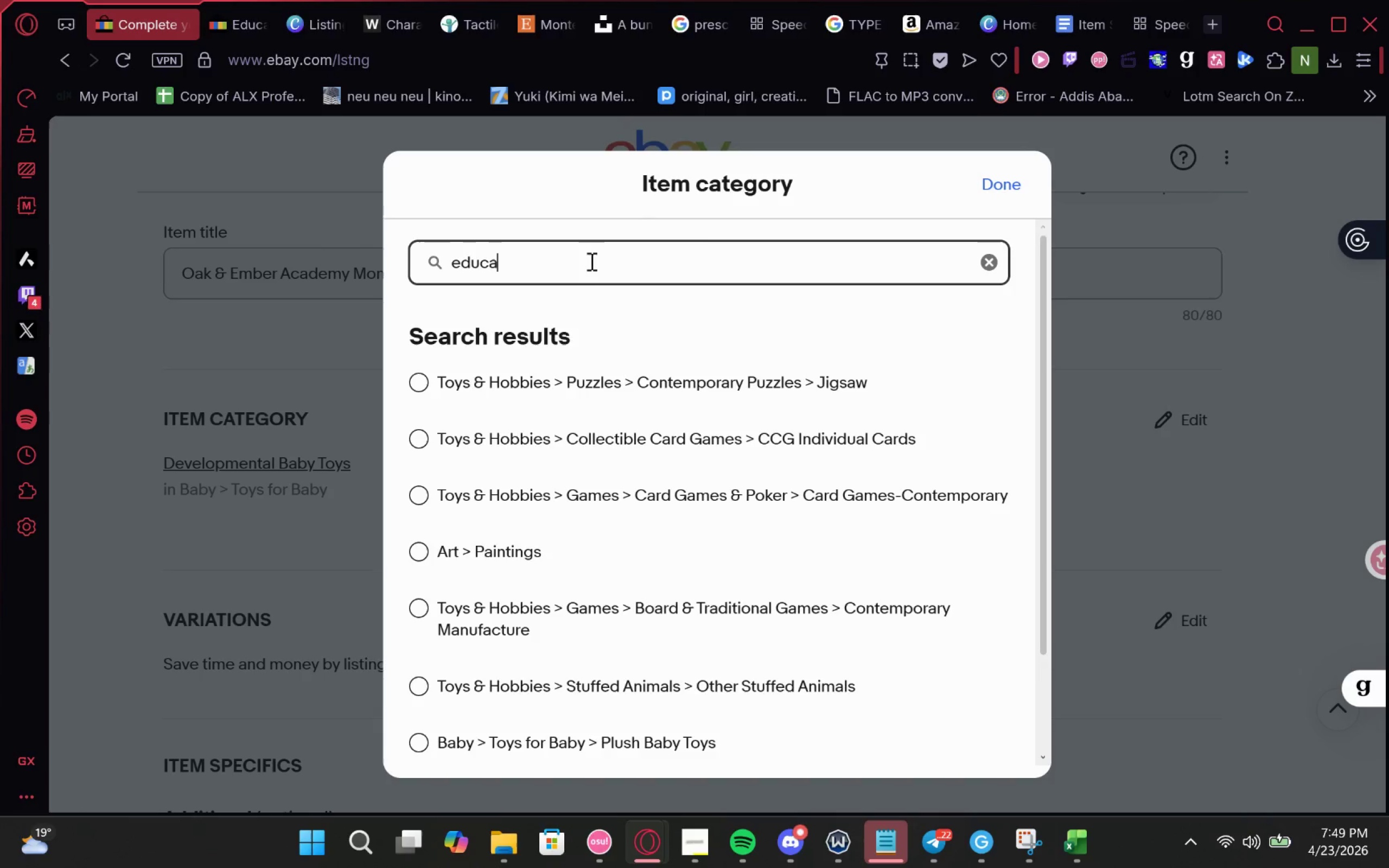 
type(tional)
 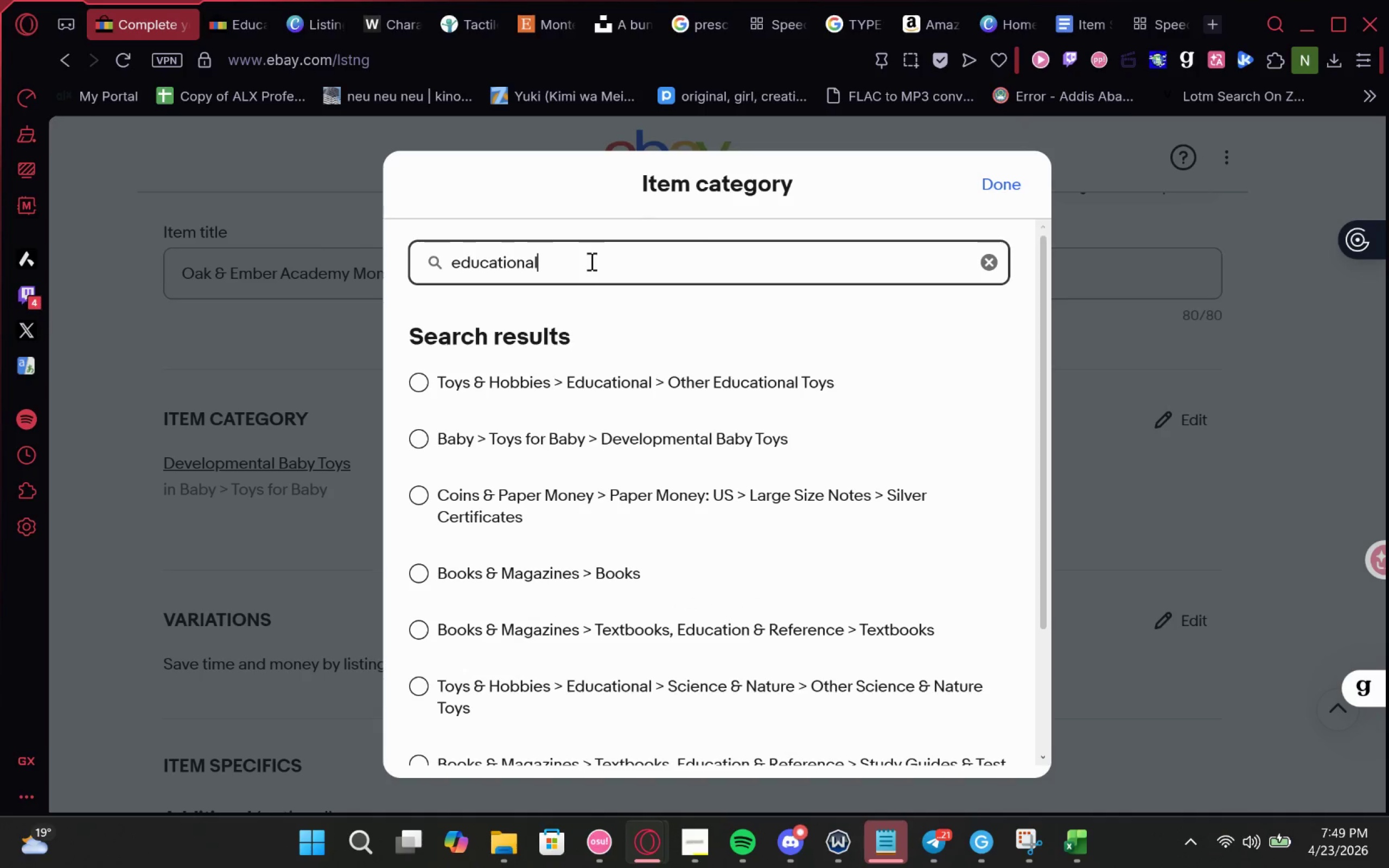 
left_click([610, 380])
 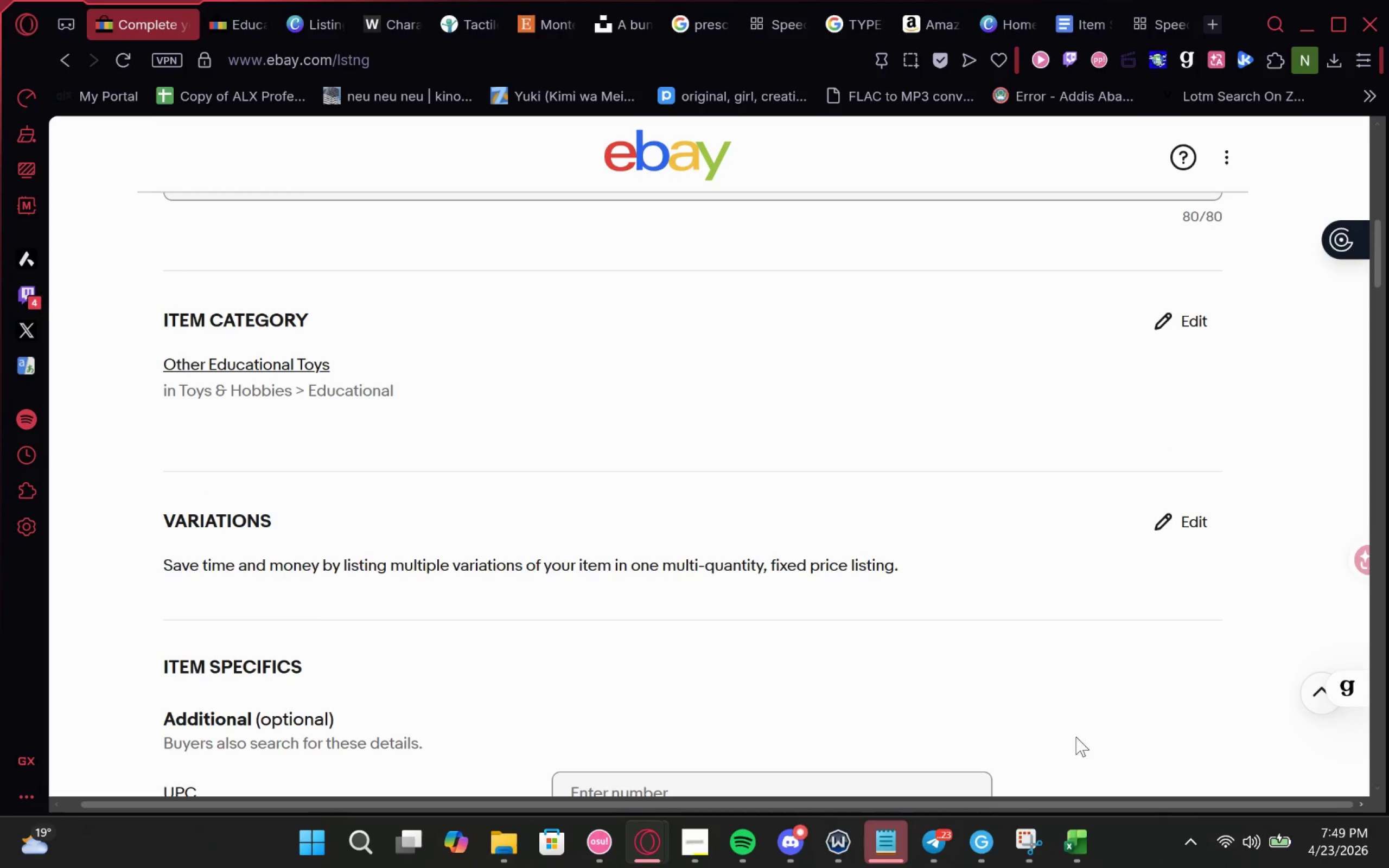 
wait(14.07)
 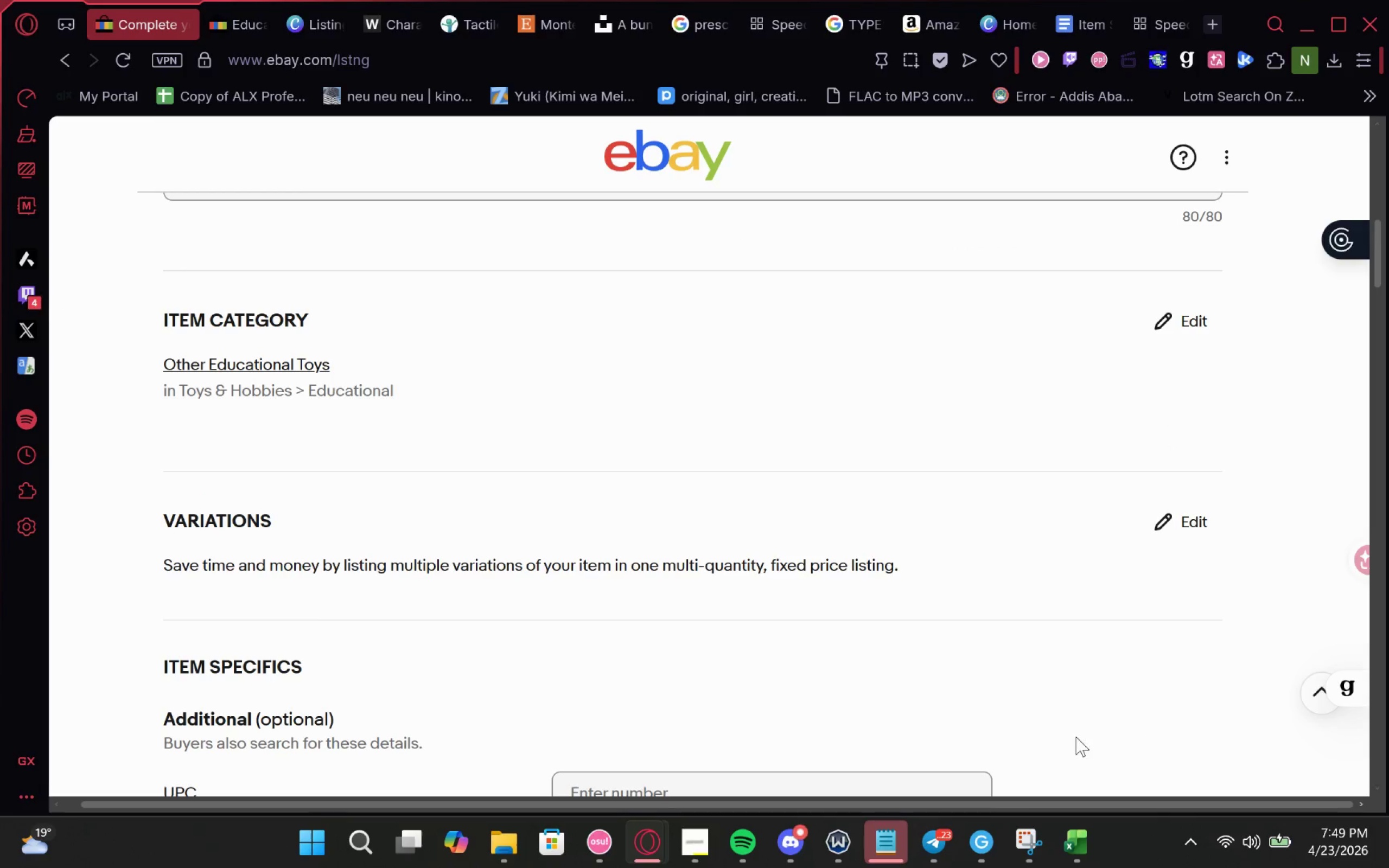 
mouse_move([1035, 474])
 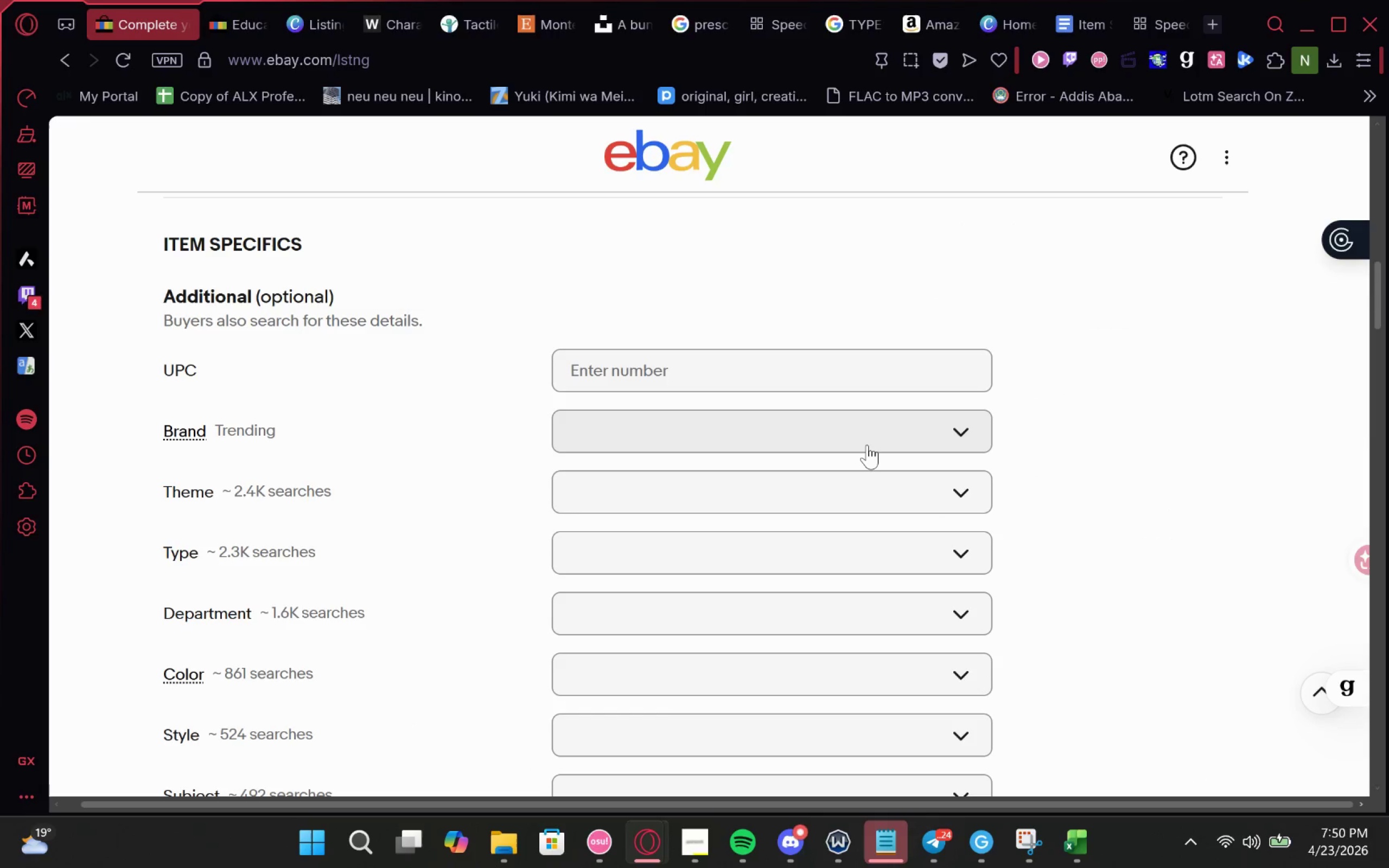 
left_click([867, 445])
 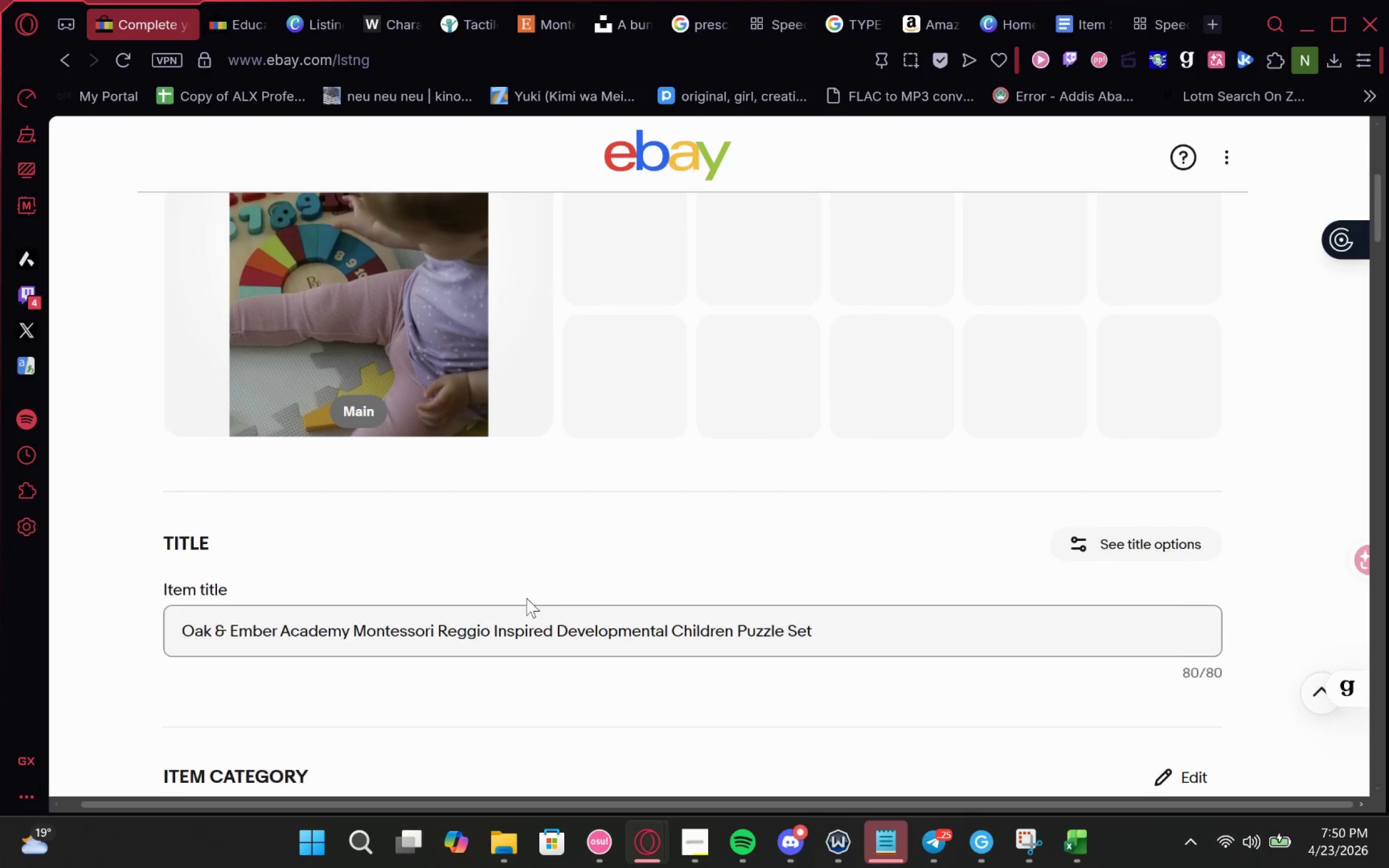 
wait(5.28)
 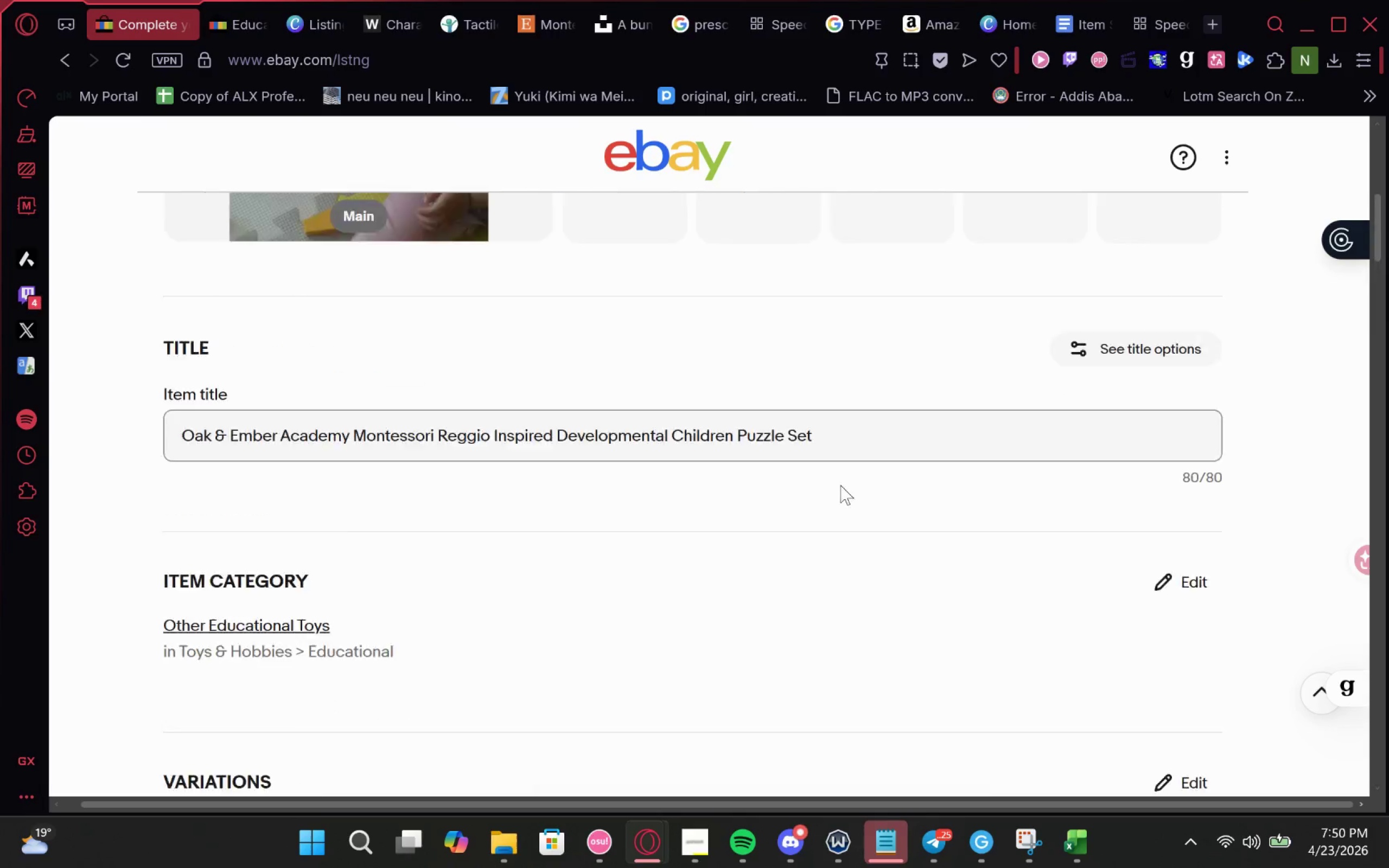 
left_click_drag(start_coordinate=[275, 480], to_coordinate=[168, 476])
 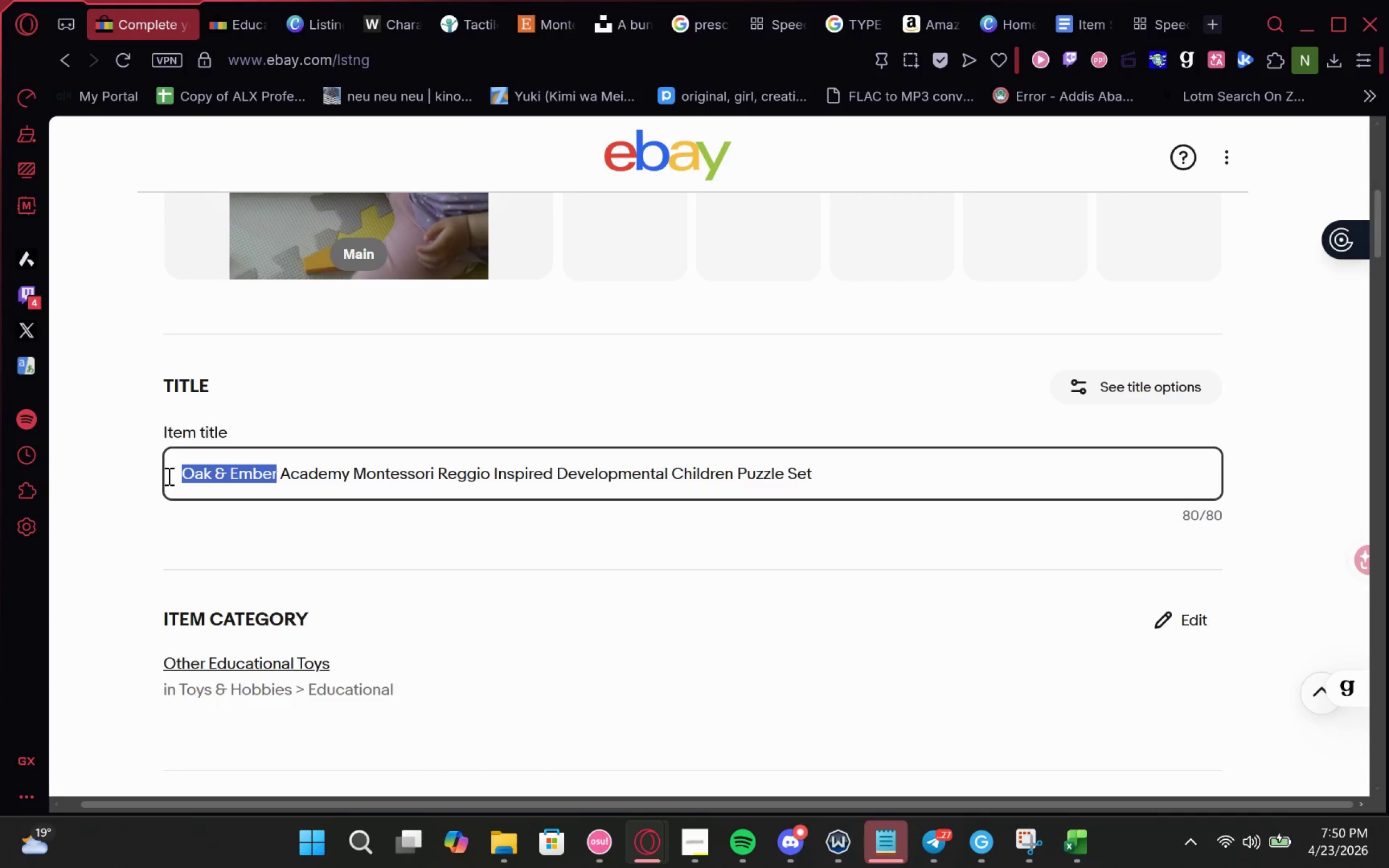 
key(Control+C)
 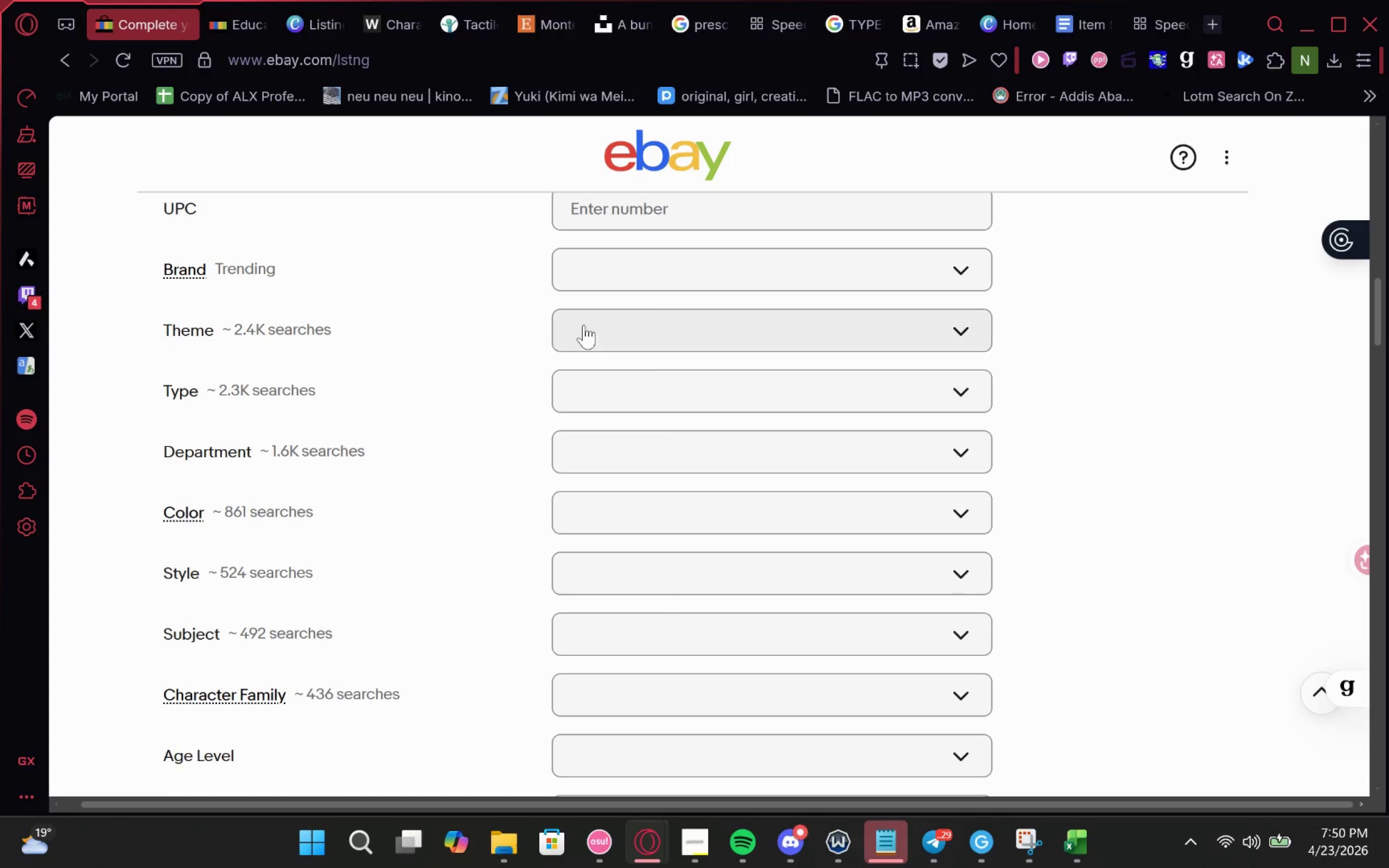 
wait(5.14)
 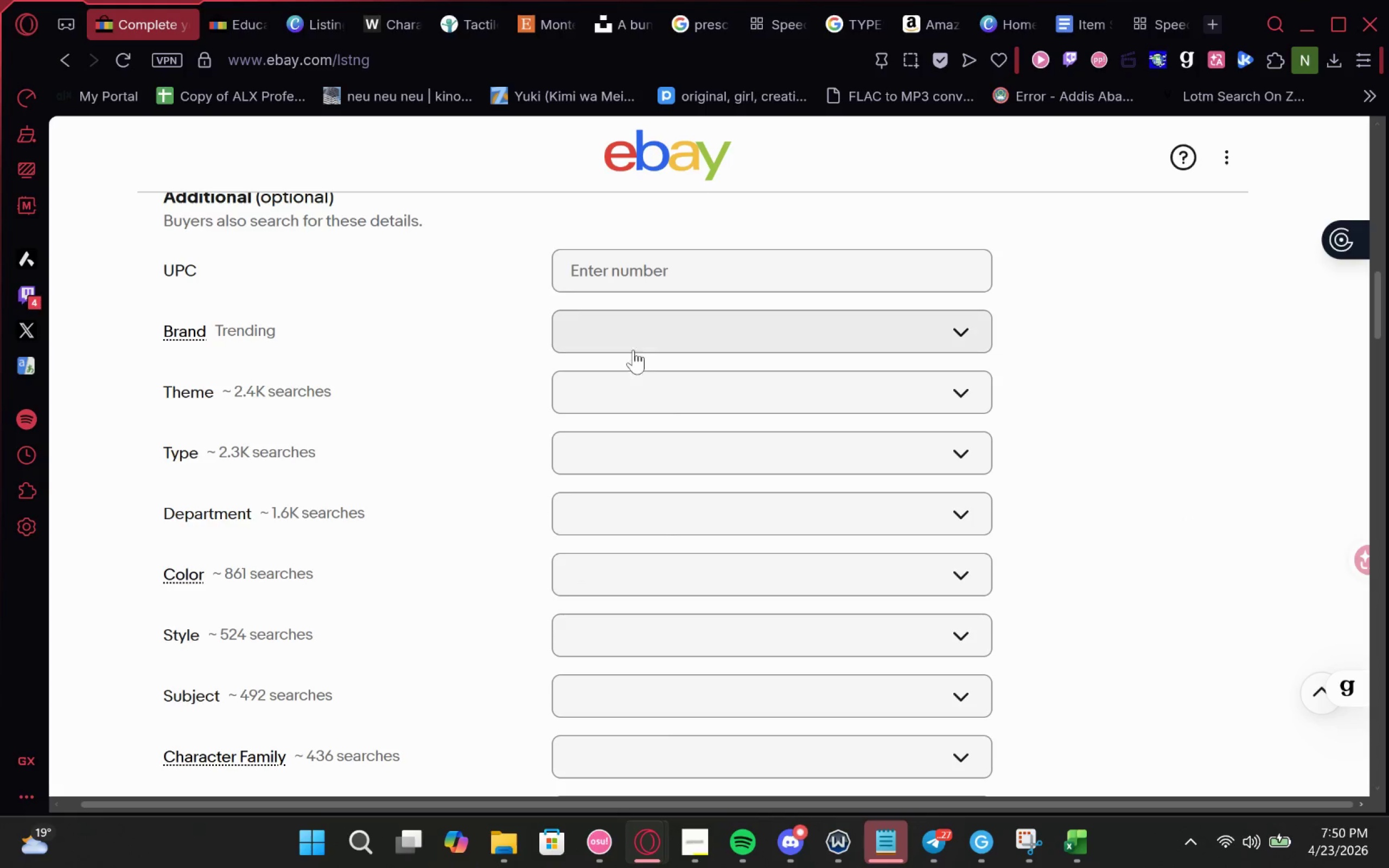 
left_click([688, 269])
 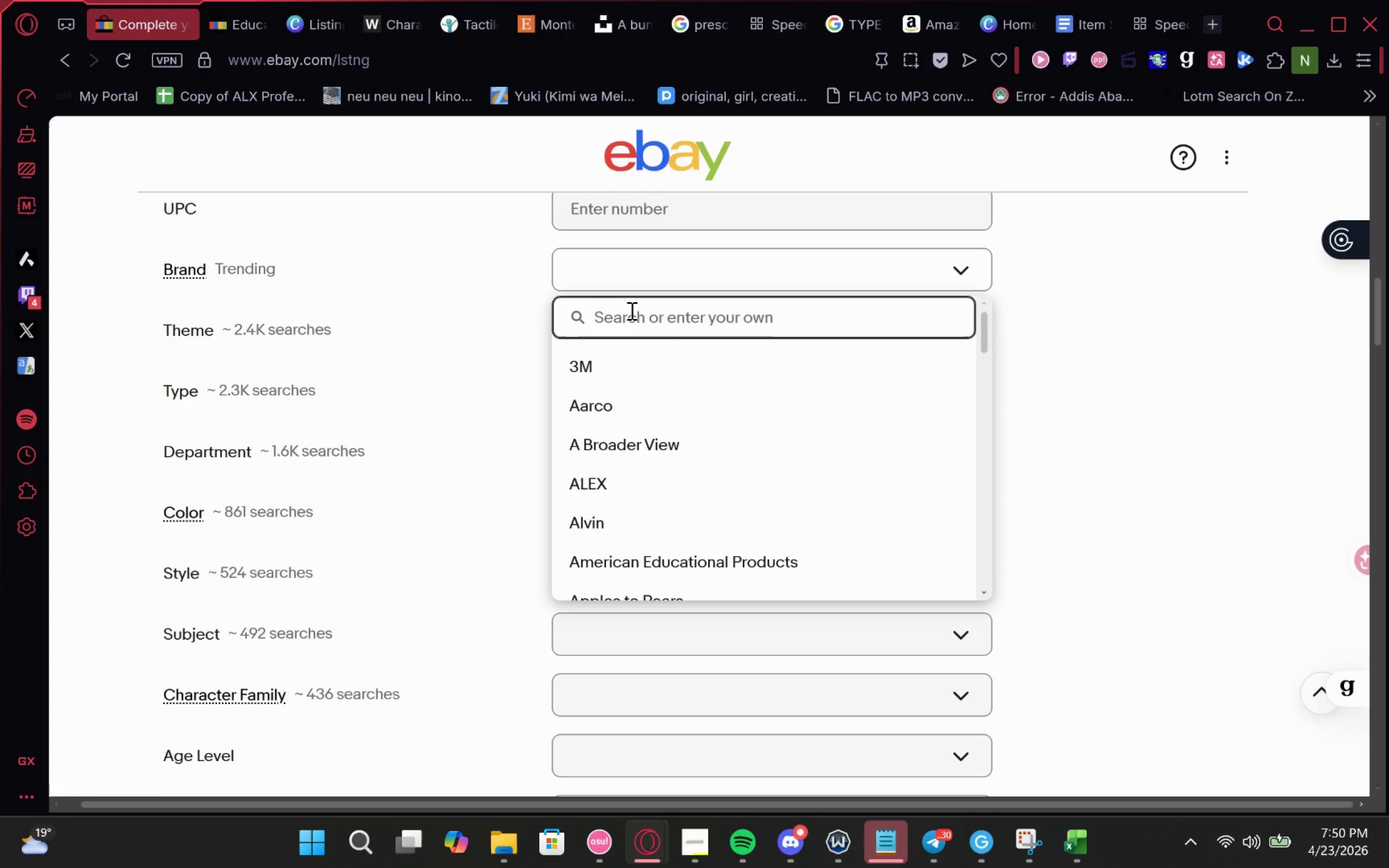 
key(Control+V)
 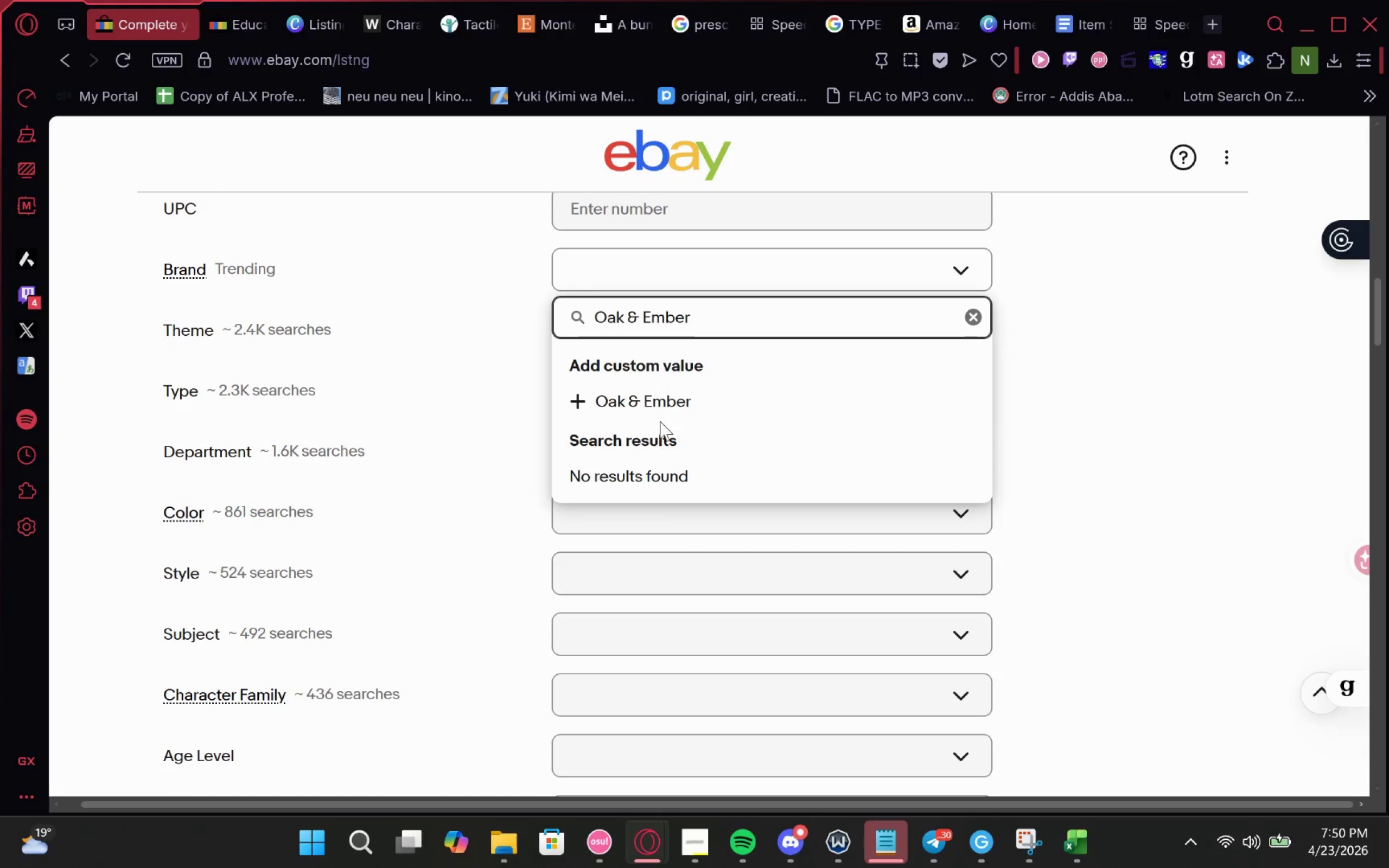 
left_click([666, 400])
 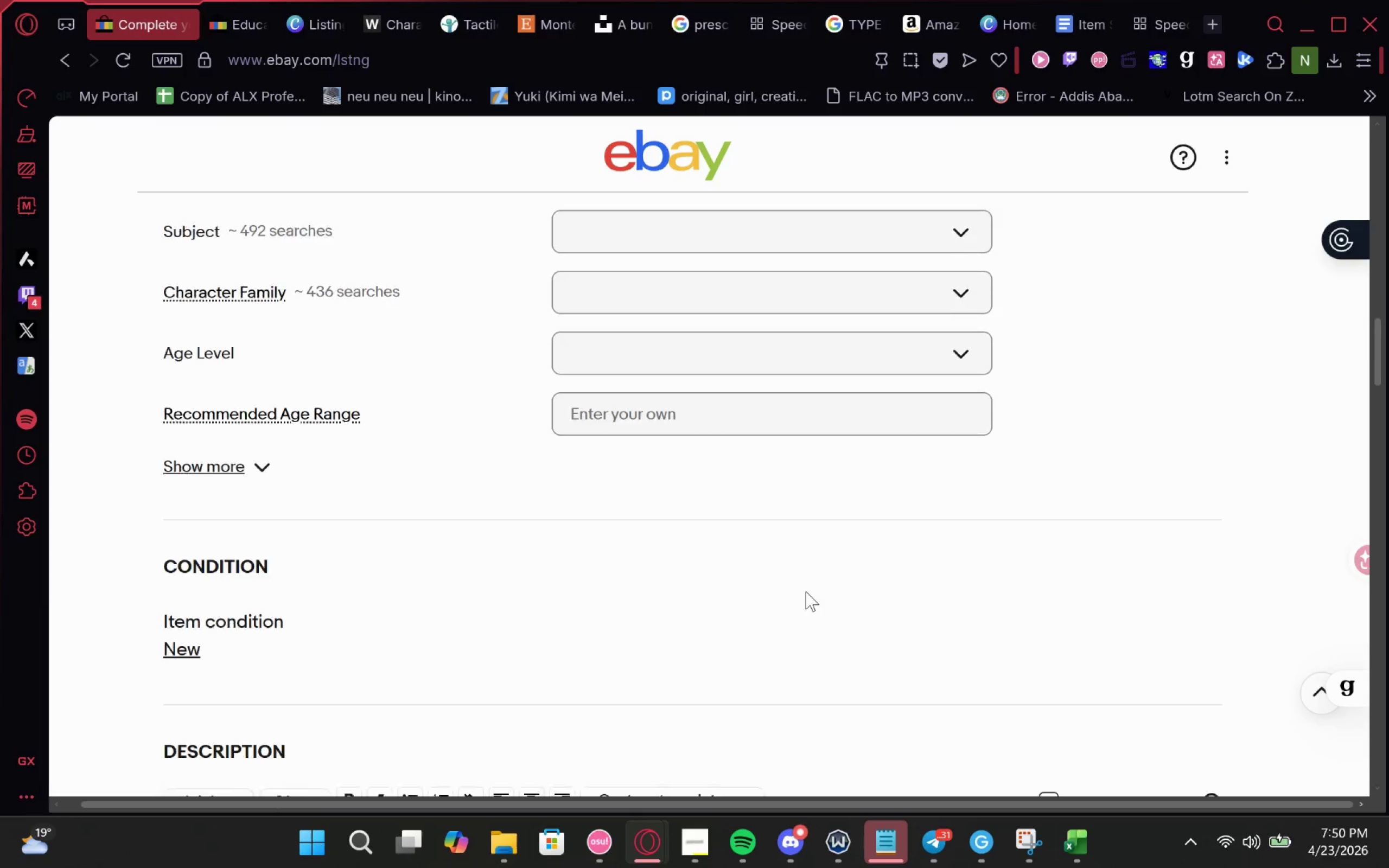 
left_click([627, 347])
 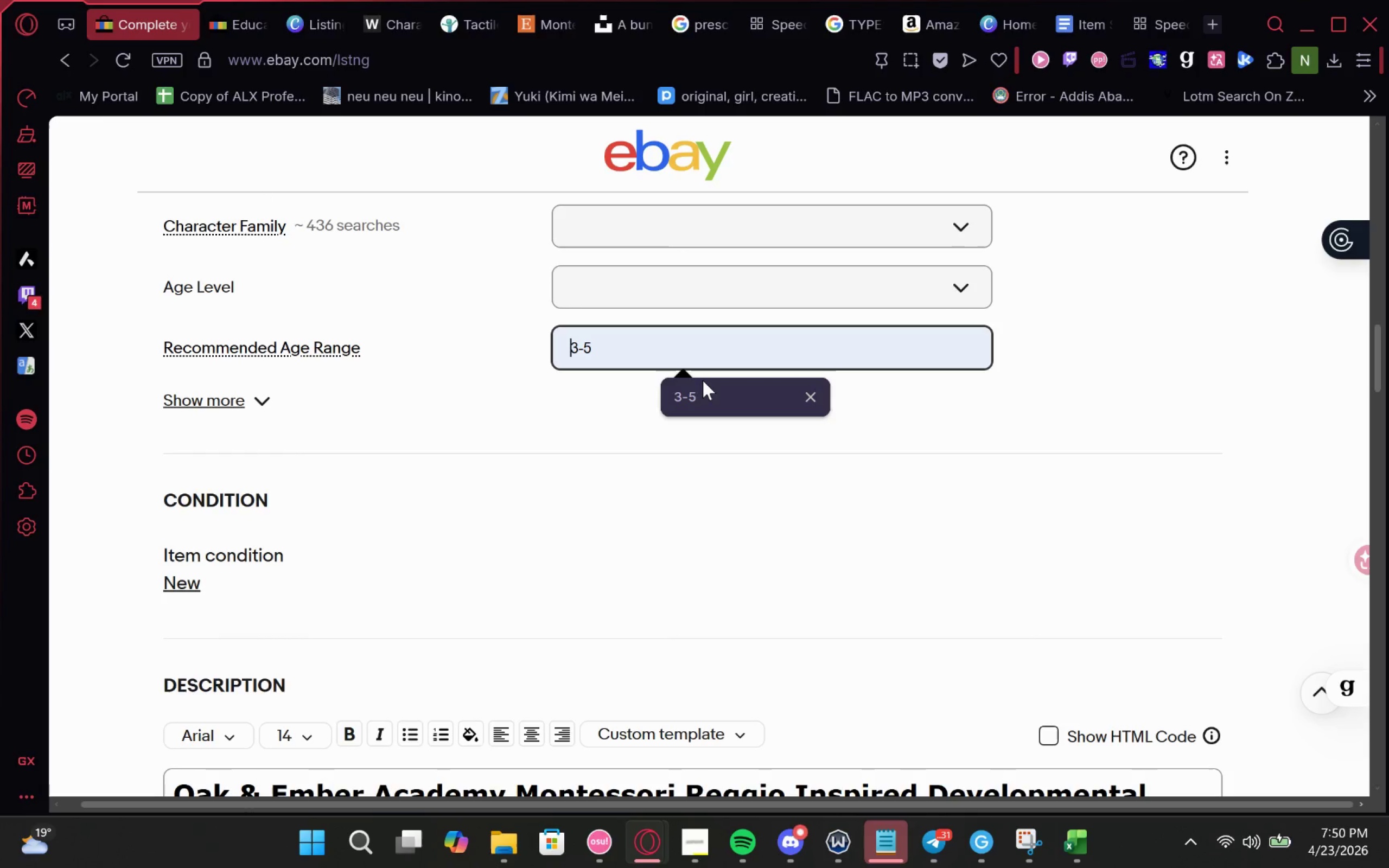 
left_click([702, 381])
 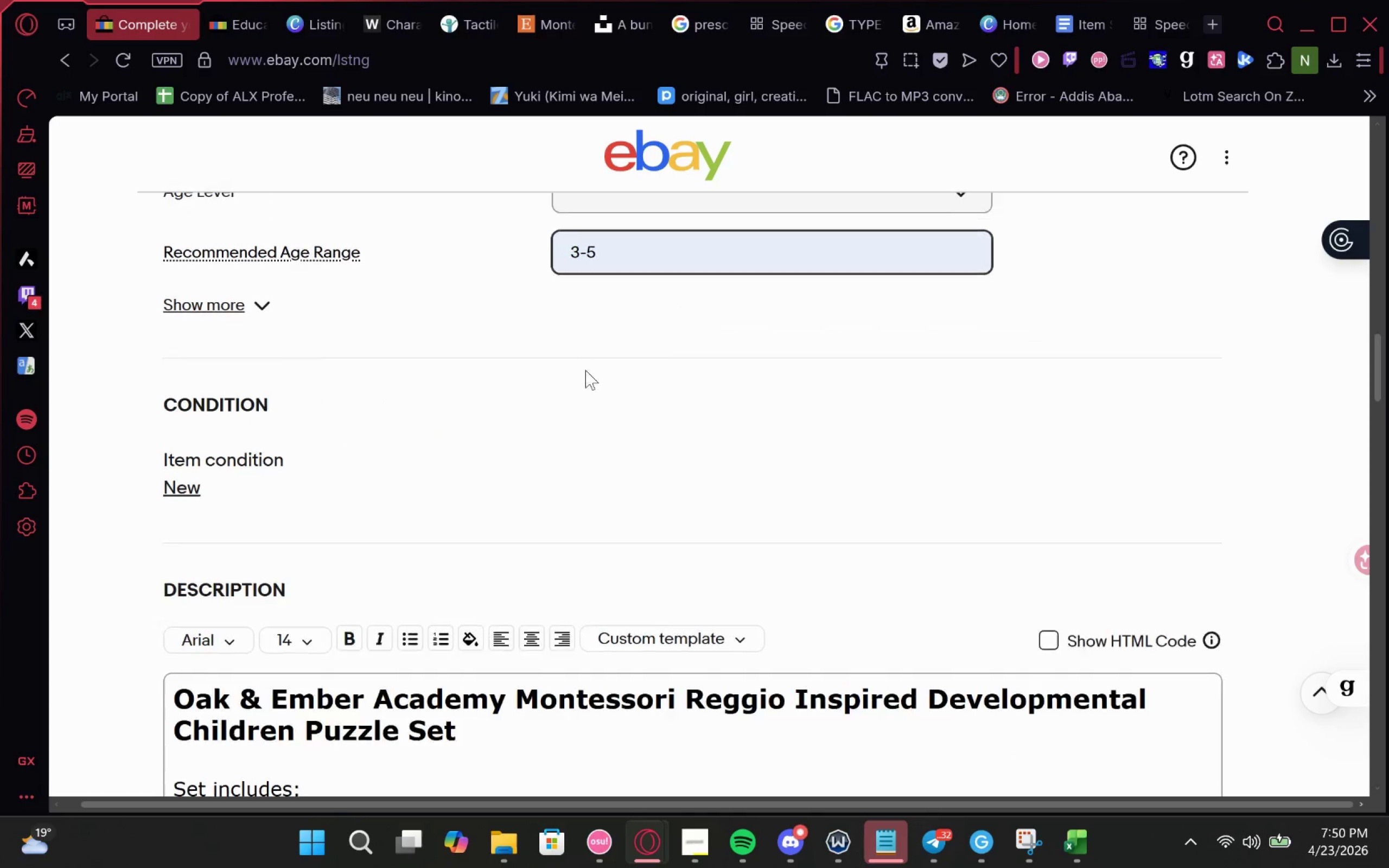 
left_click([236, 390])
 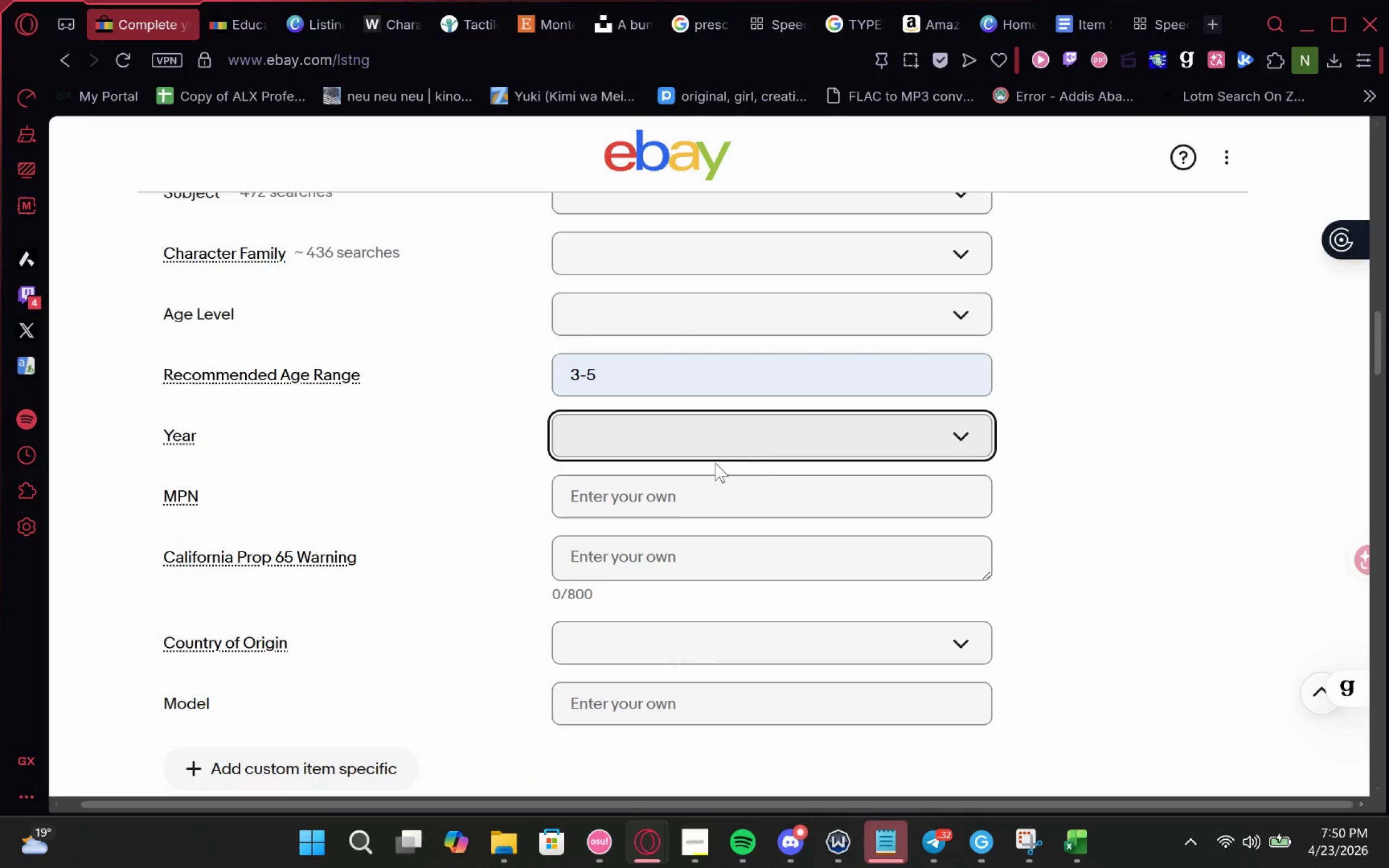 
left_click([698, 437])
 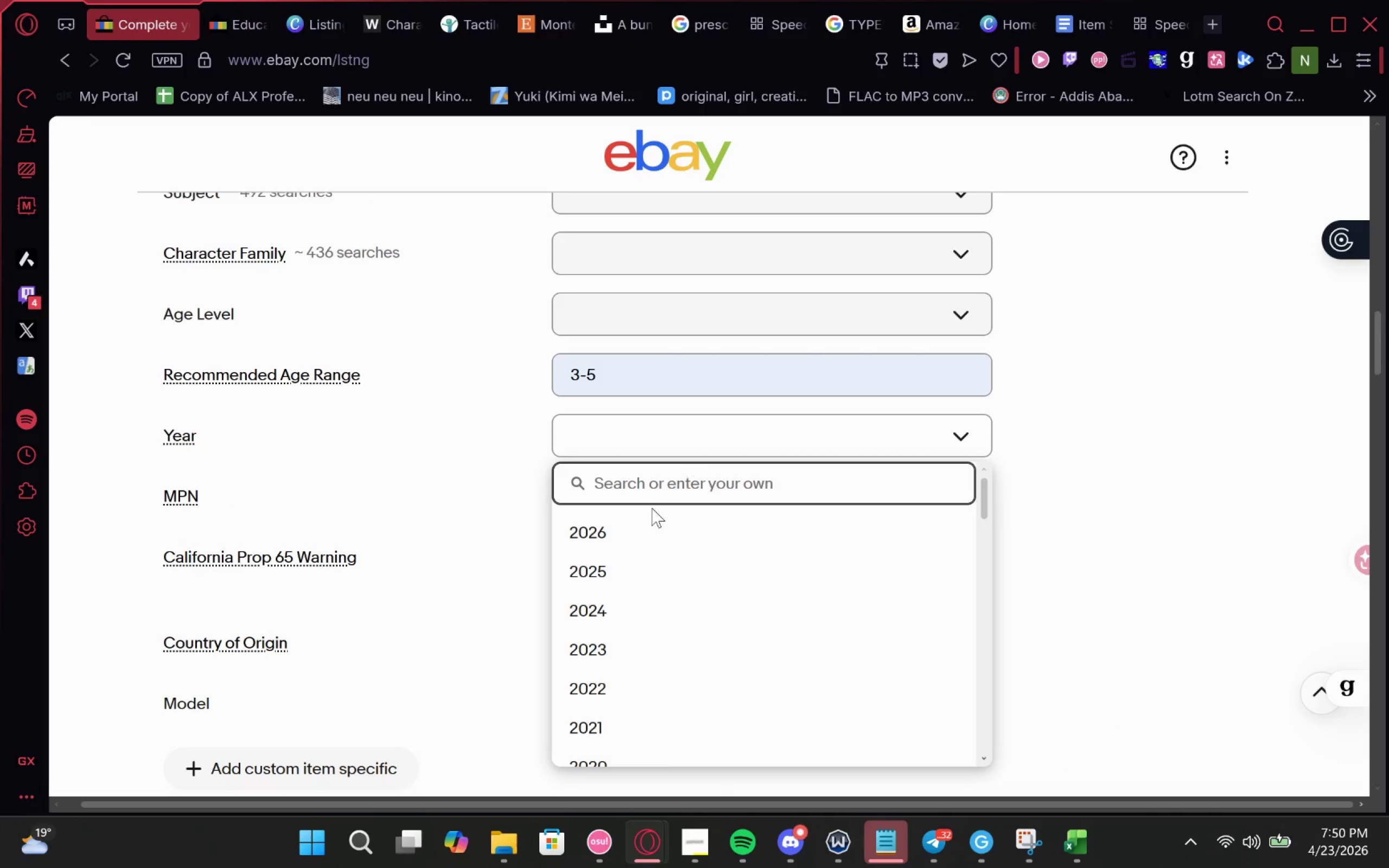 
left_click([636, 524])
 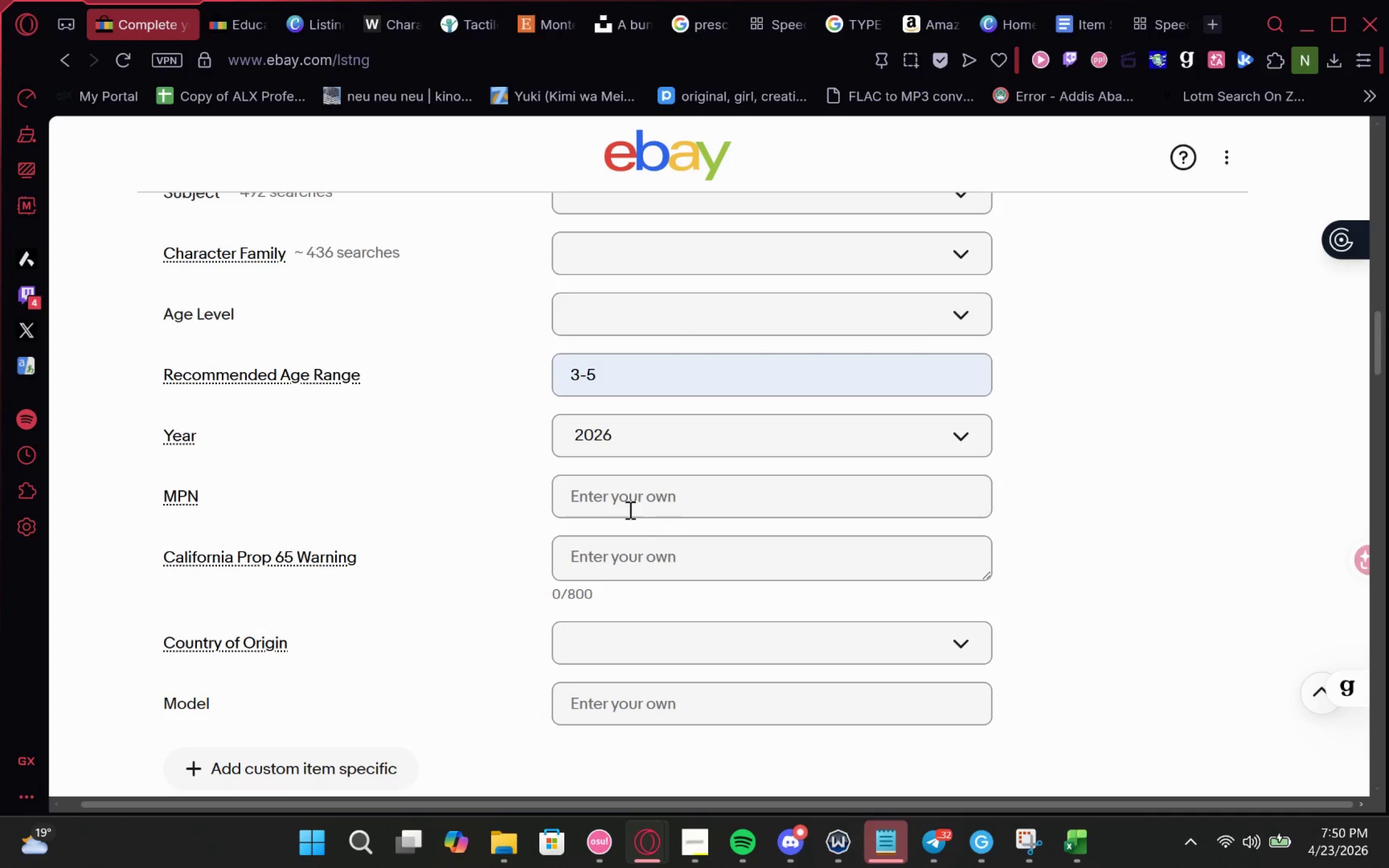 
left_click([642, 497])
 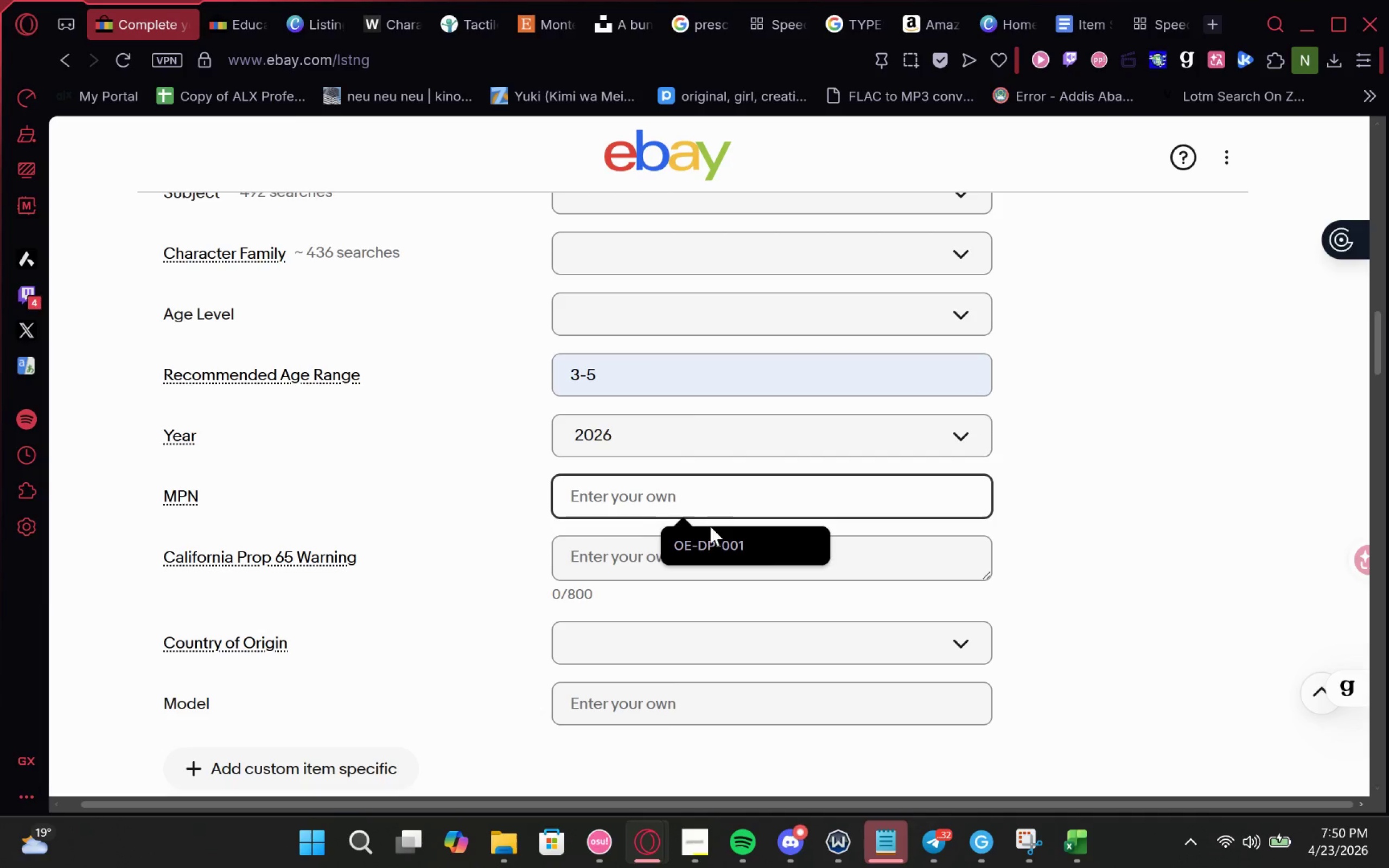 
left_click([710, 544])
 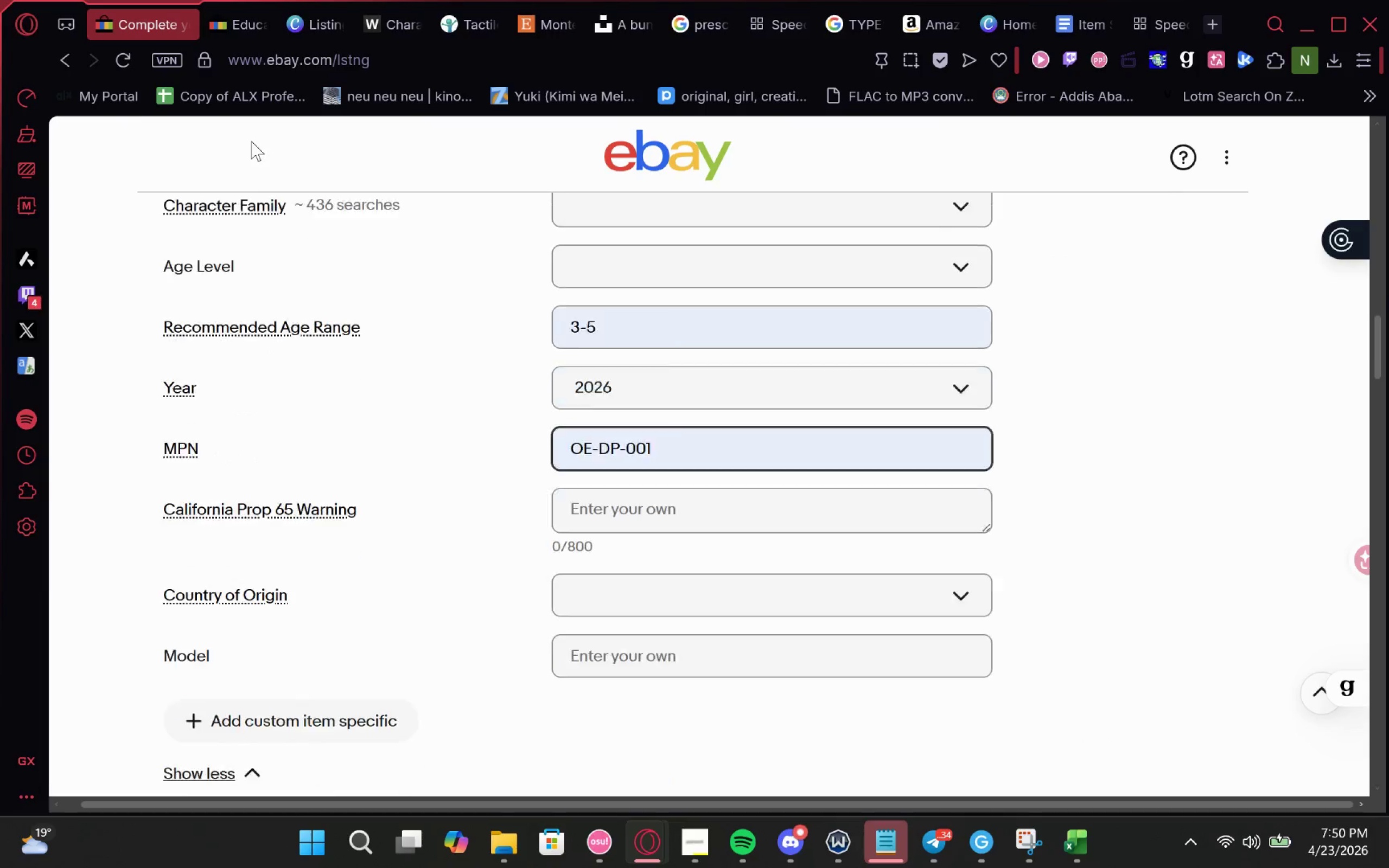 
wait(12.17)
 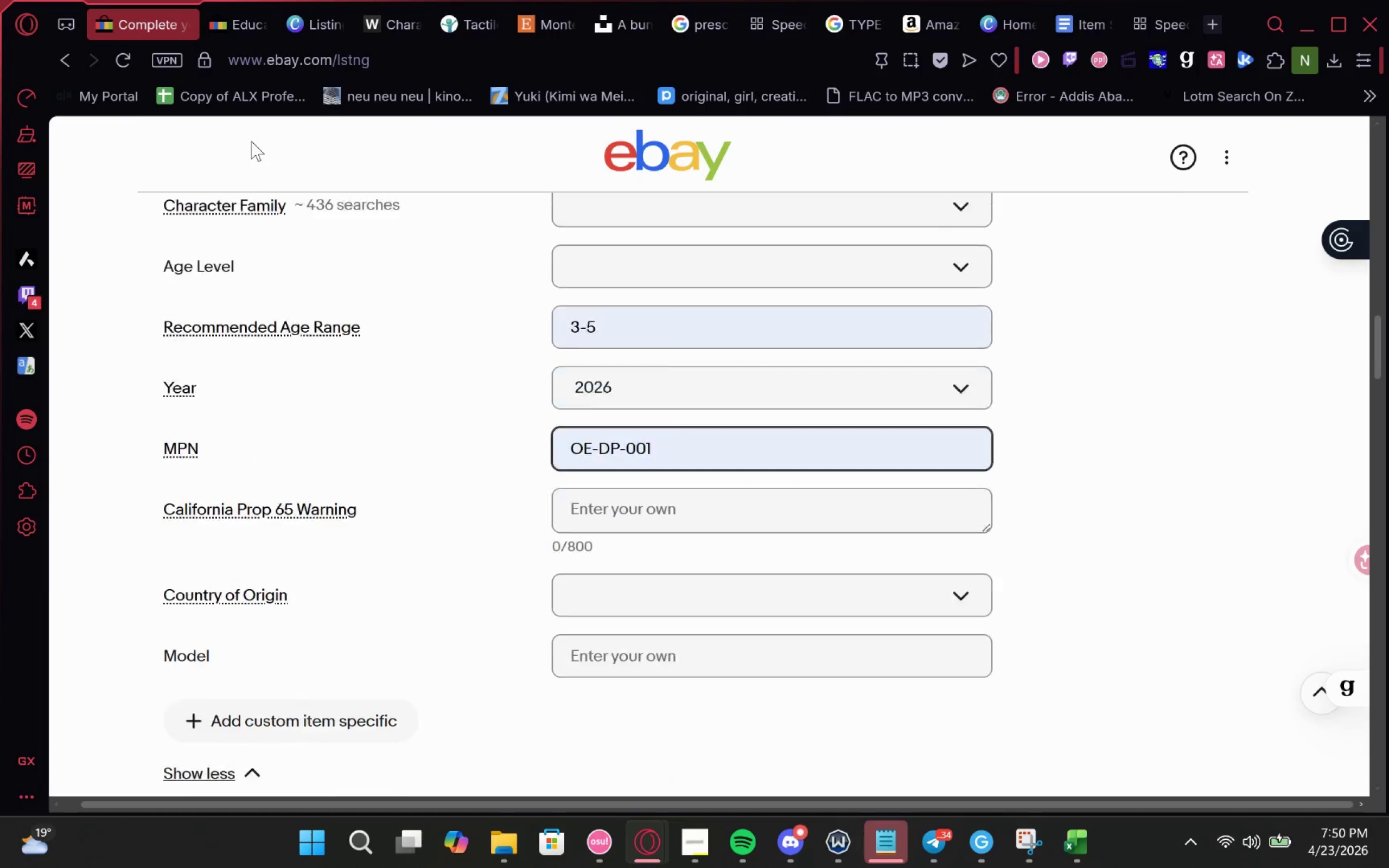 
left_click_drag(start_coordinate=[1208, 521], to_coordinate=[84, 309])
 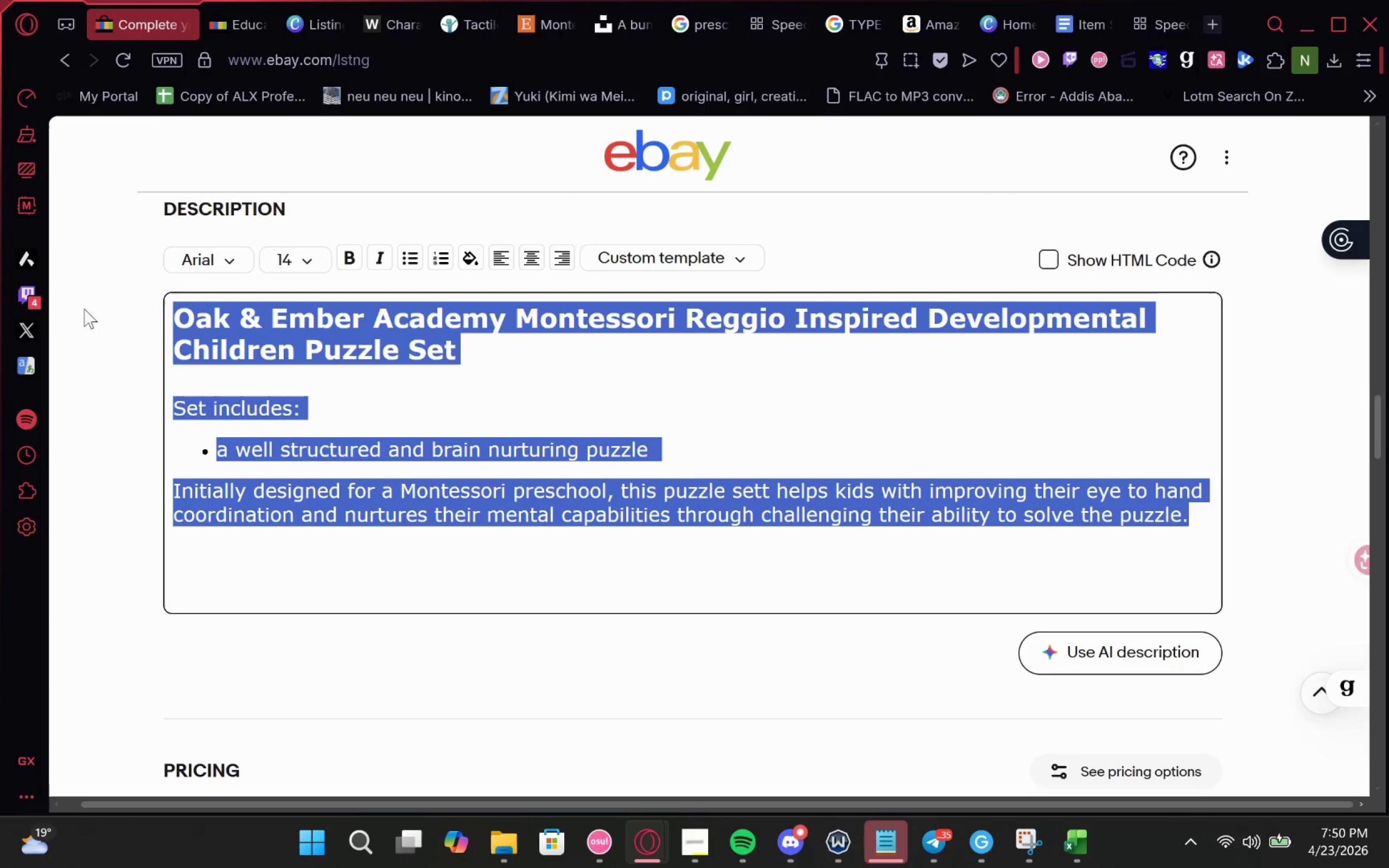 
key(Control+C)
 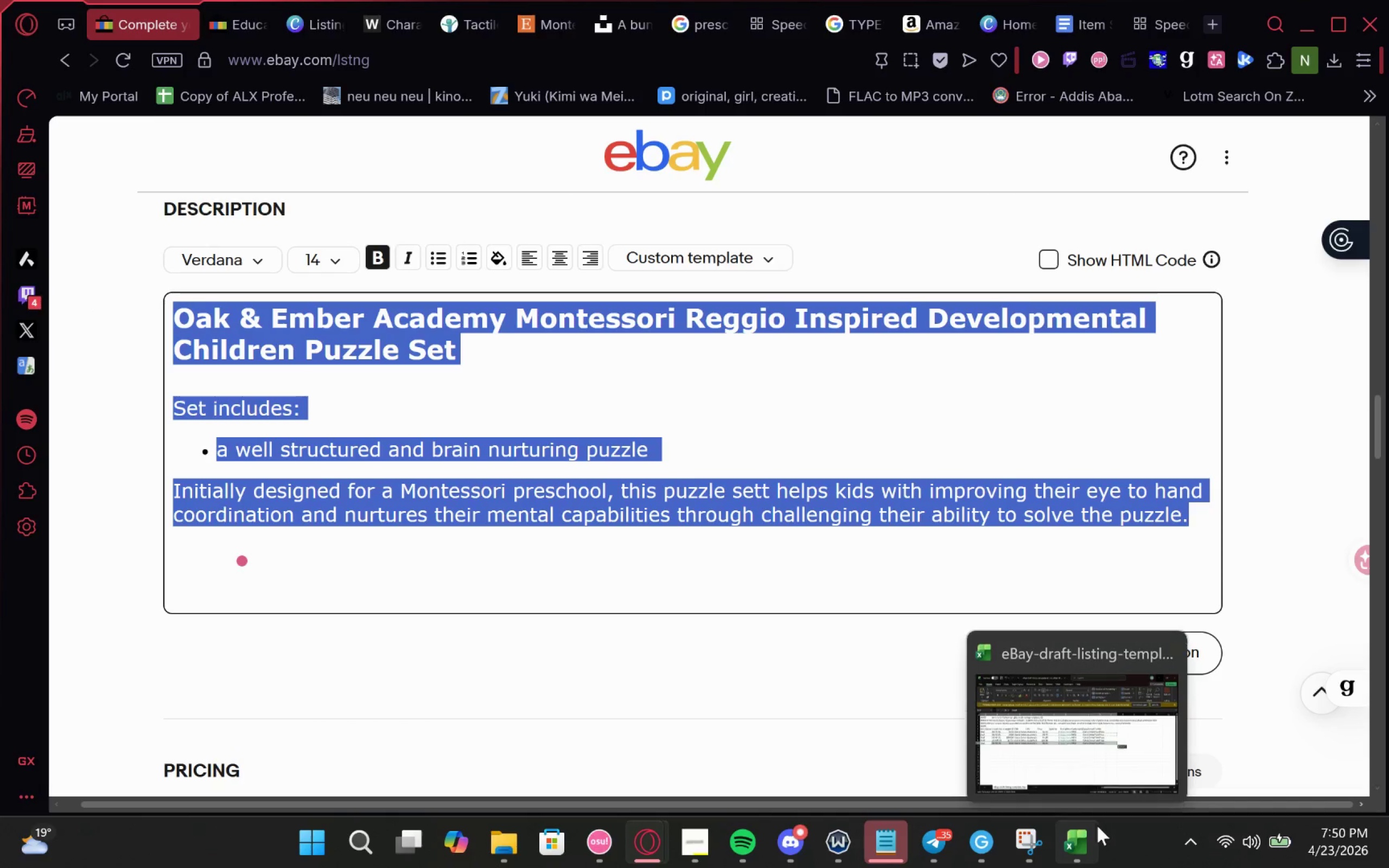 
left_click([1078, 834])
 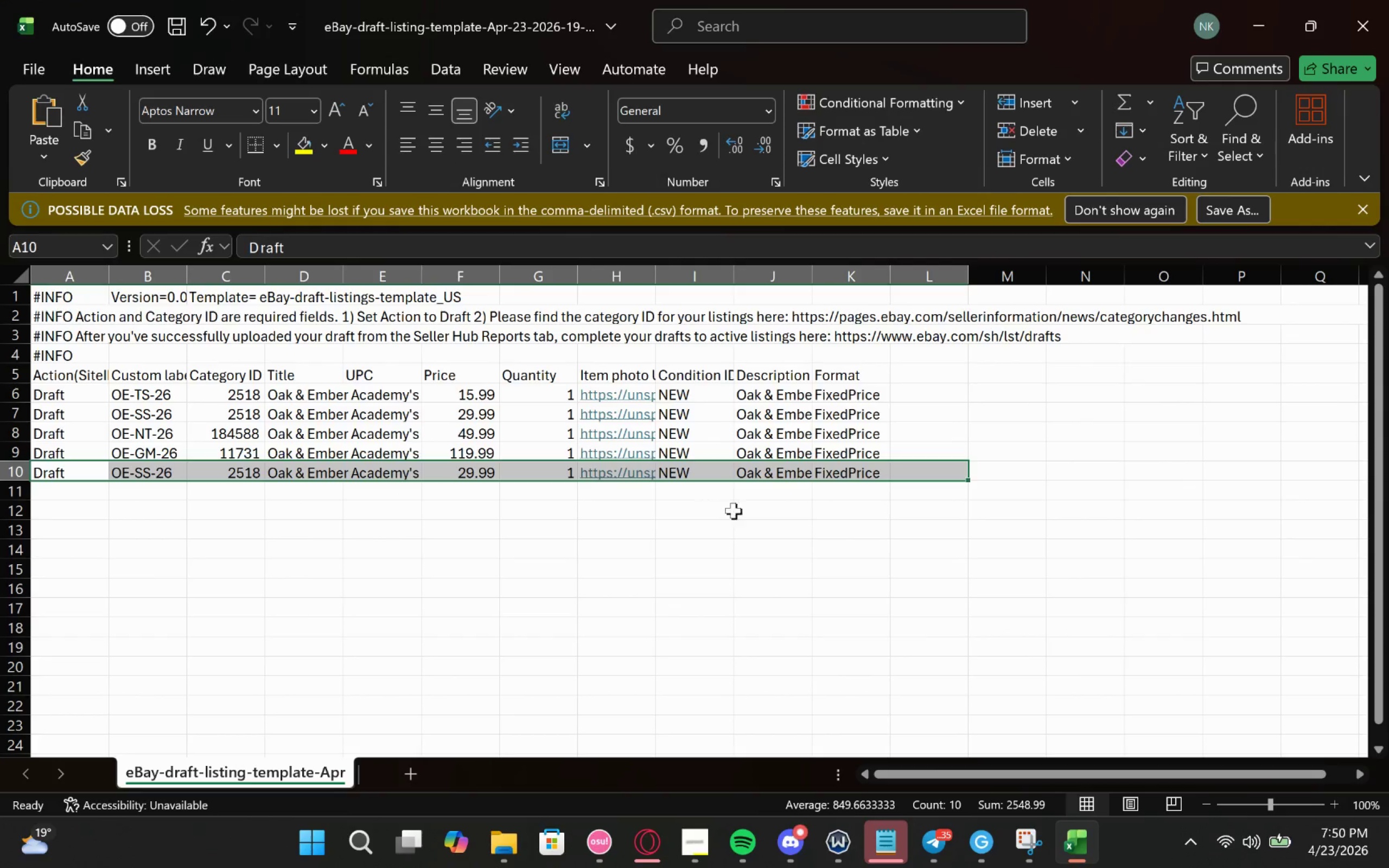 
left_click([781, 484])
 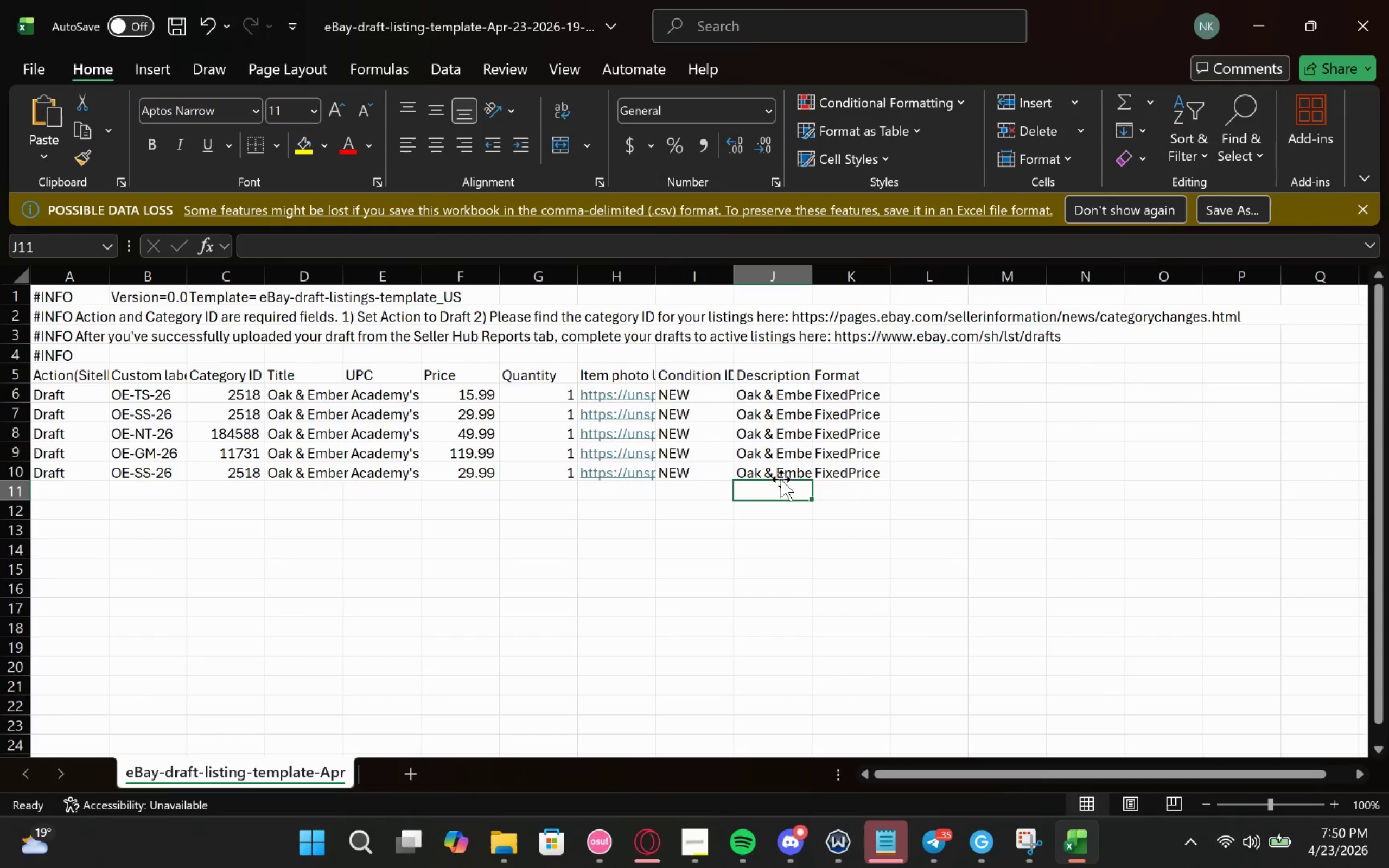 
left_click([781, 479])
 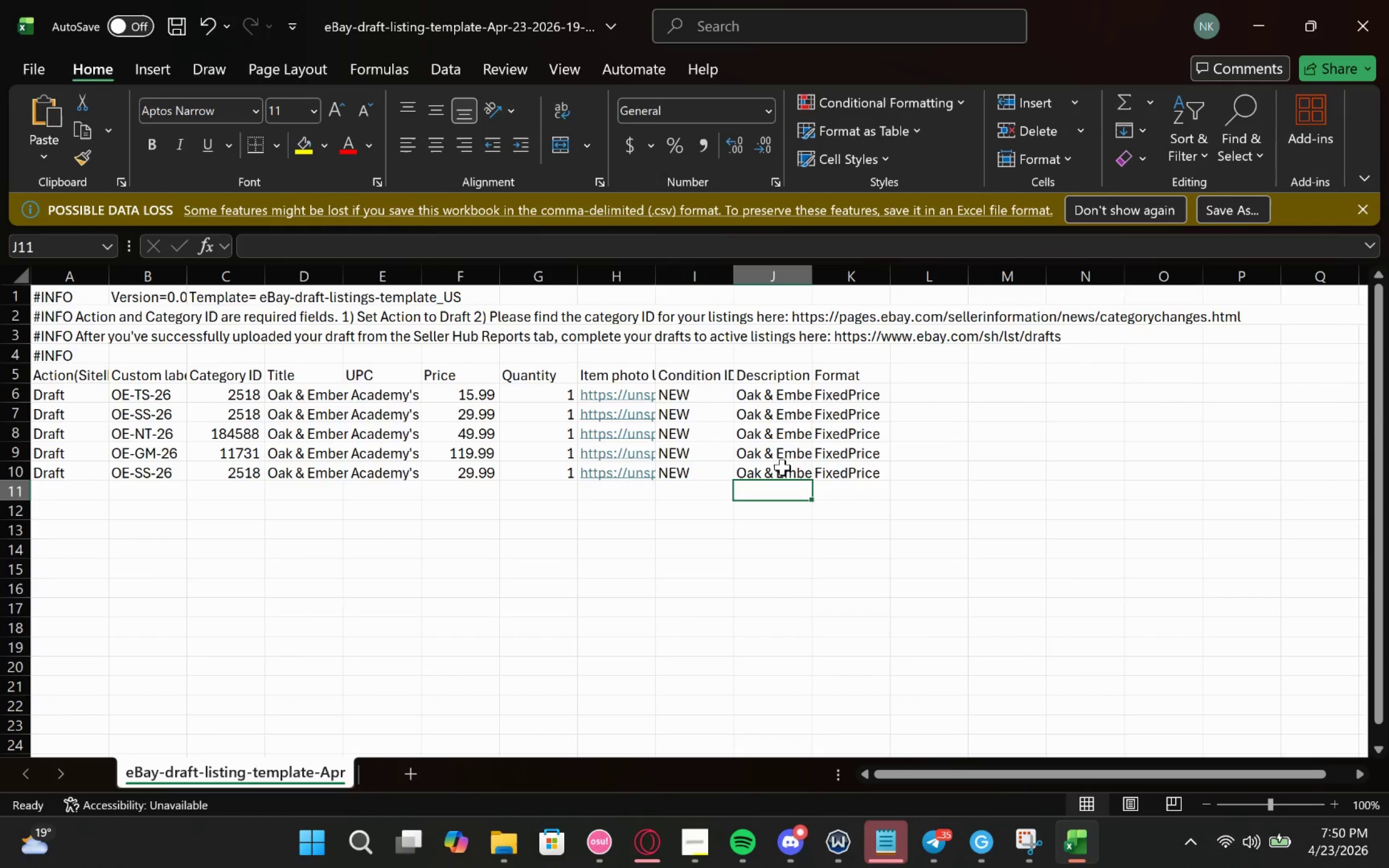 
left_click([782, 463])
 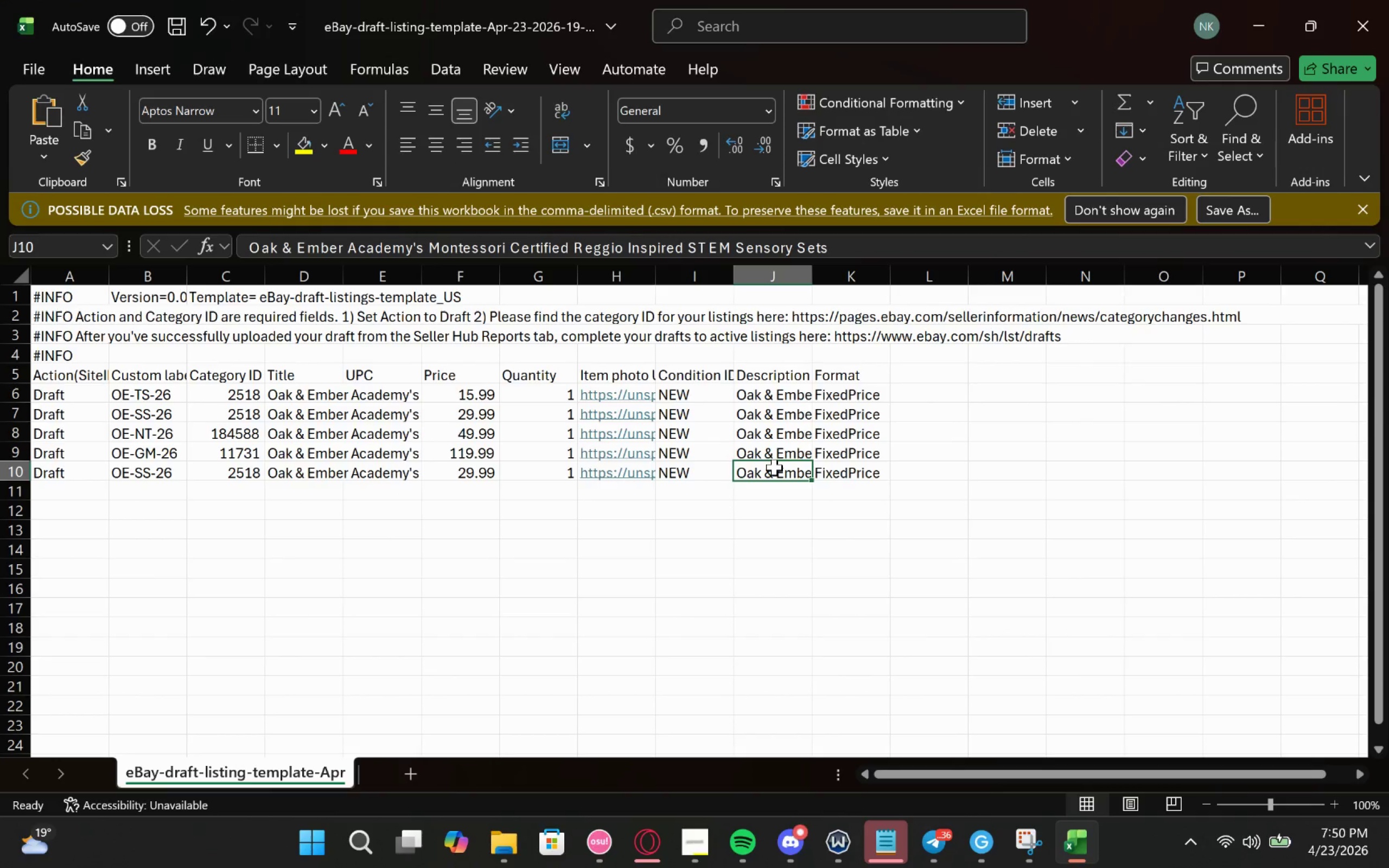 
double_click([774, 467])
 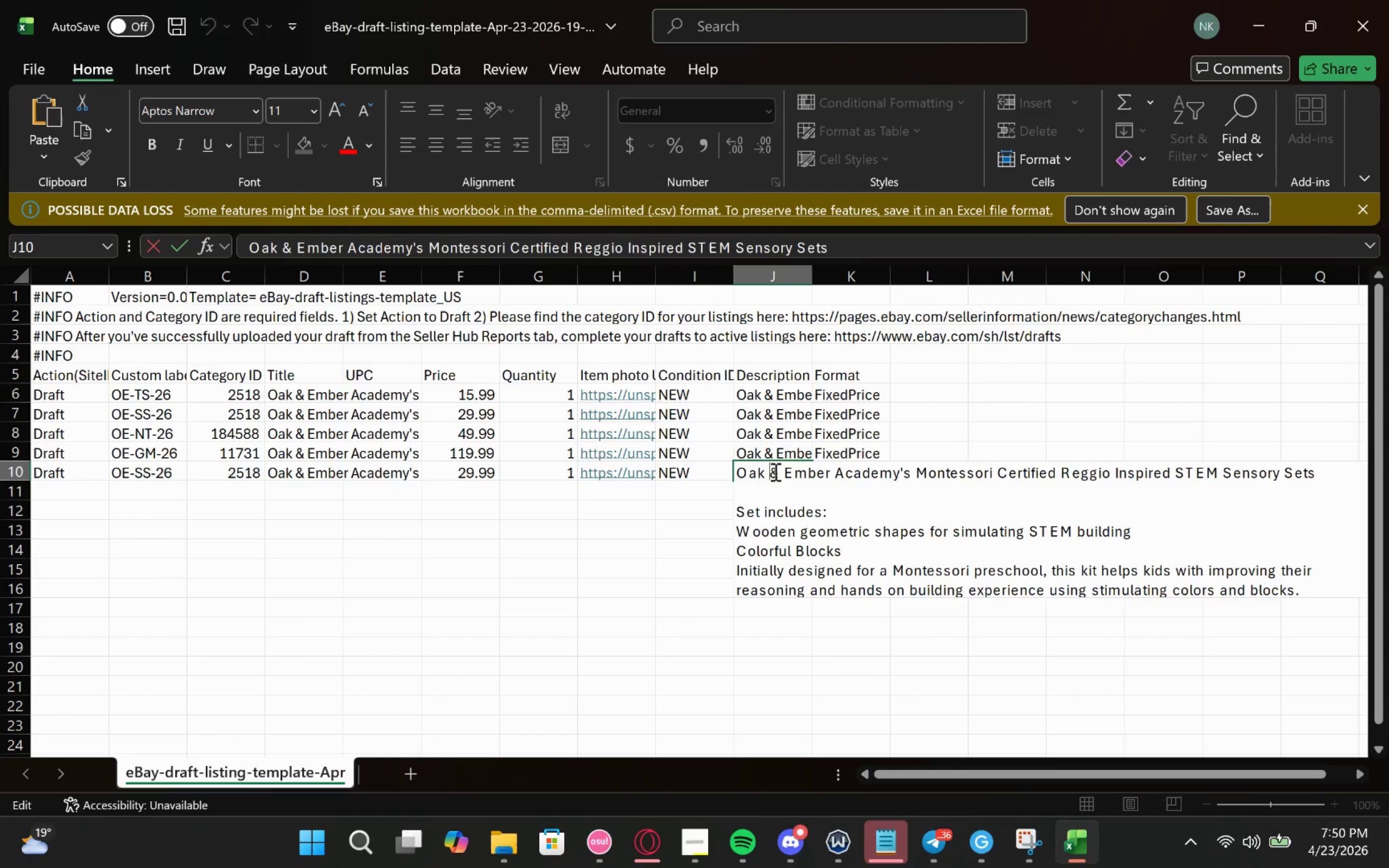 
key(Control+A)
 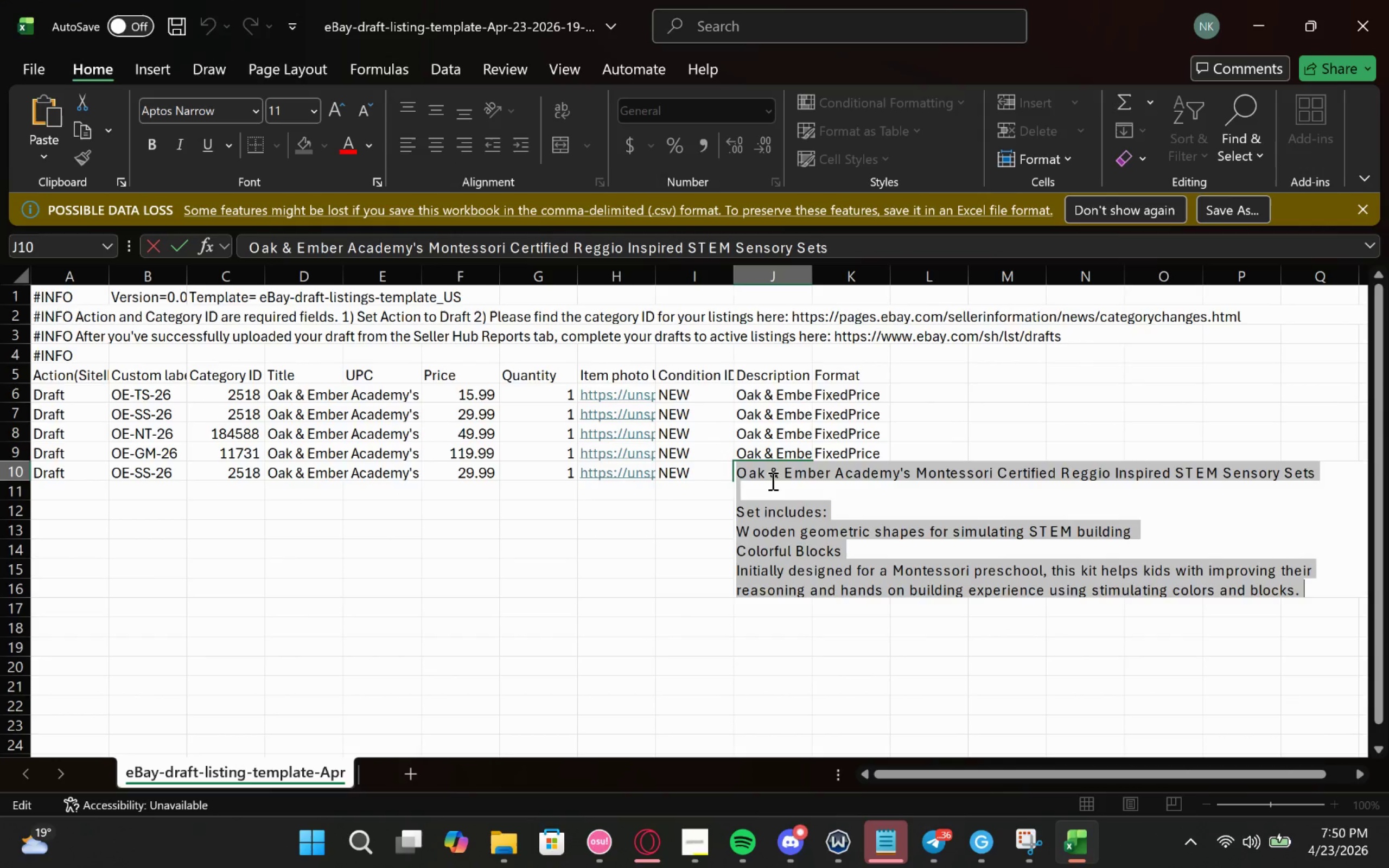 
key(Control+V)
 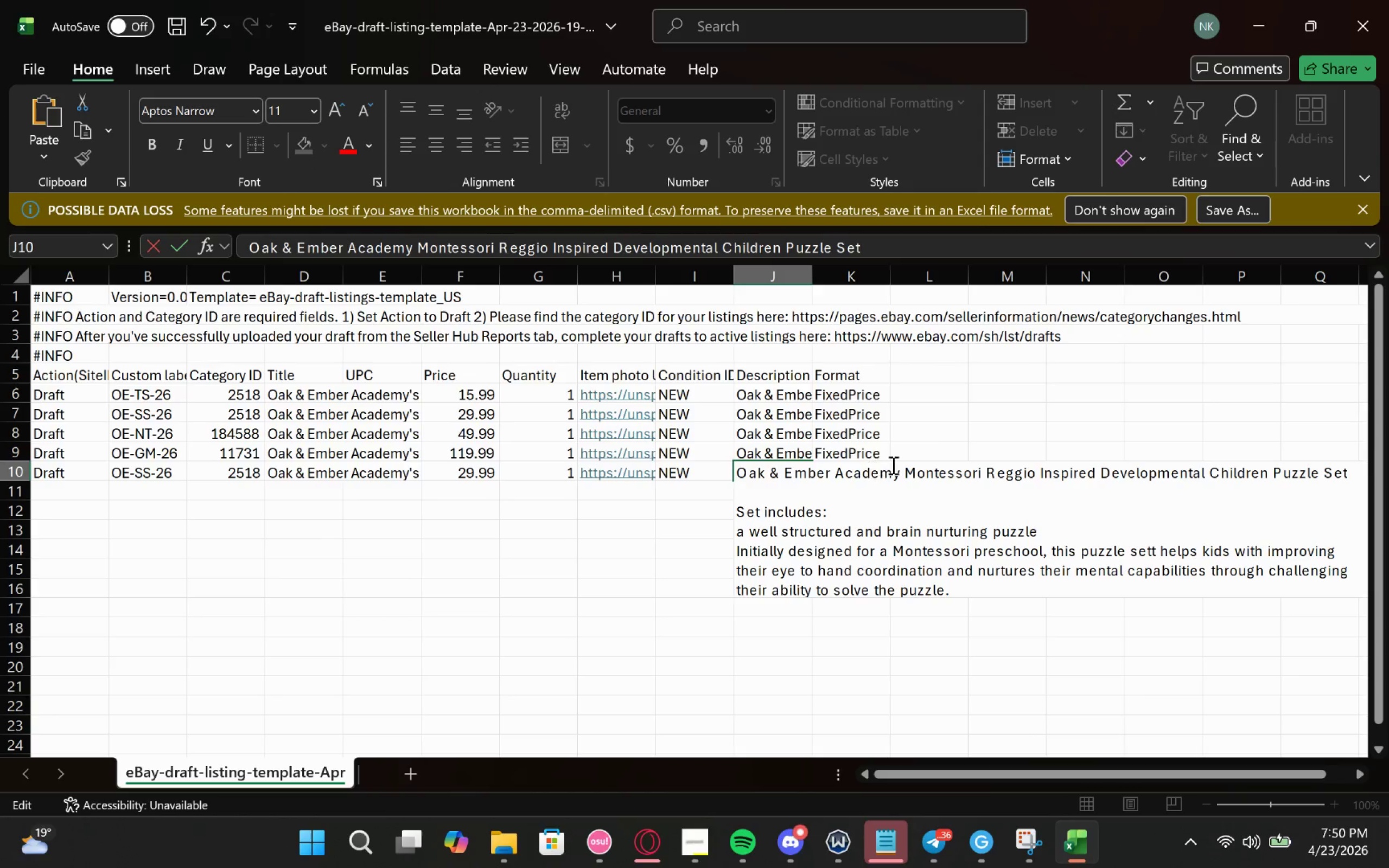 
left_click([964, 444])
 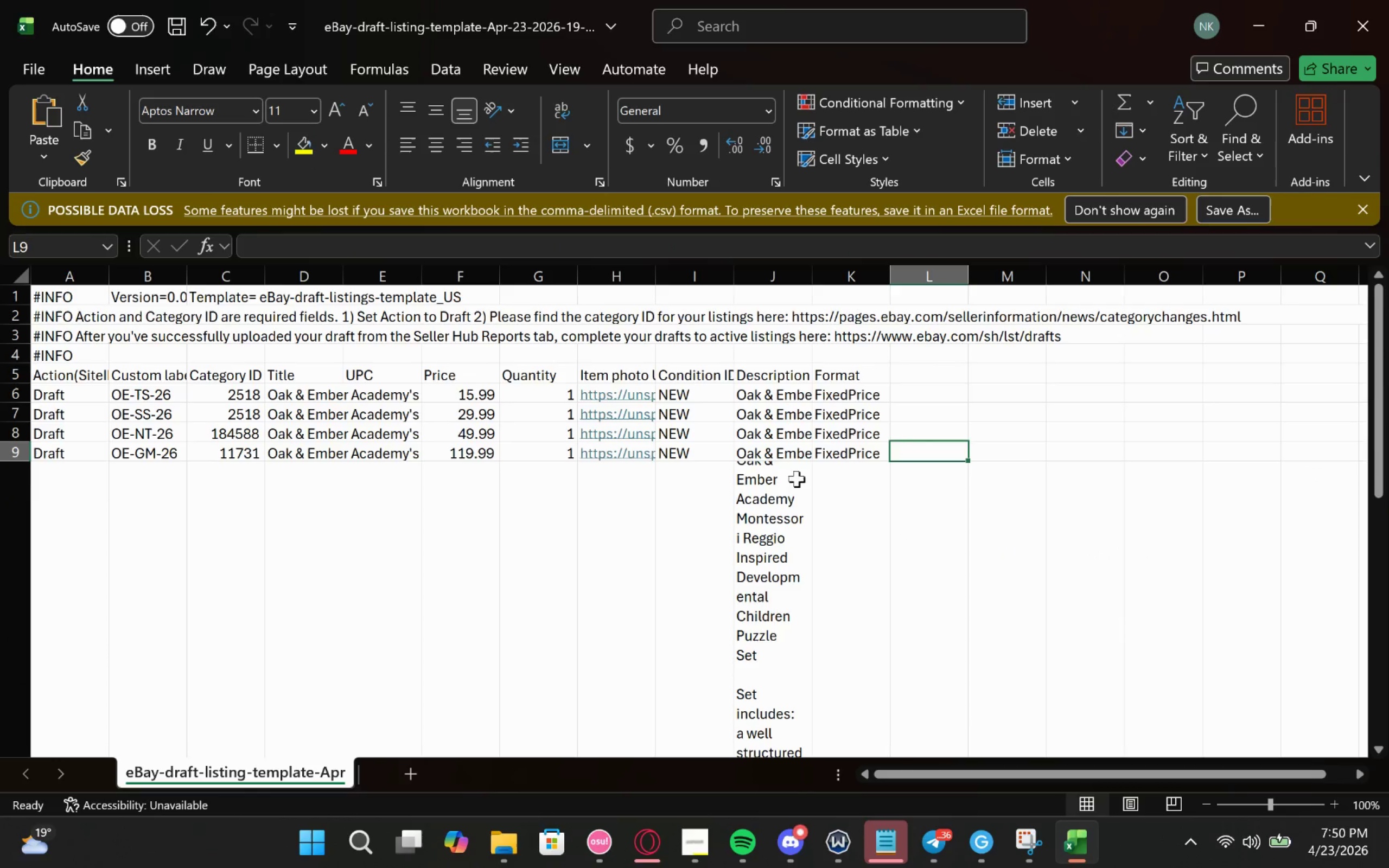 
left_click([782, 497])
 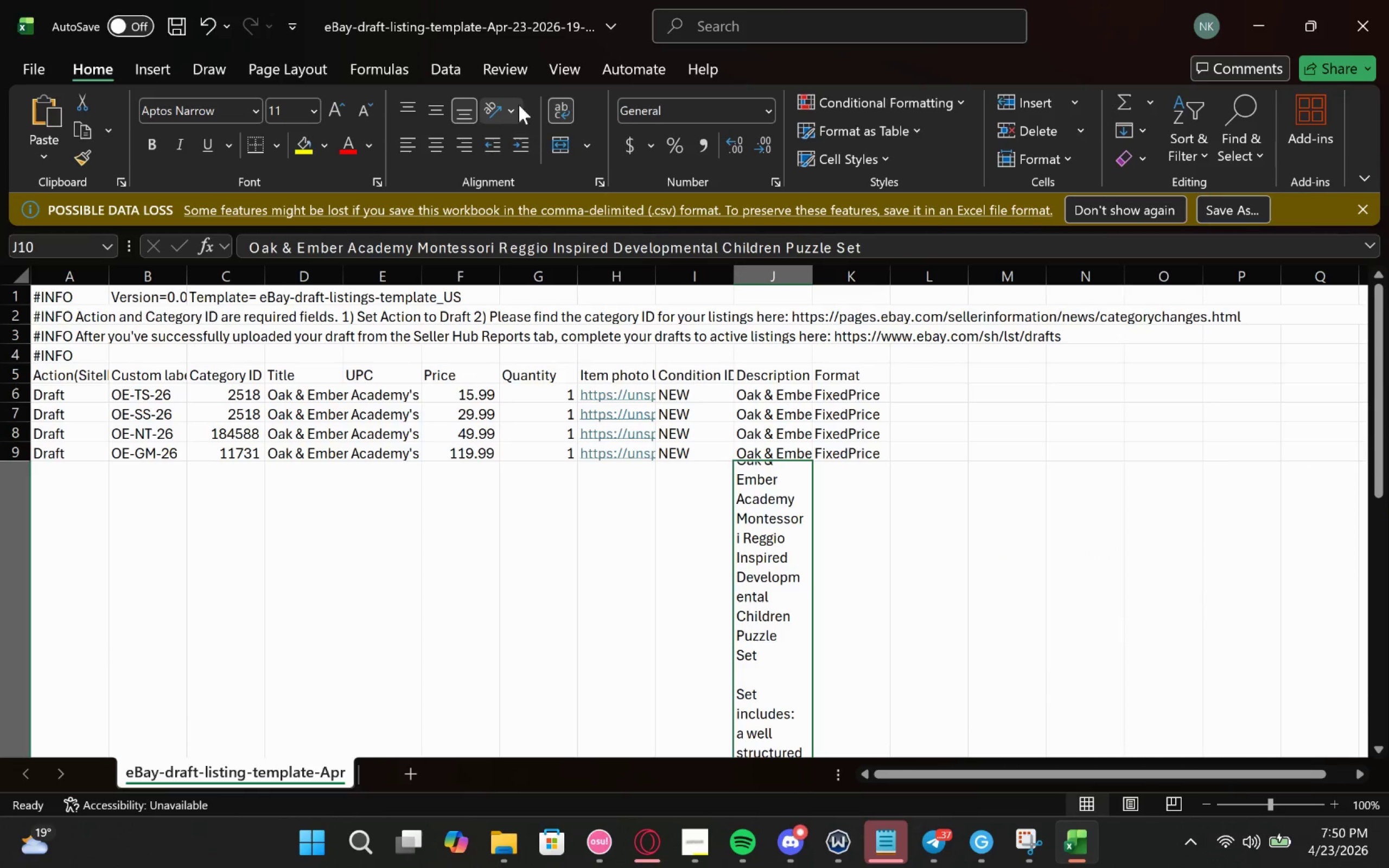 
left_click([562, 104])
 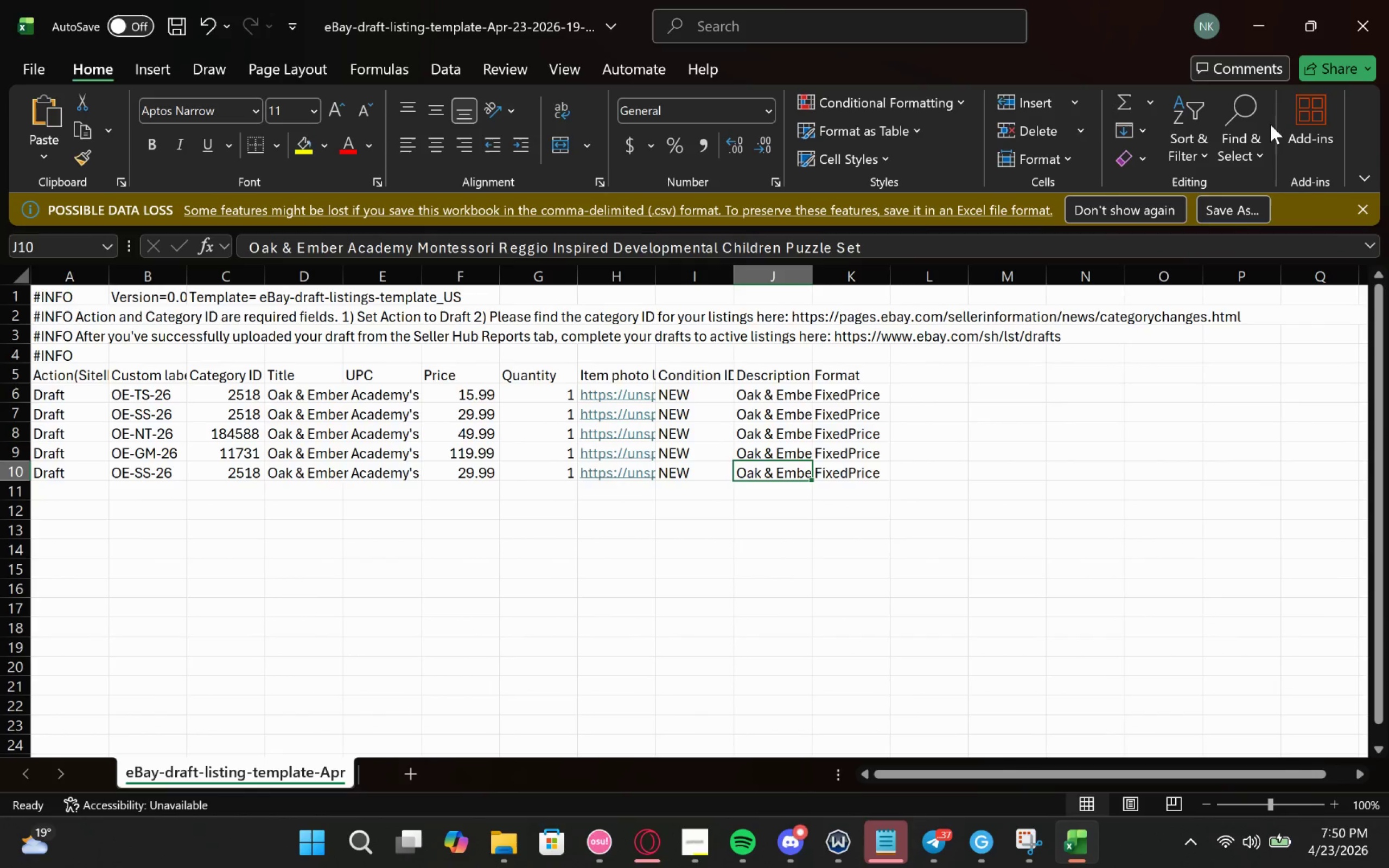 
left_click([1256, 31])
 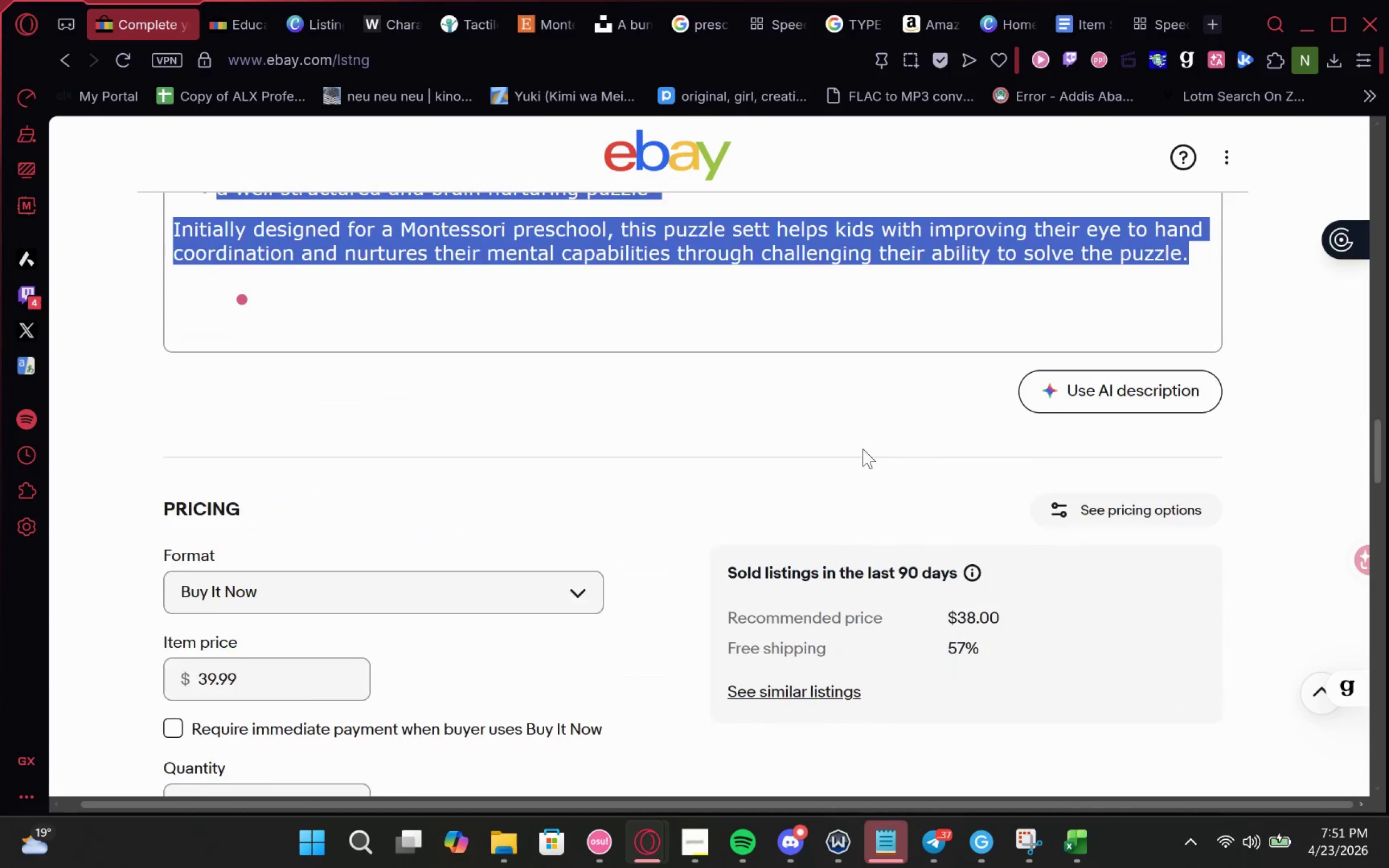 
wait(6.2)
 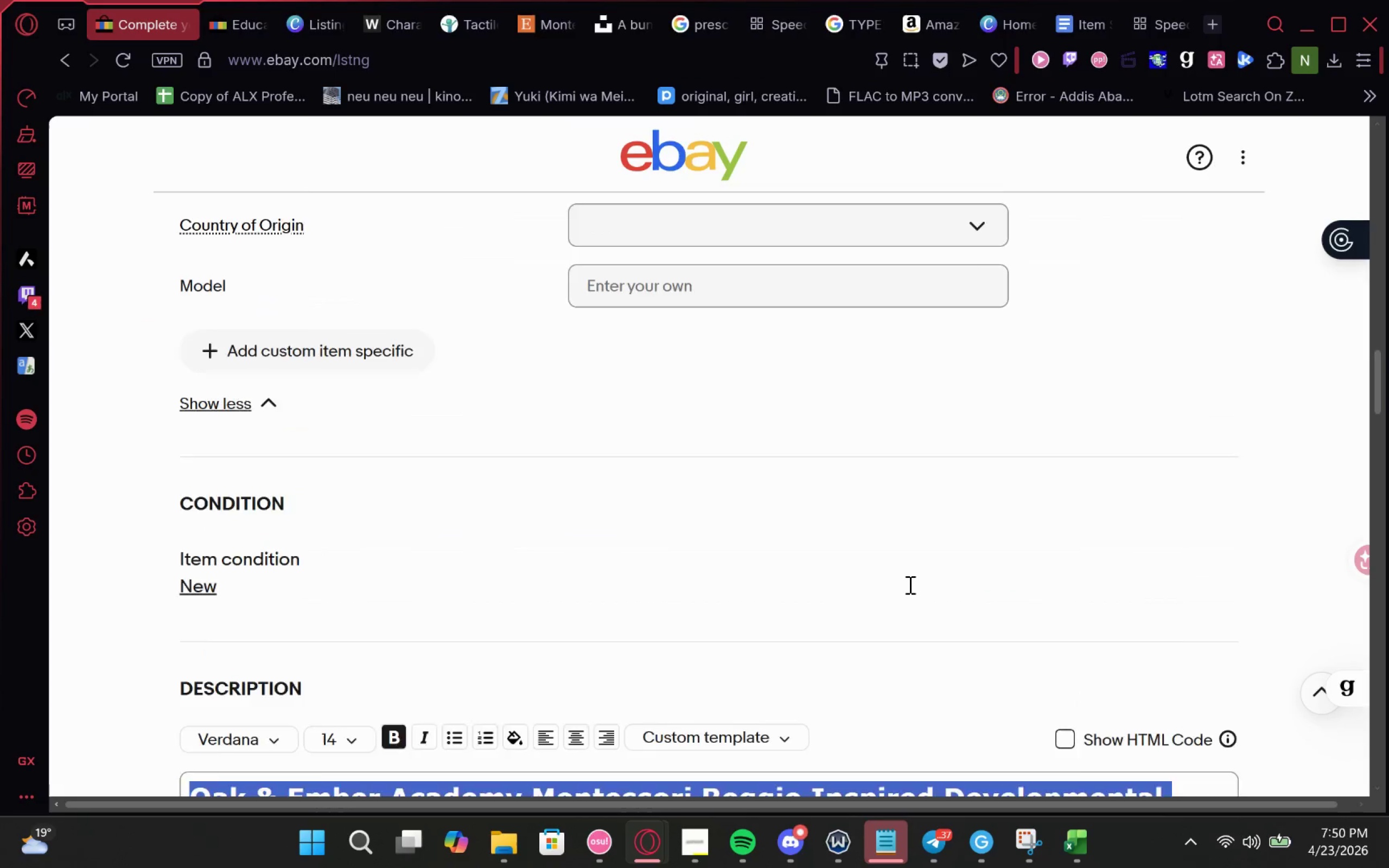 
left_click([585, 577])
 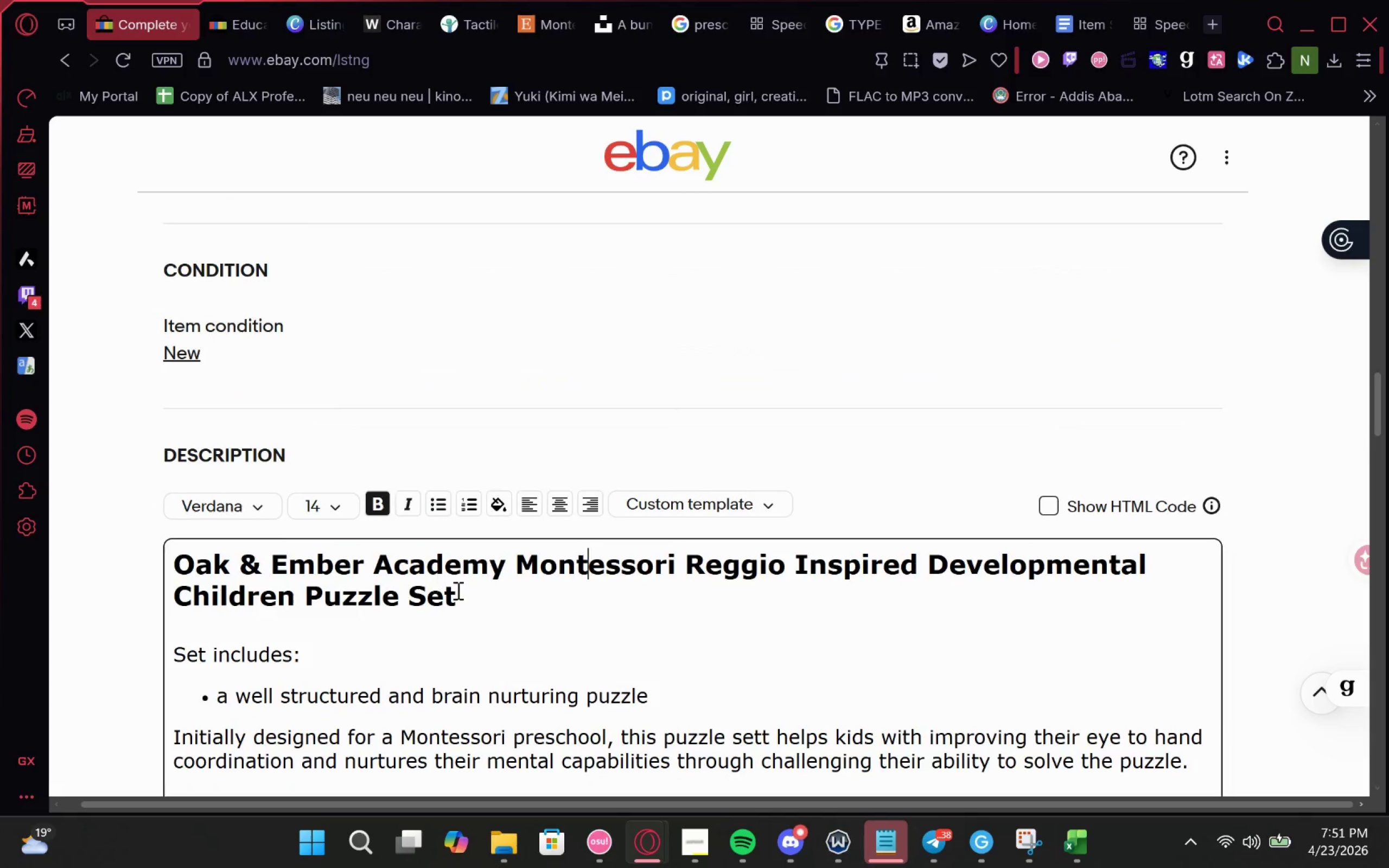 
left_click_drag(start_coordinate=[474, 593], to_coordinate=[150, 558])
 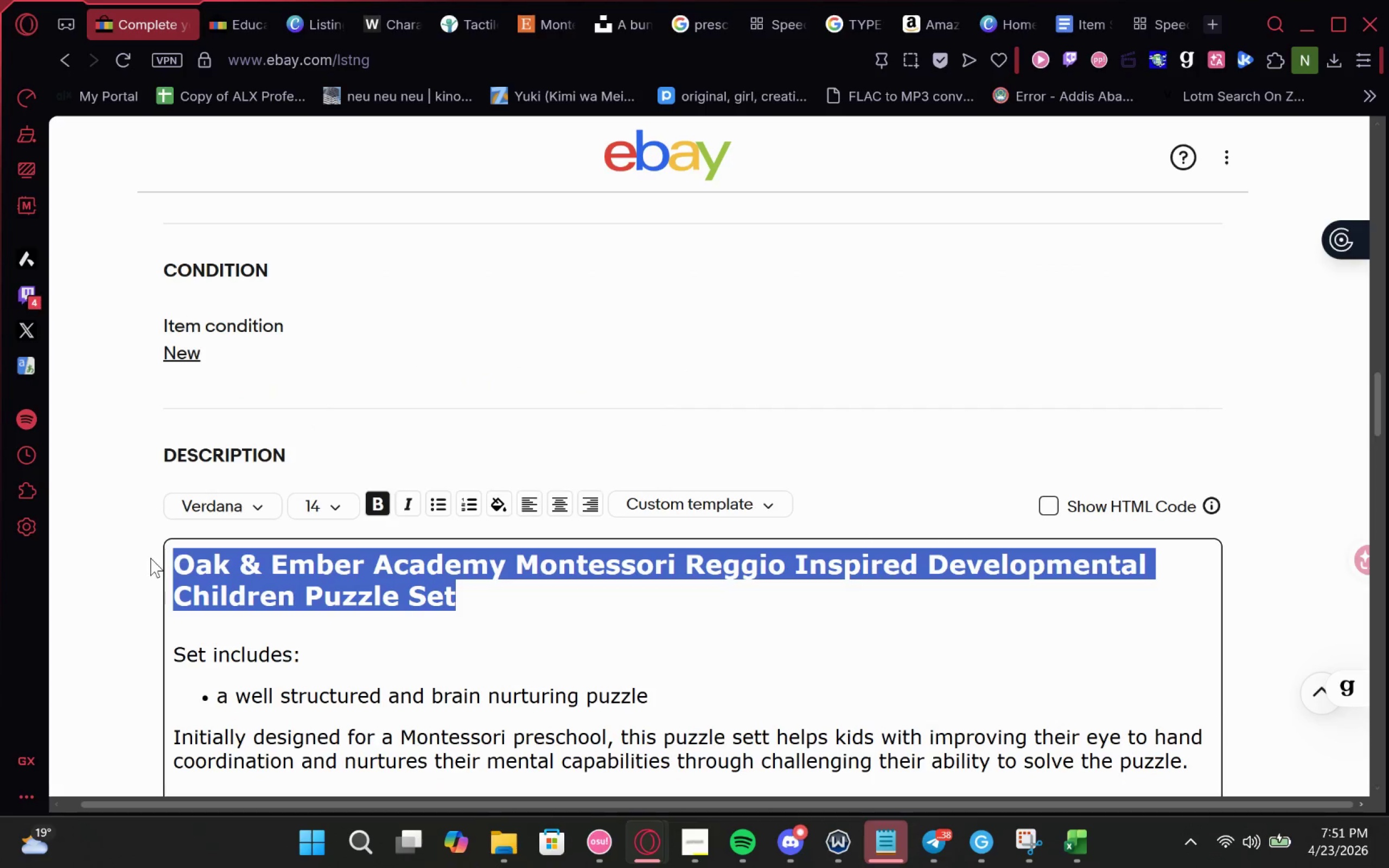 
key(Control+C)
 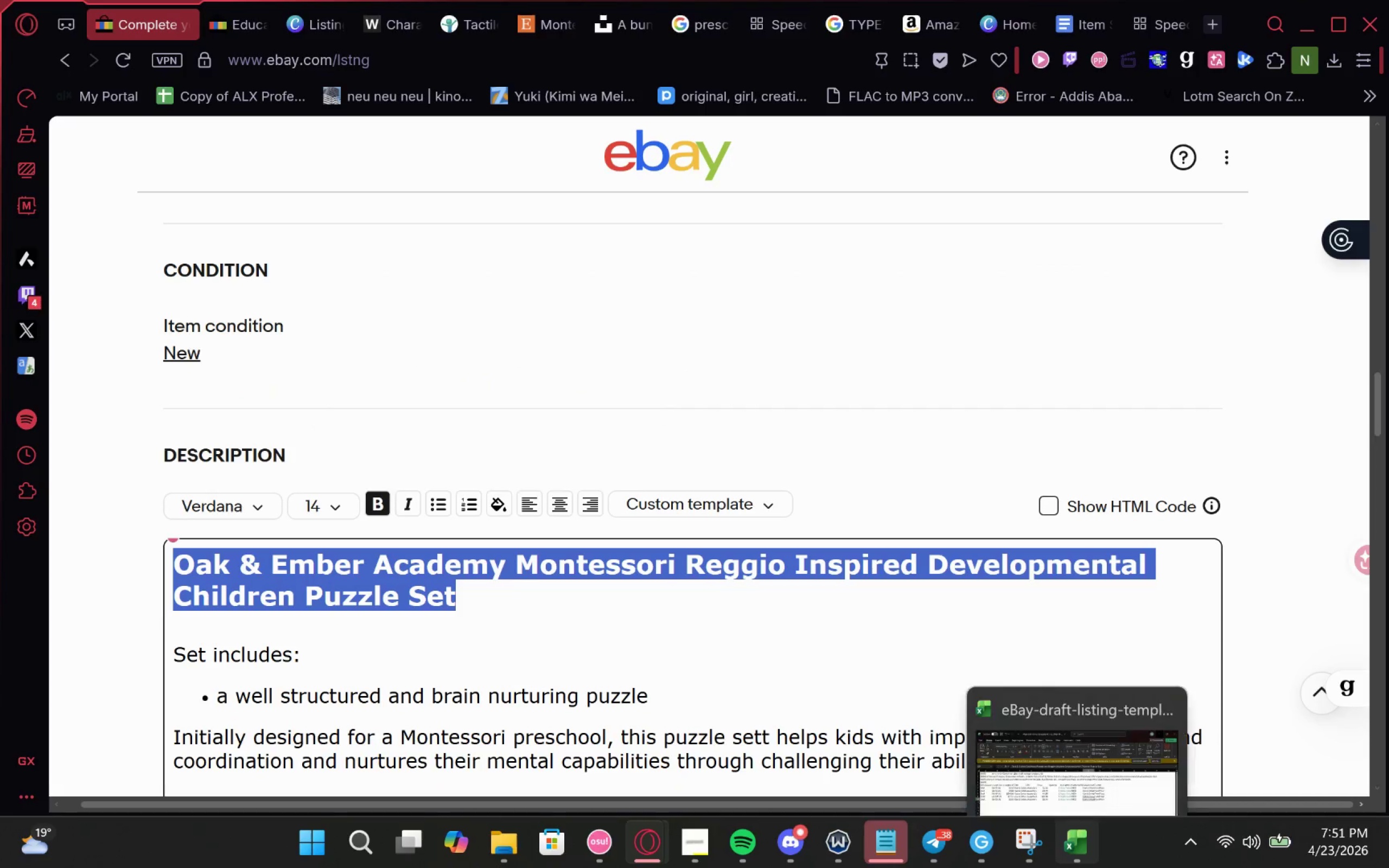 
left_click([1073, 861])
 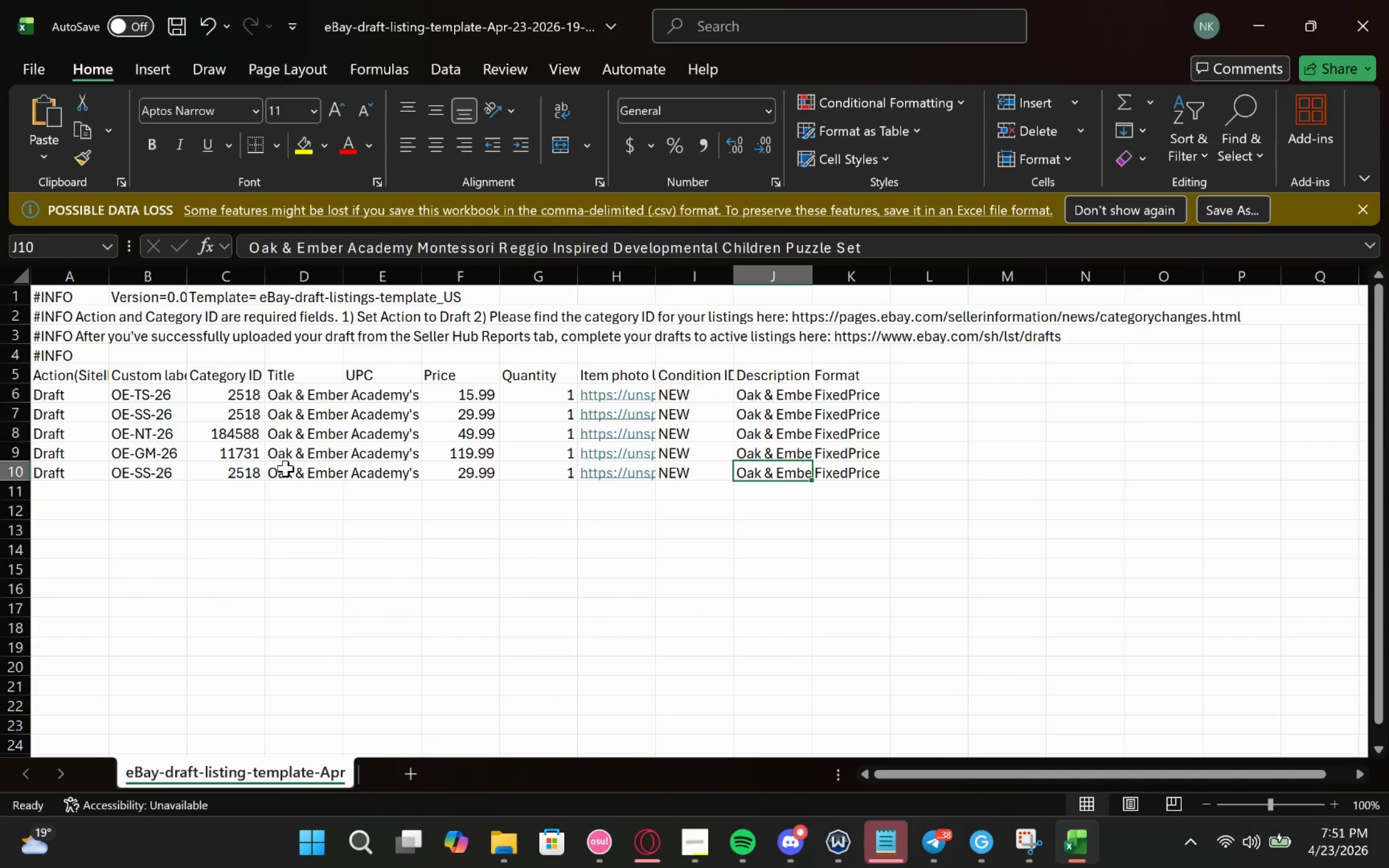 
double_click([289, 468])
 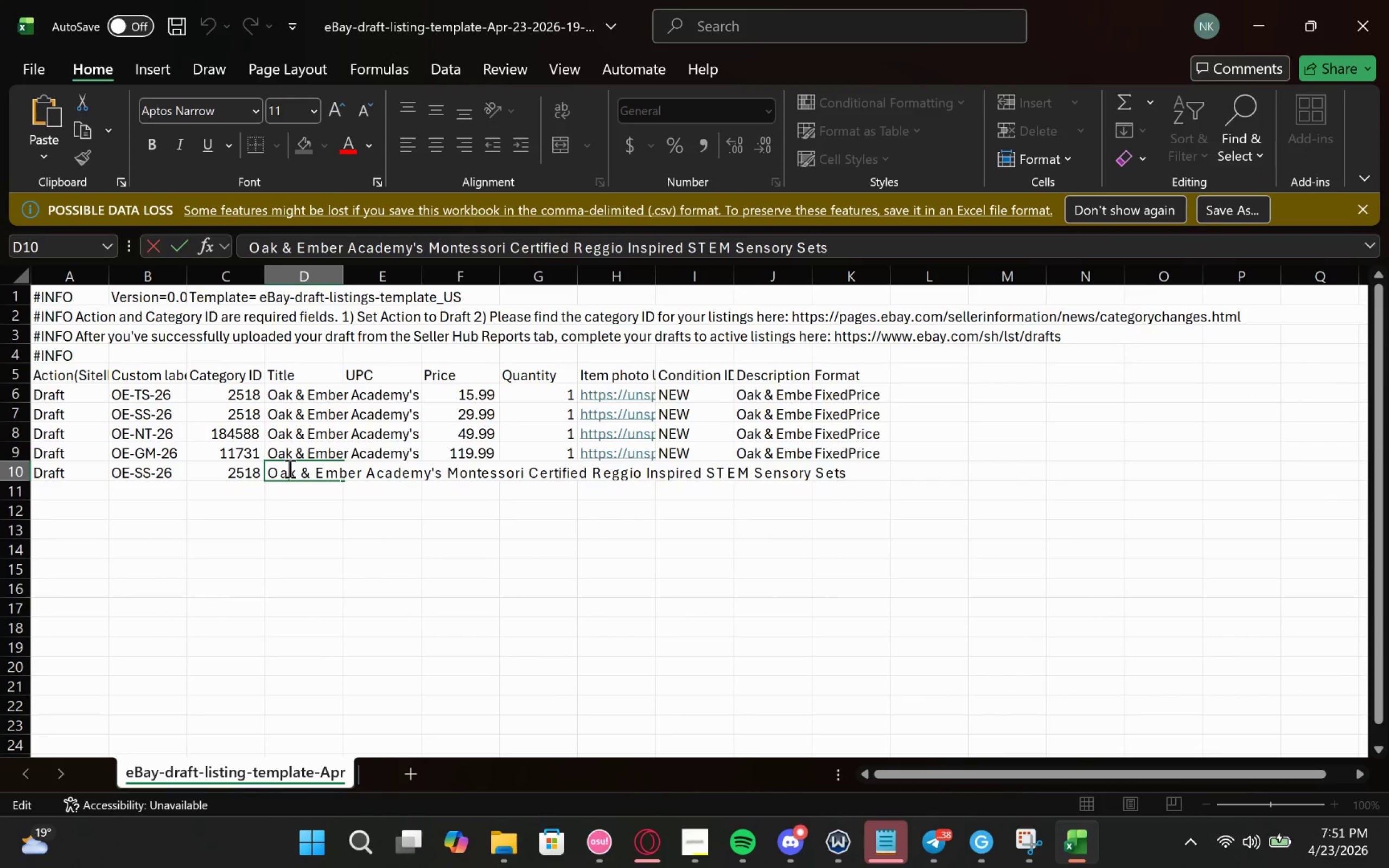 
key(Control+A)
 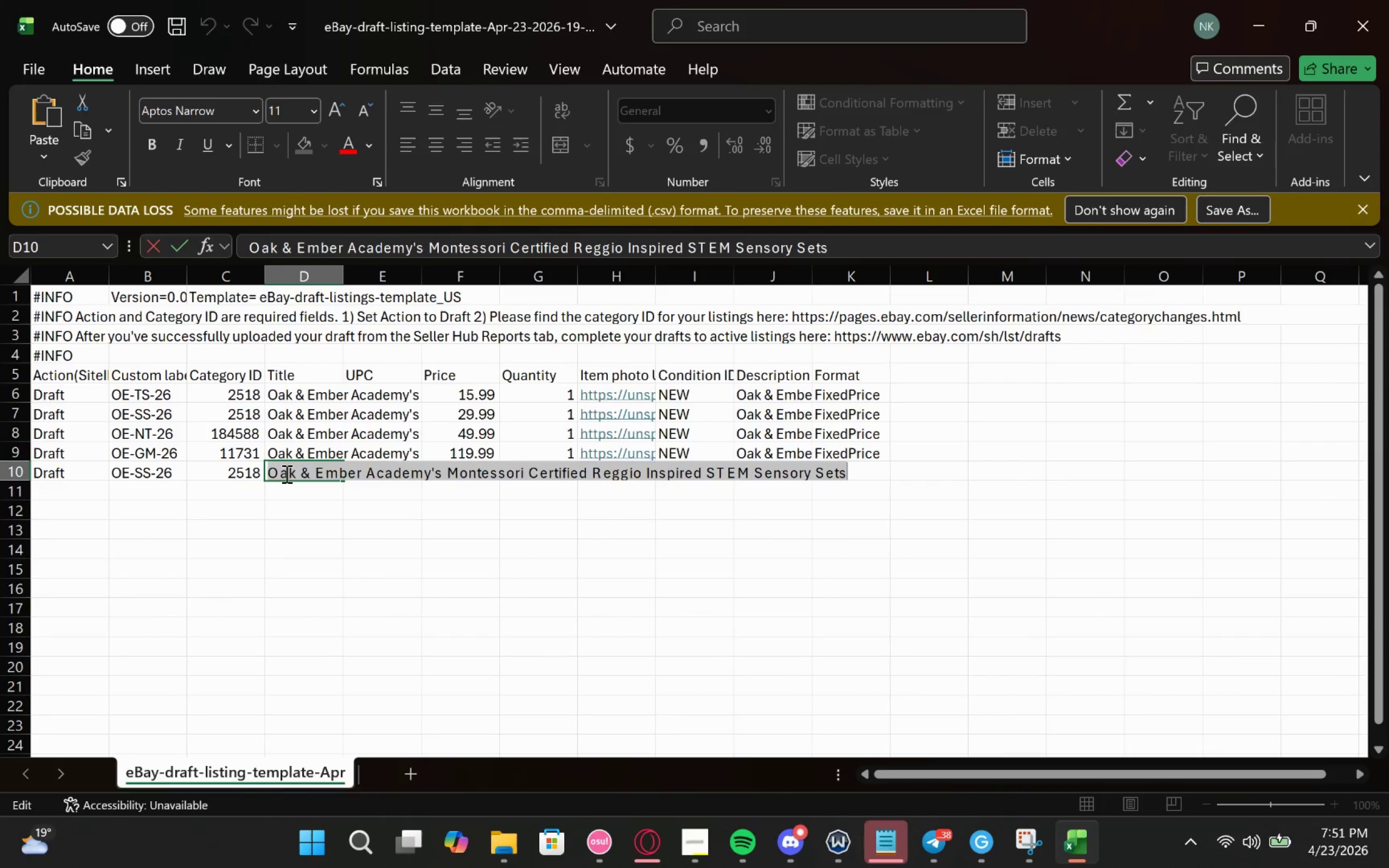 
key(Control+V)
 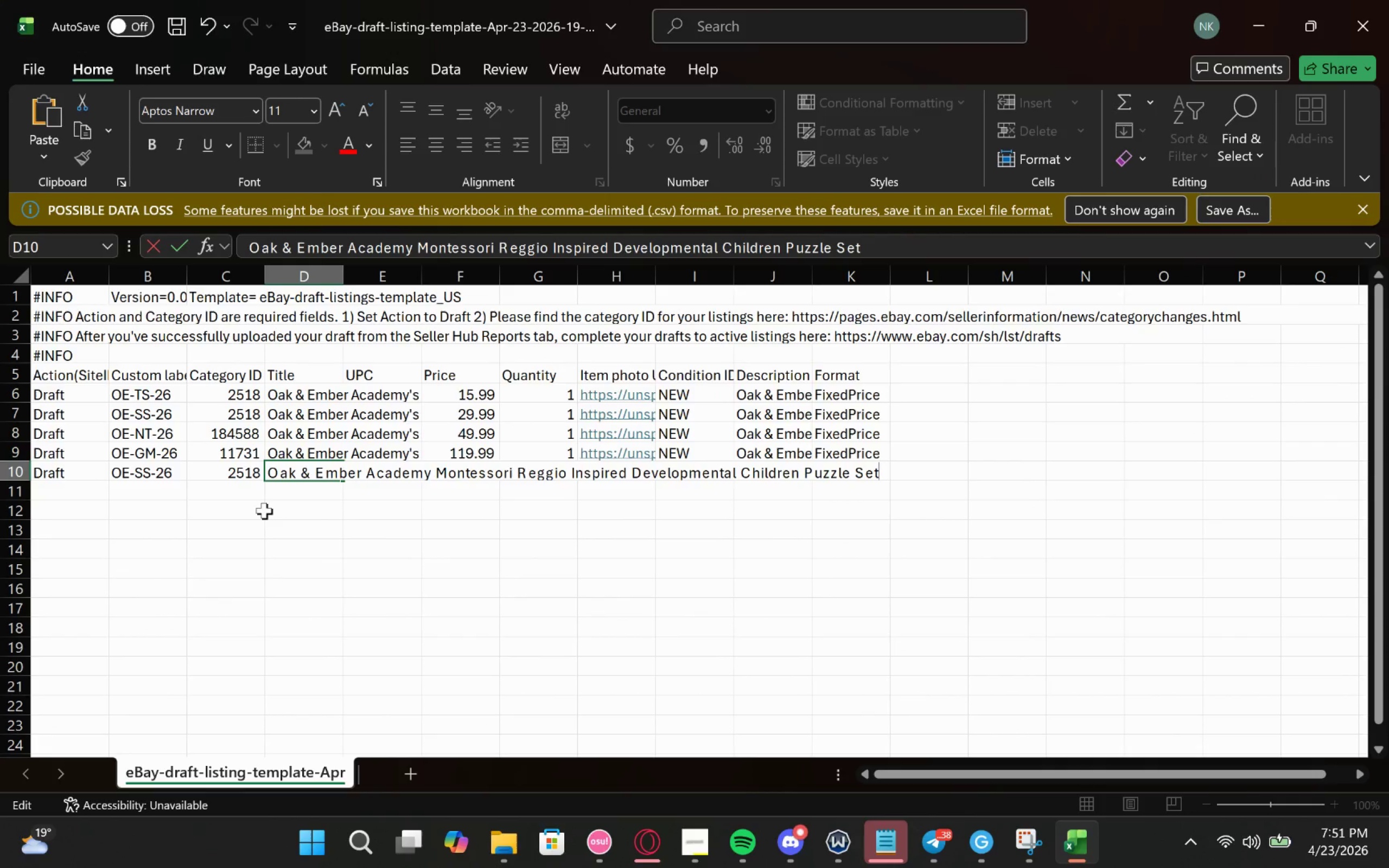 
left_click([264, 510])
 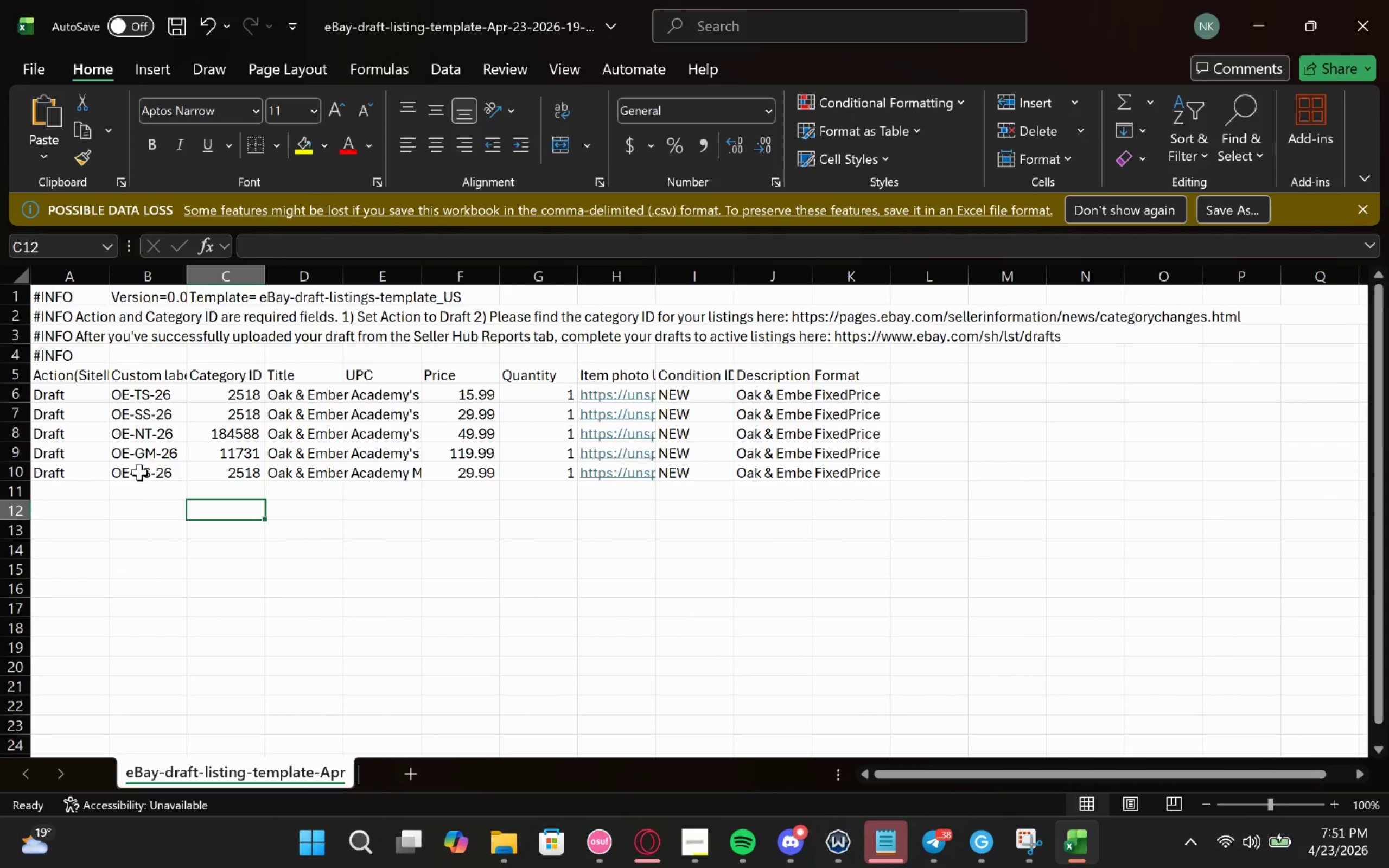 
double_click([139, 472])
 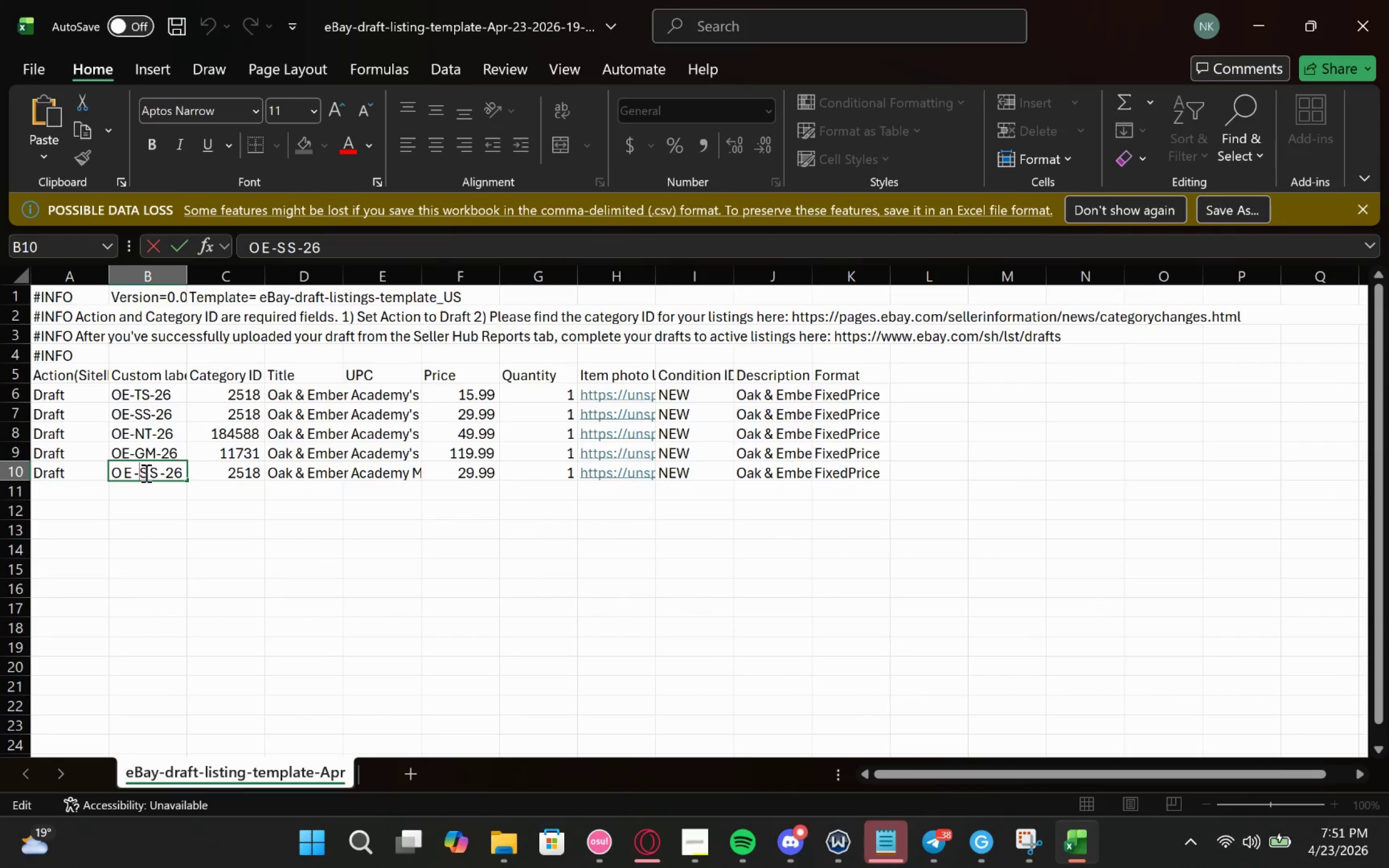 
left_click([145, 473])
 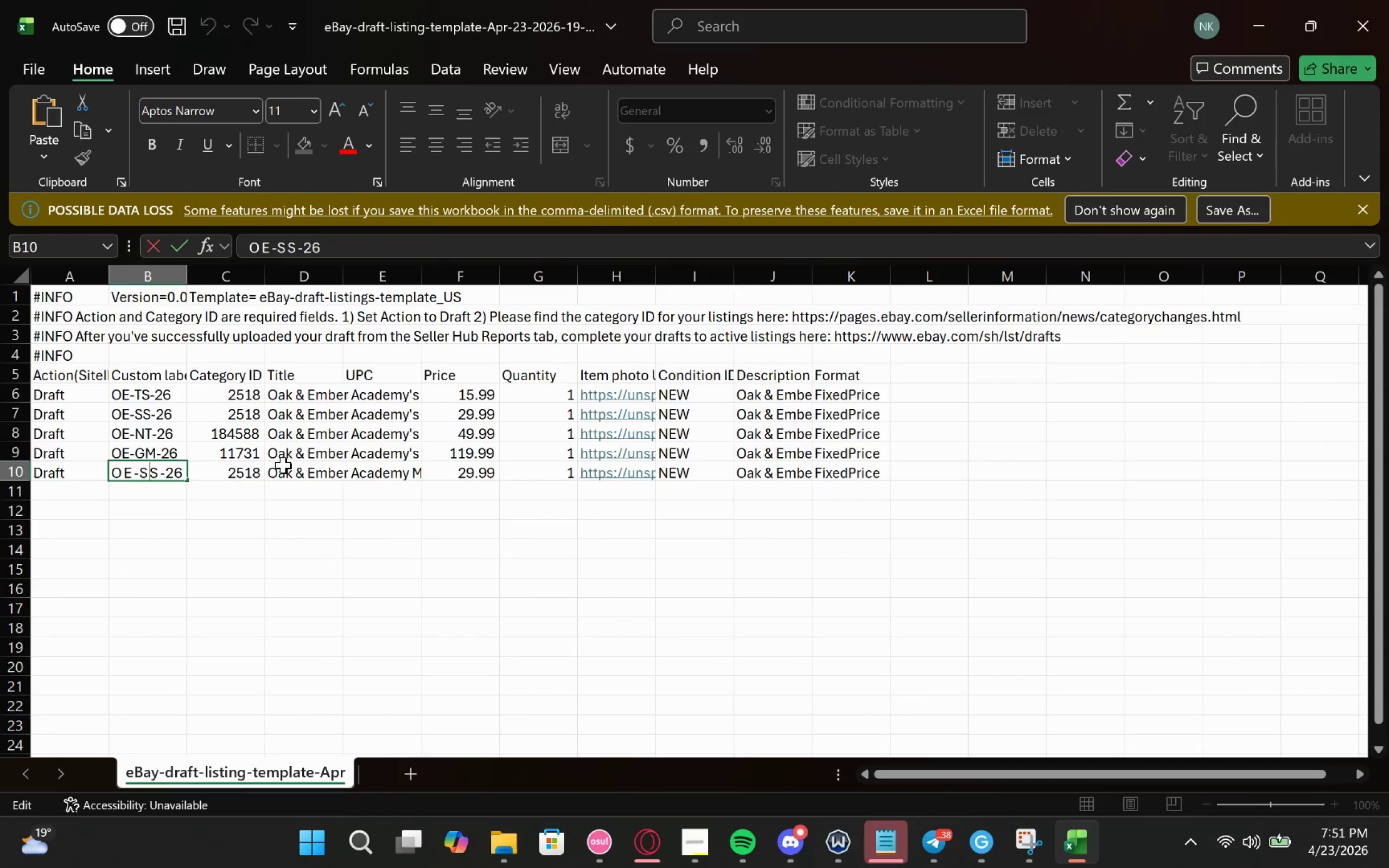 
key(Backspace)
type([Delete]DP)
 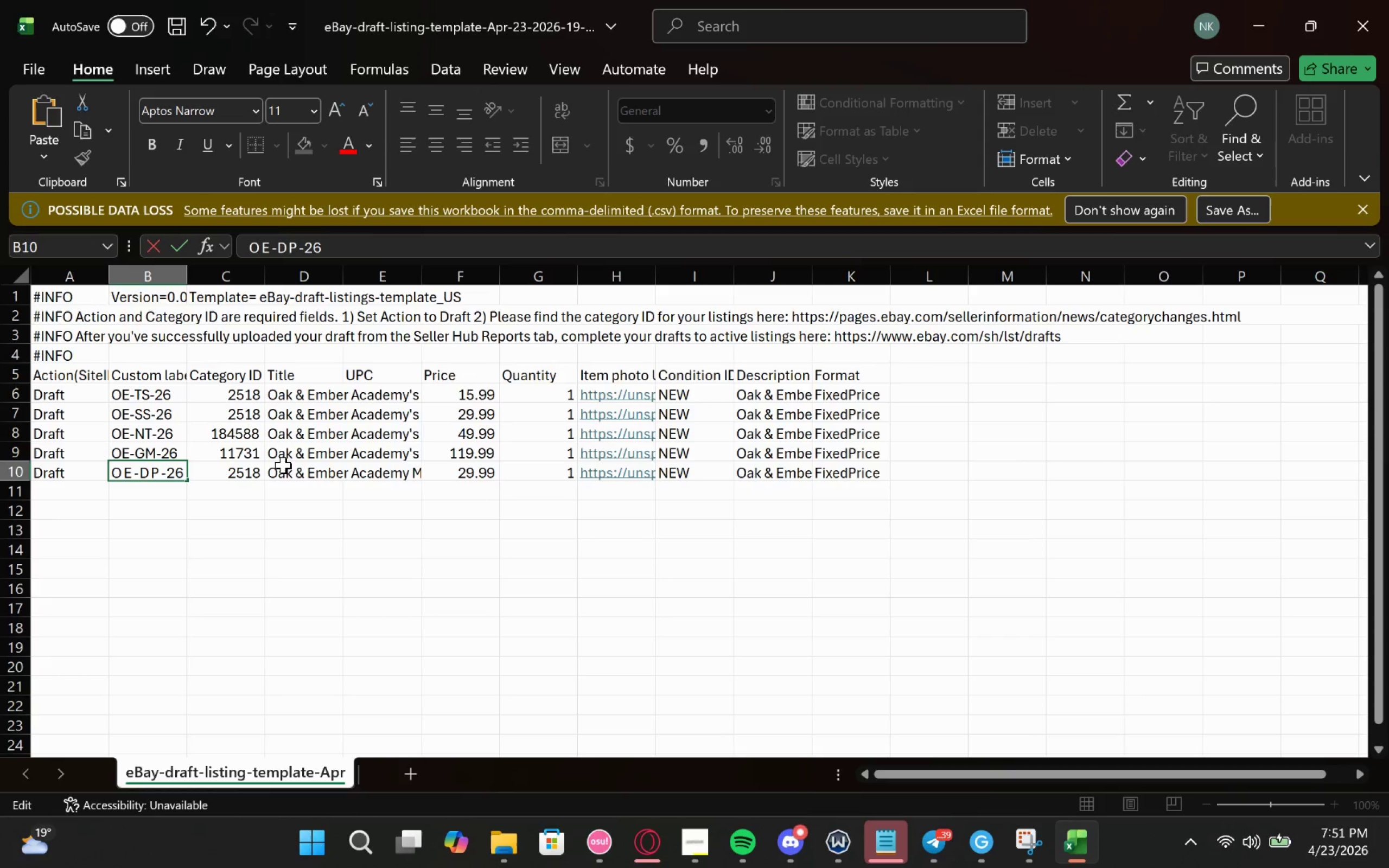 
left_click([1272, 24])
 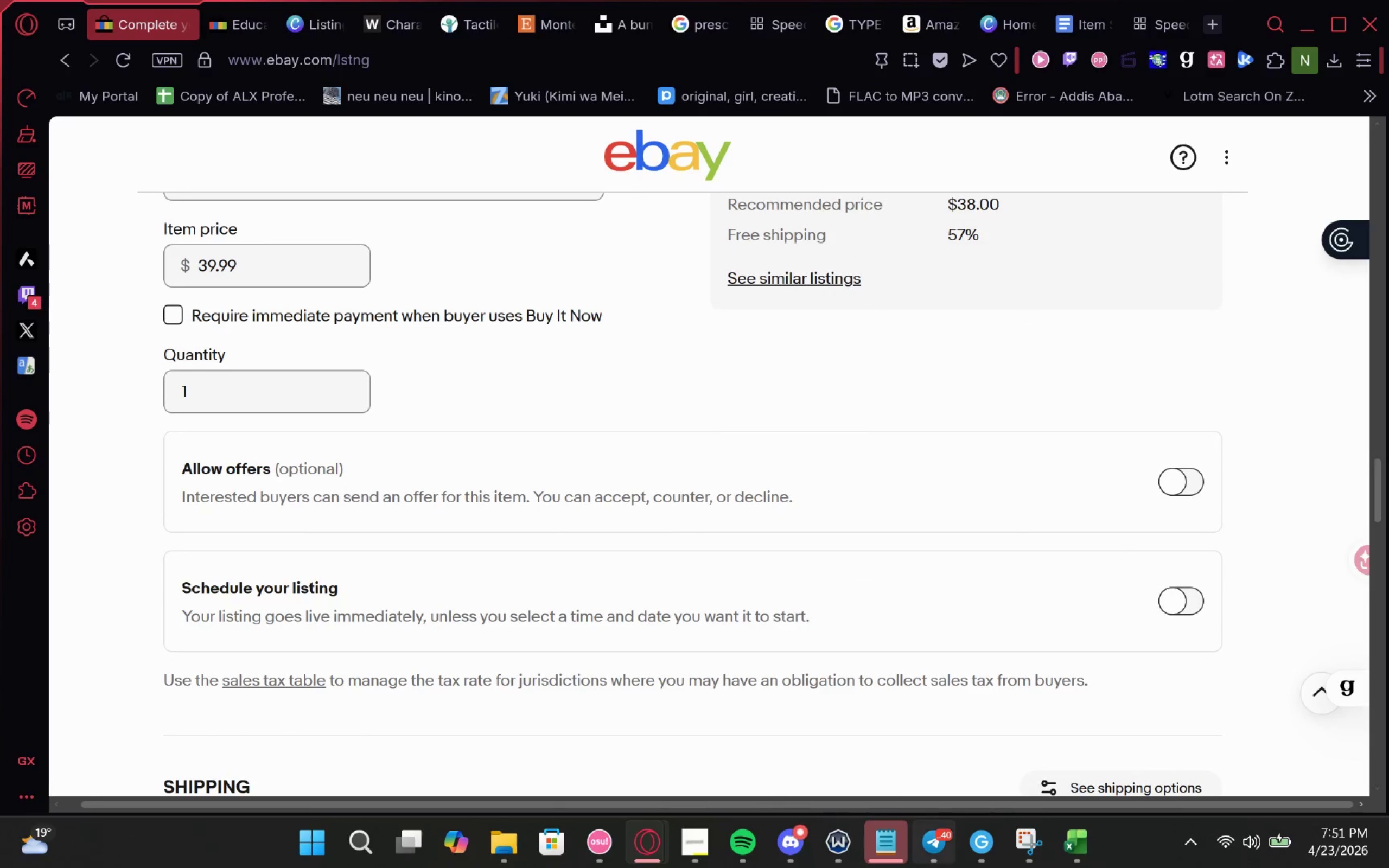 
left_click([1076, 831])
 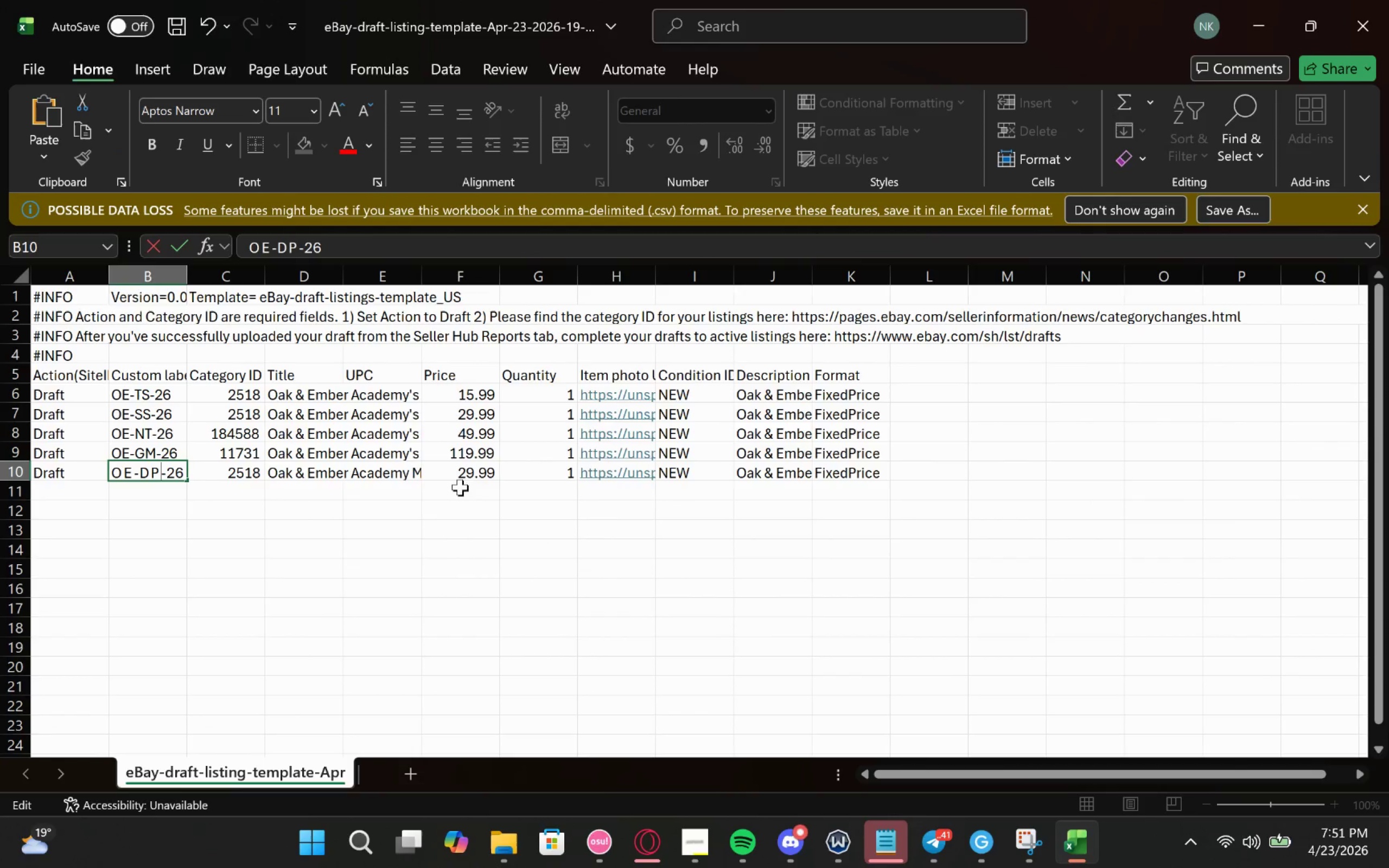 
left_click([473, 476])
 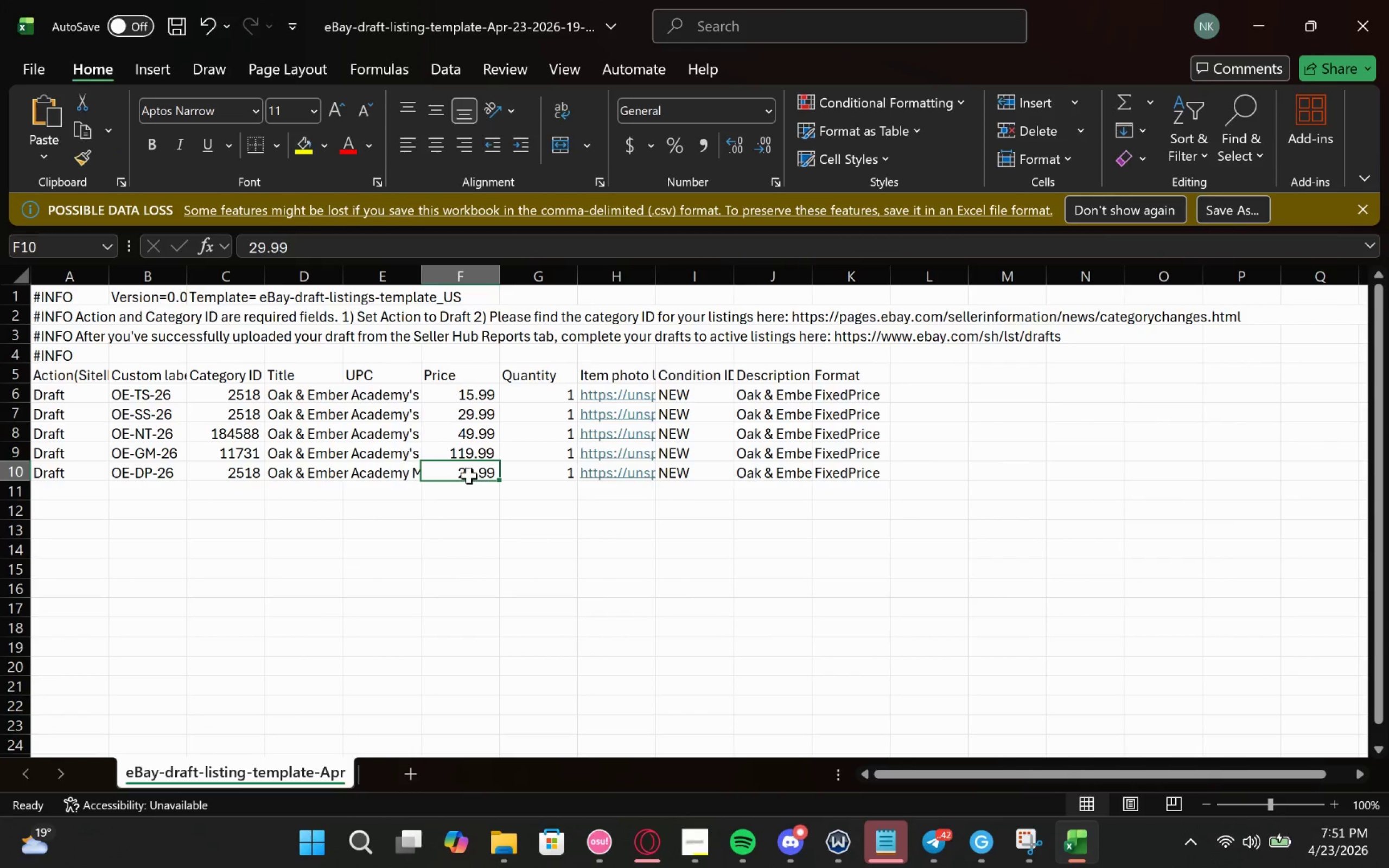 
double_click([467, 474])
 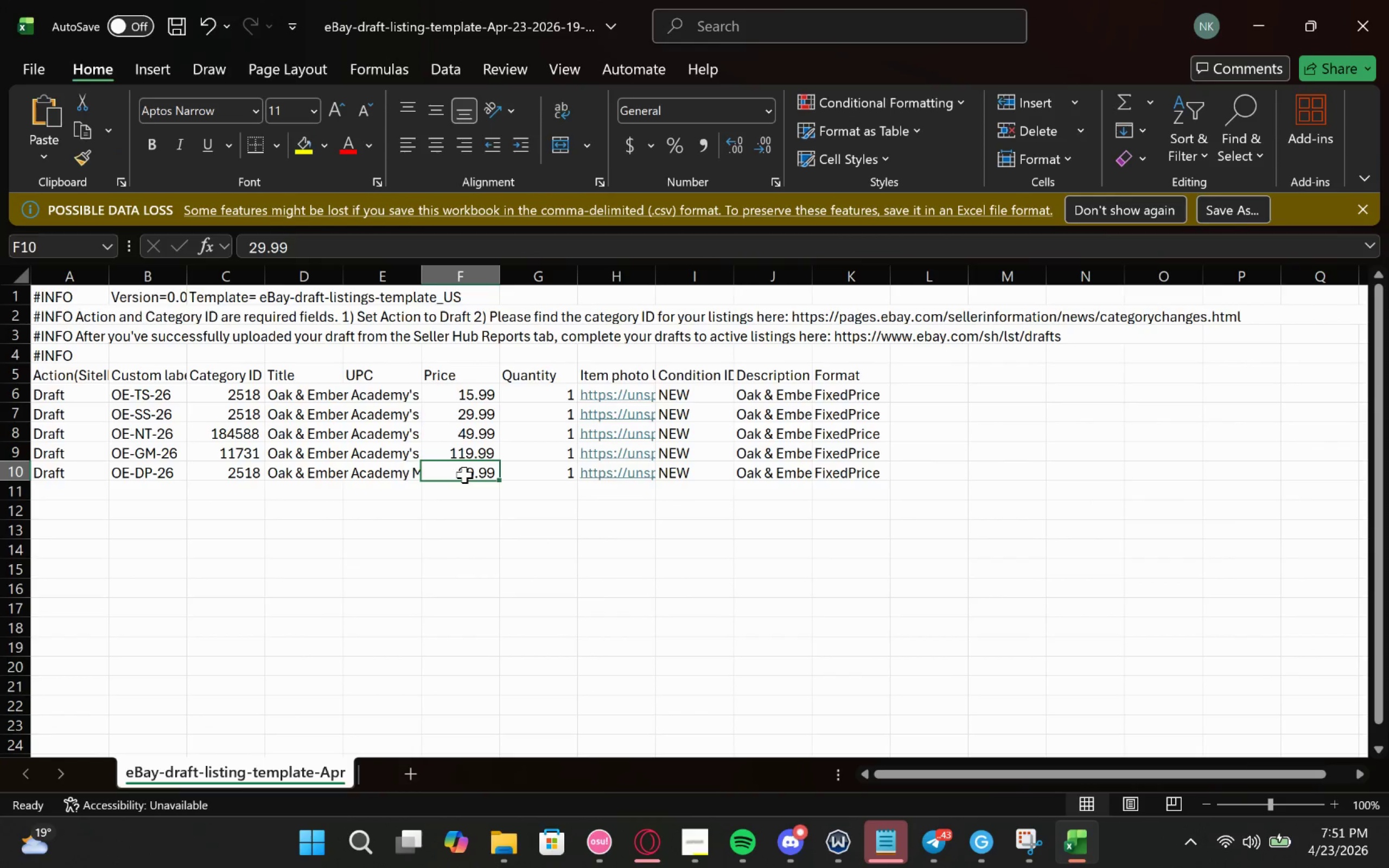 
triple_click([464, 475])
 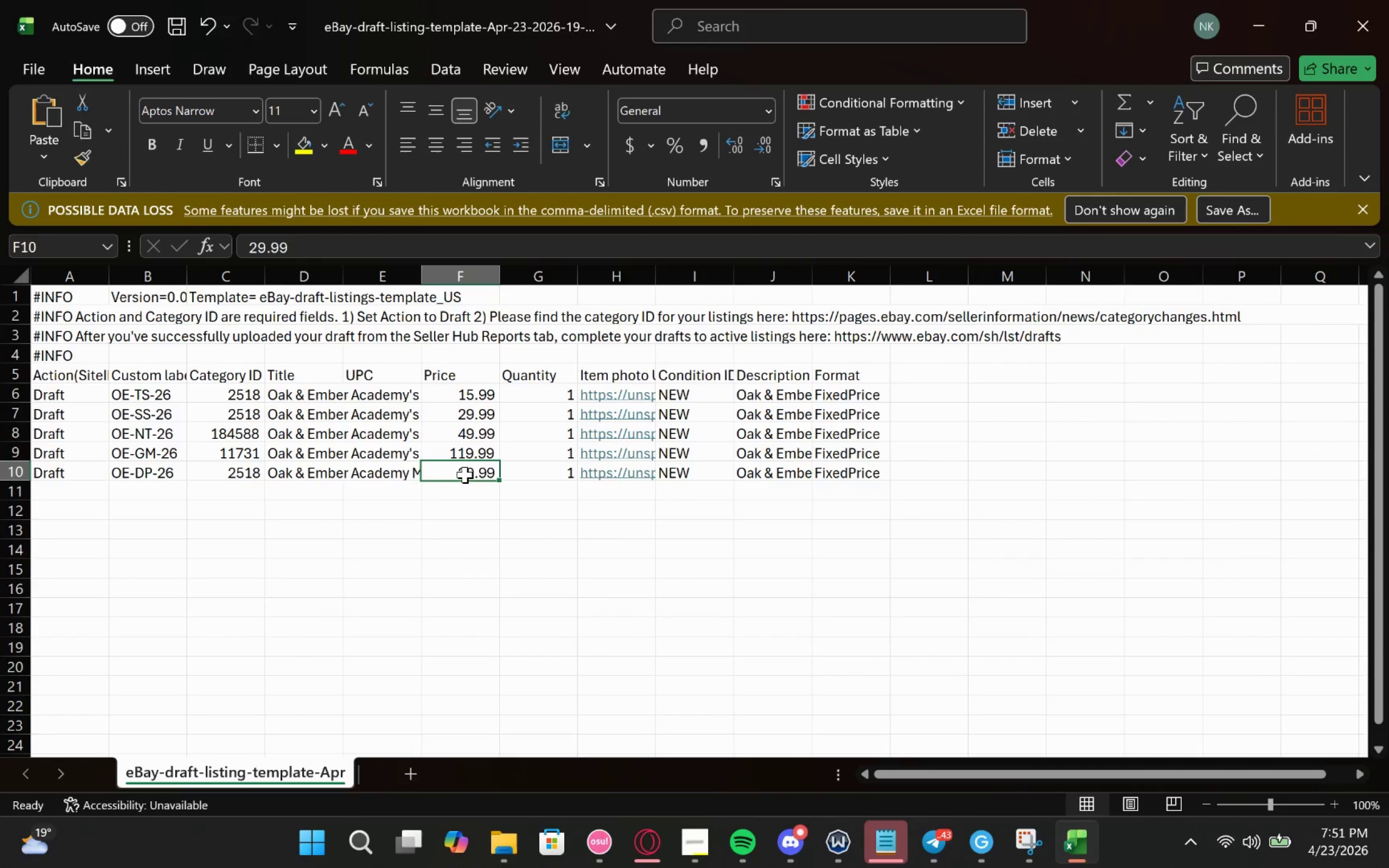 
triple_click([467, 469])
 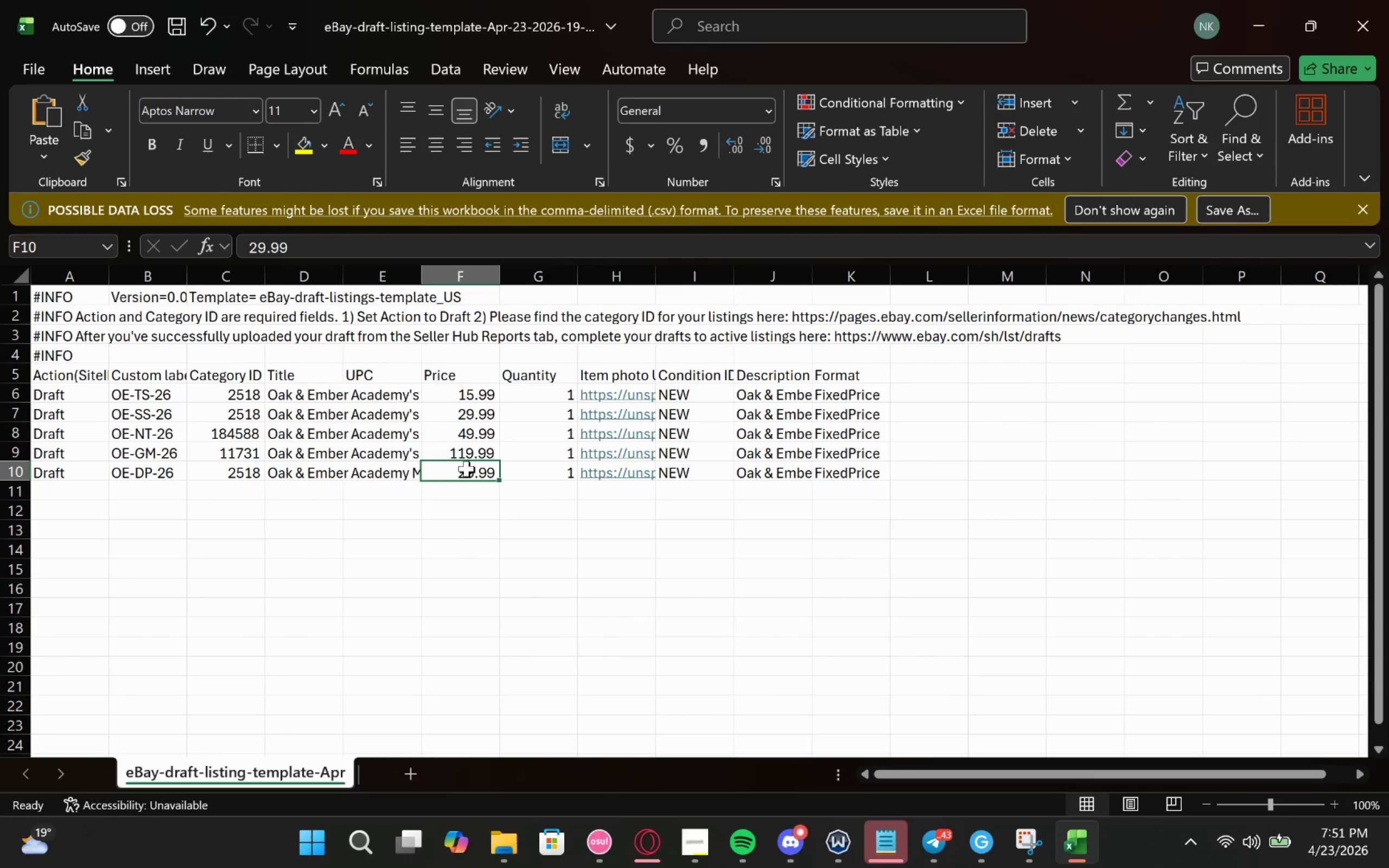 
triple_click([467, 469])
 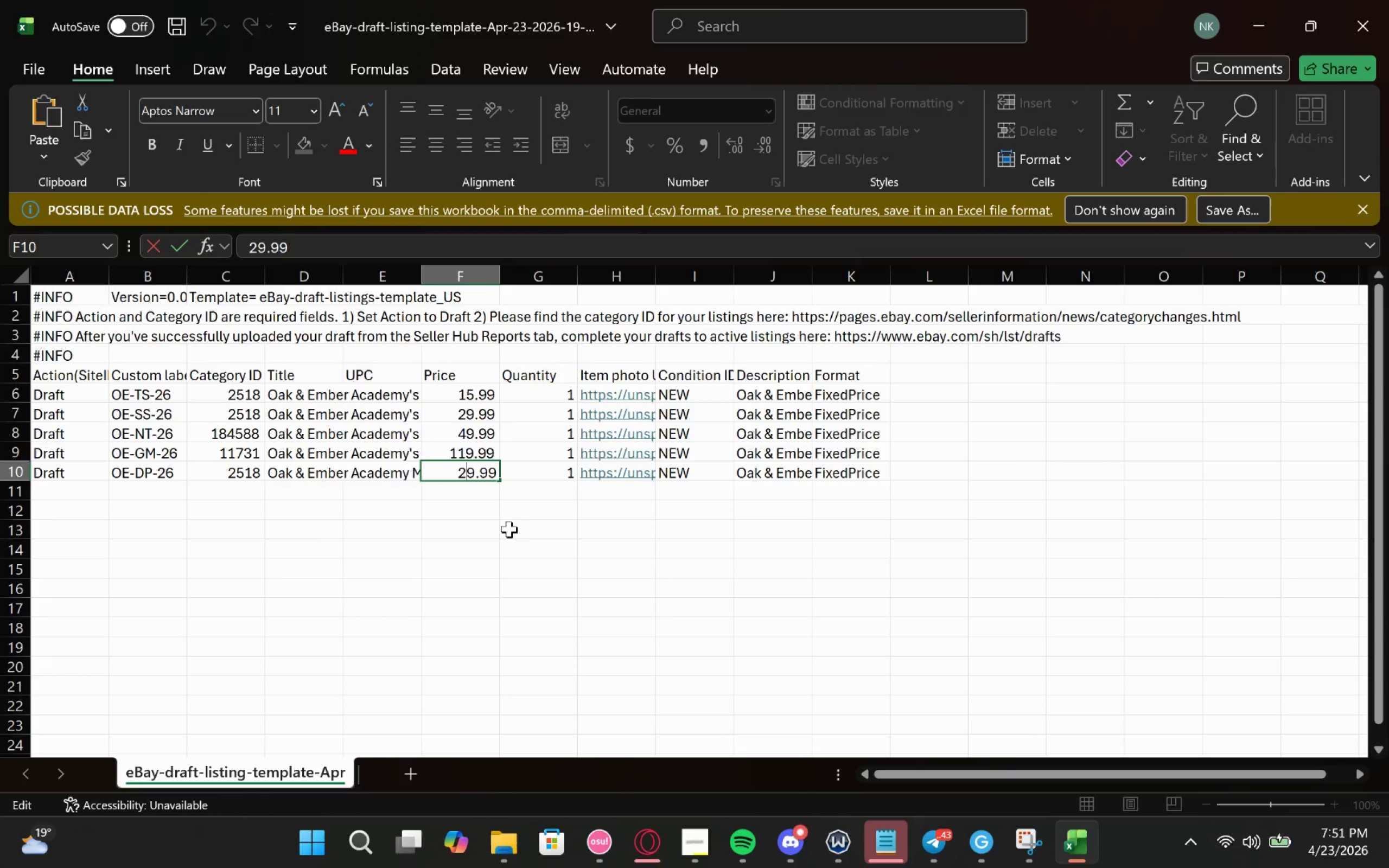 
key(Backspace)
 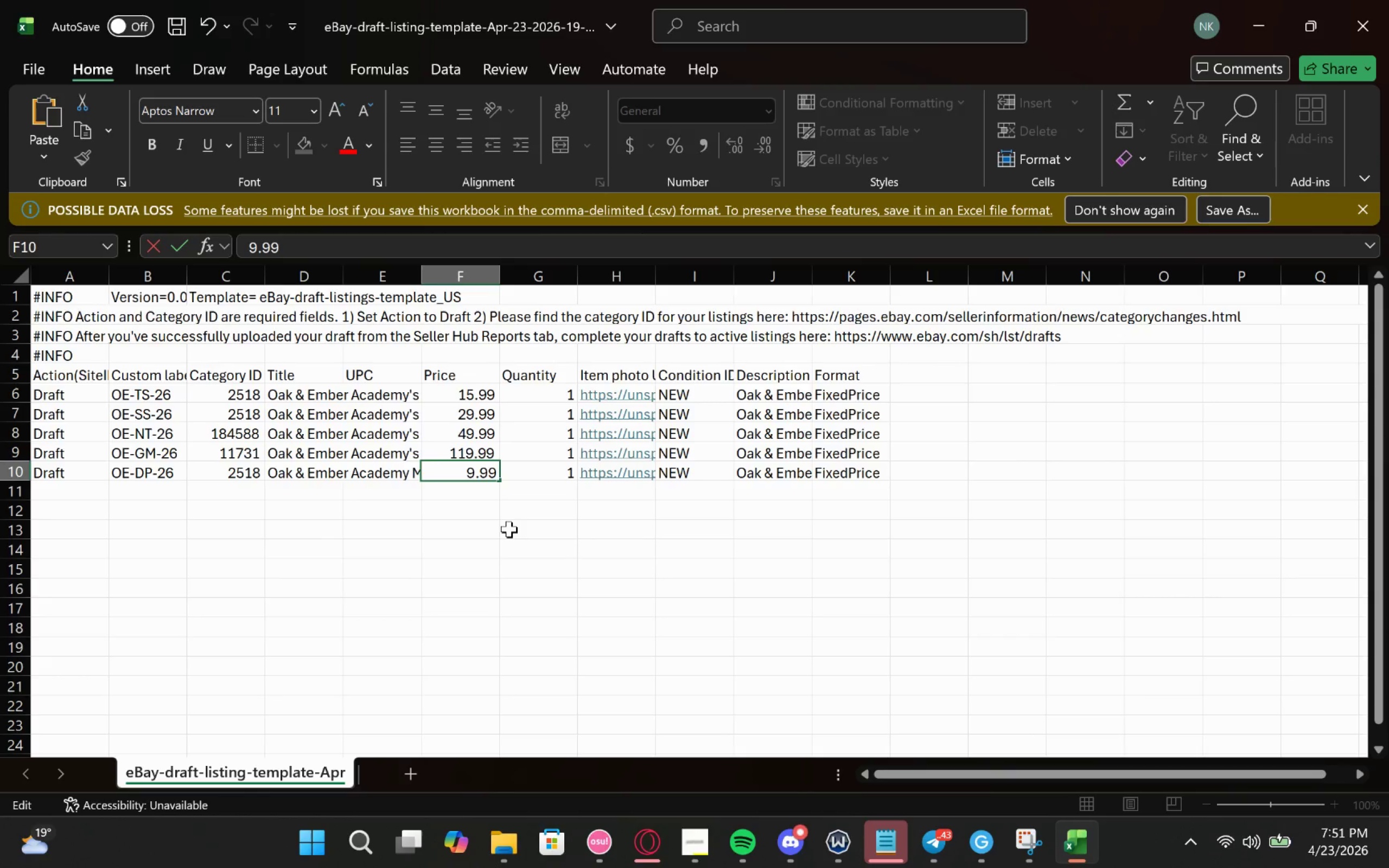 
hold_key(key=ShiftLeft, duration=0.5)
 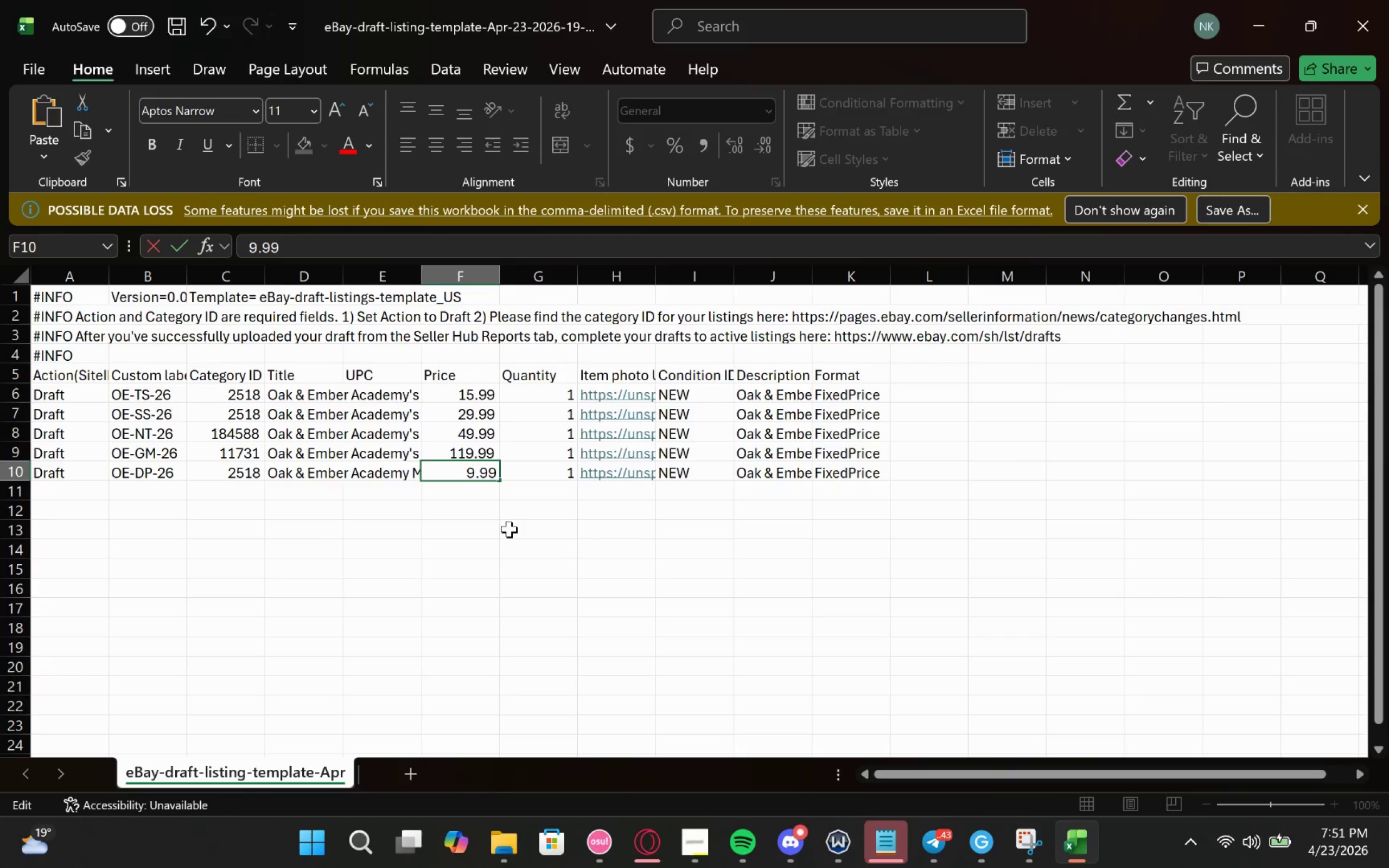 
key(3)
 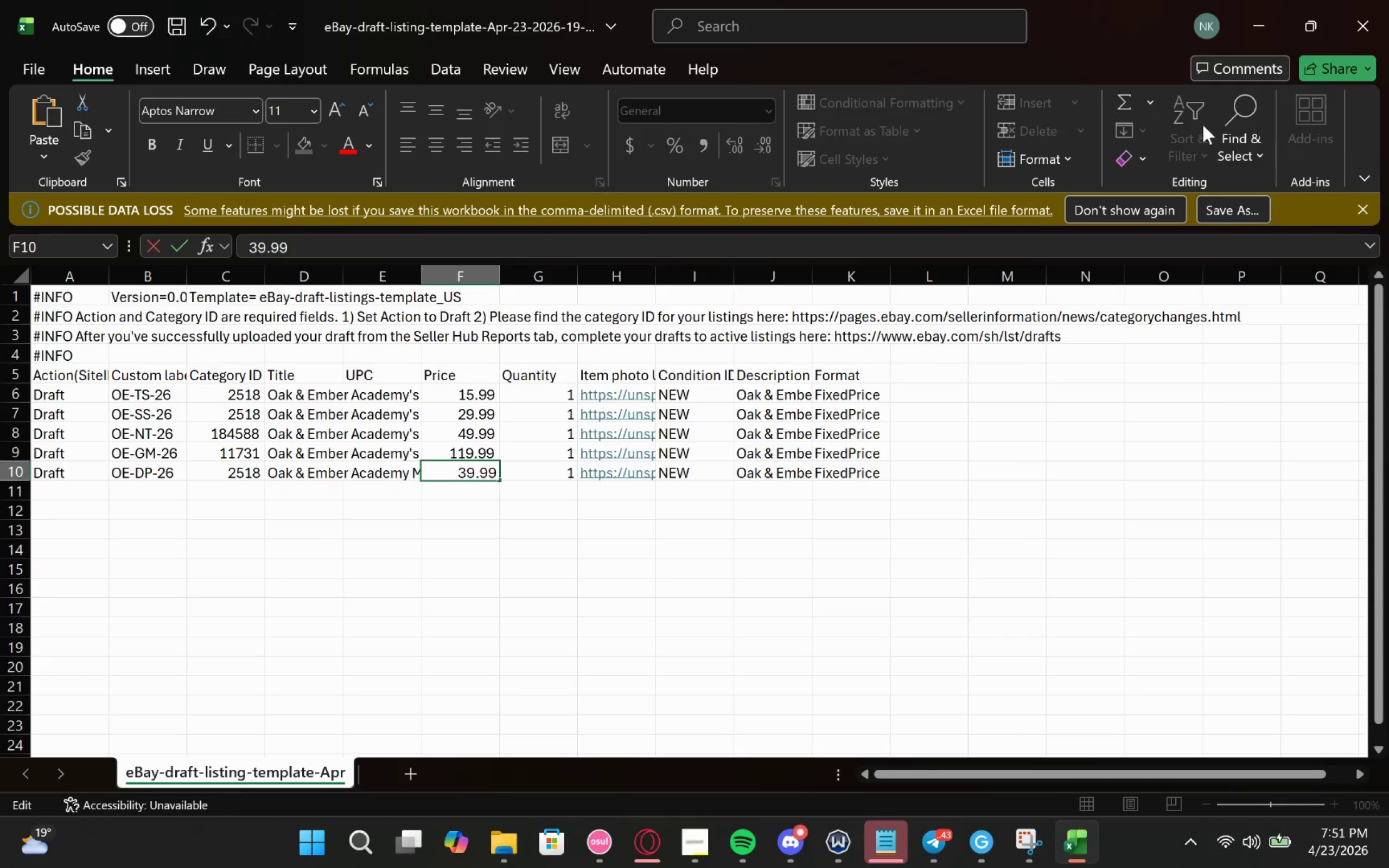 
left_click([1257, 0])
 